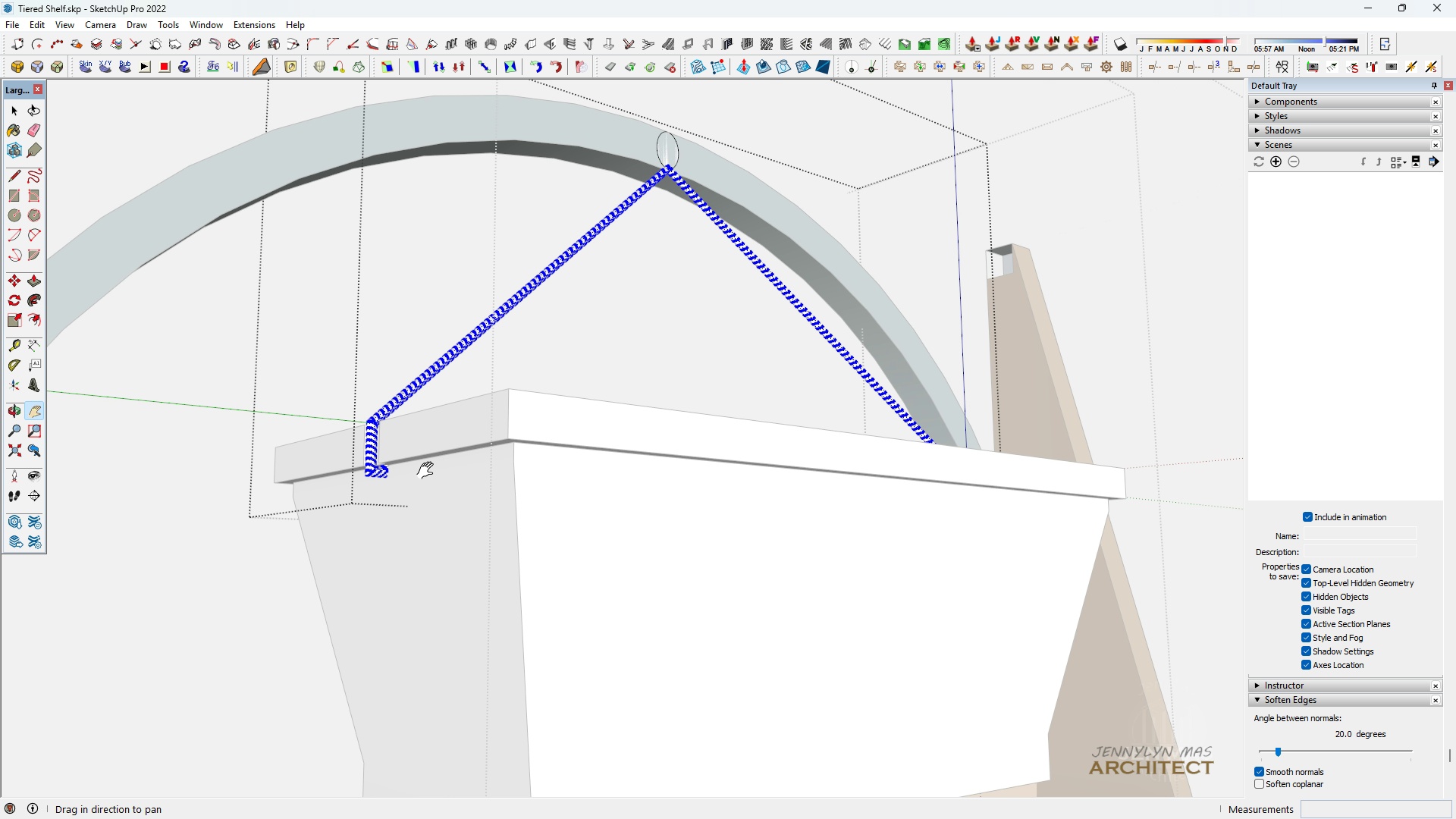 
scroll: coordinate [358, 446], scroll_direction: up, amount: 15.0
 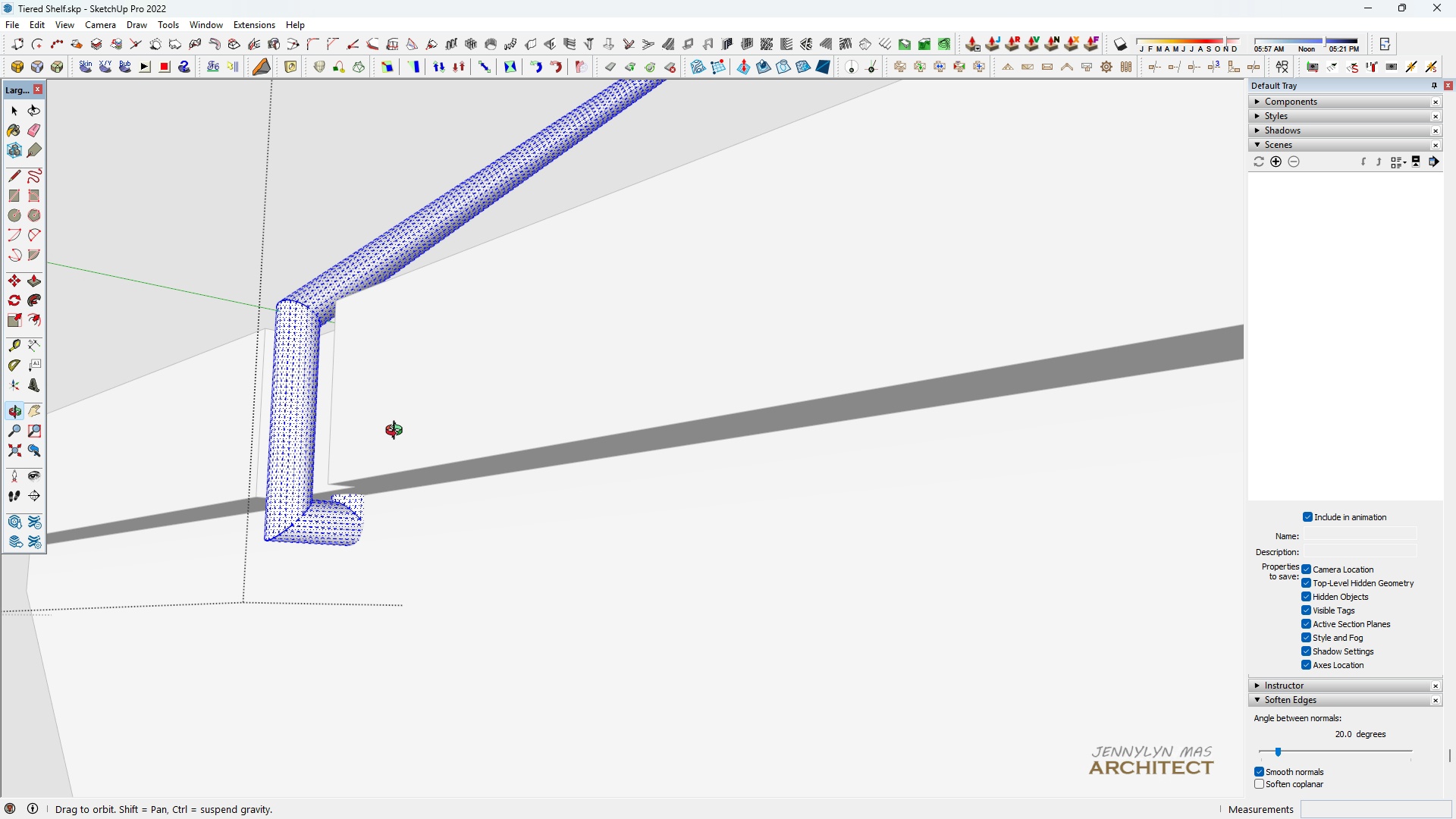 
scroll: coordinate [588, 384], scroll_direction: down, amount: 11.0
 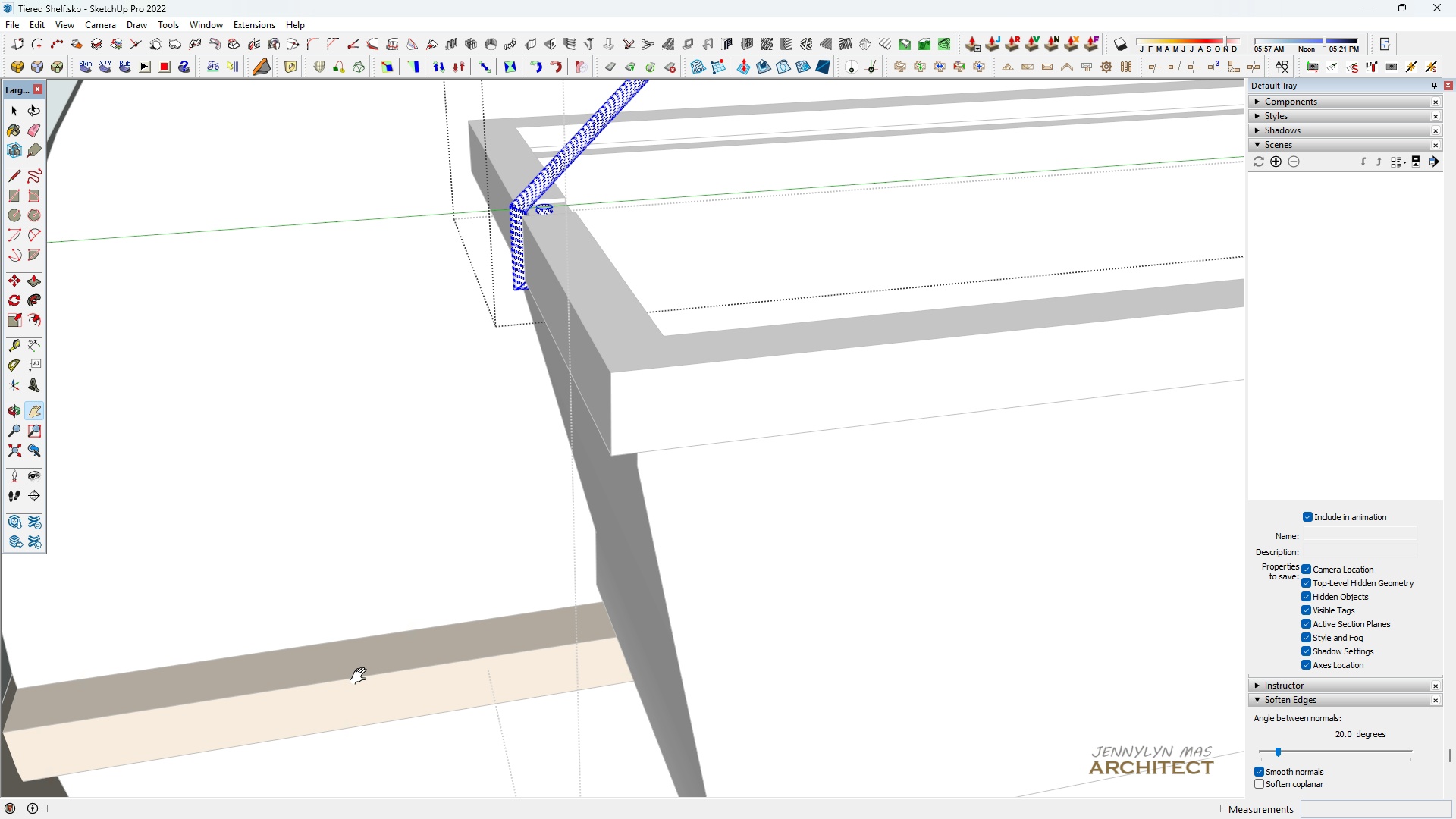 
type( hh  )
 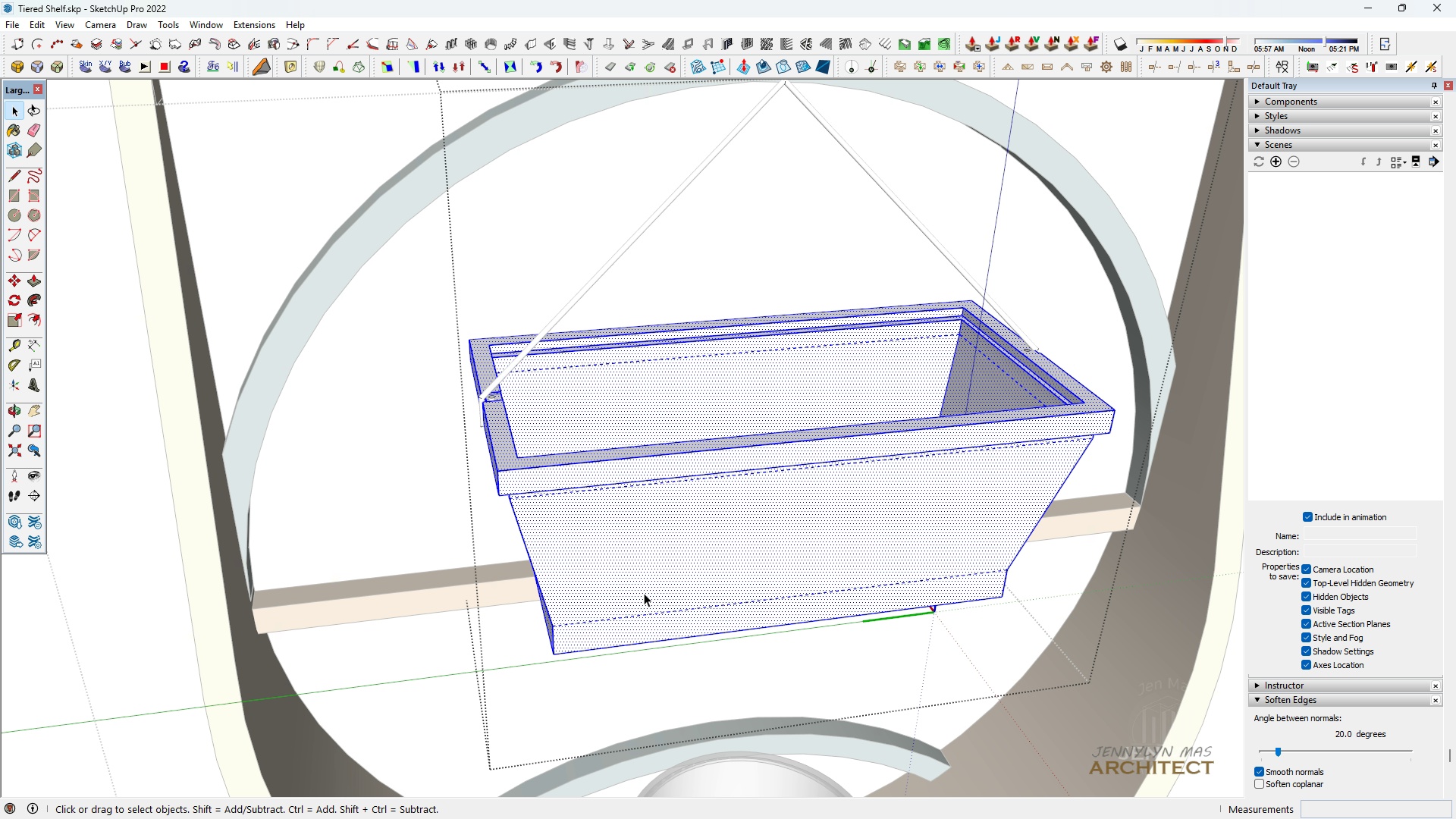 
scroll: coordinate [475, 460], scroll_direction: down, amount: 6.0
 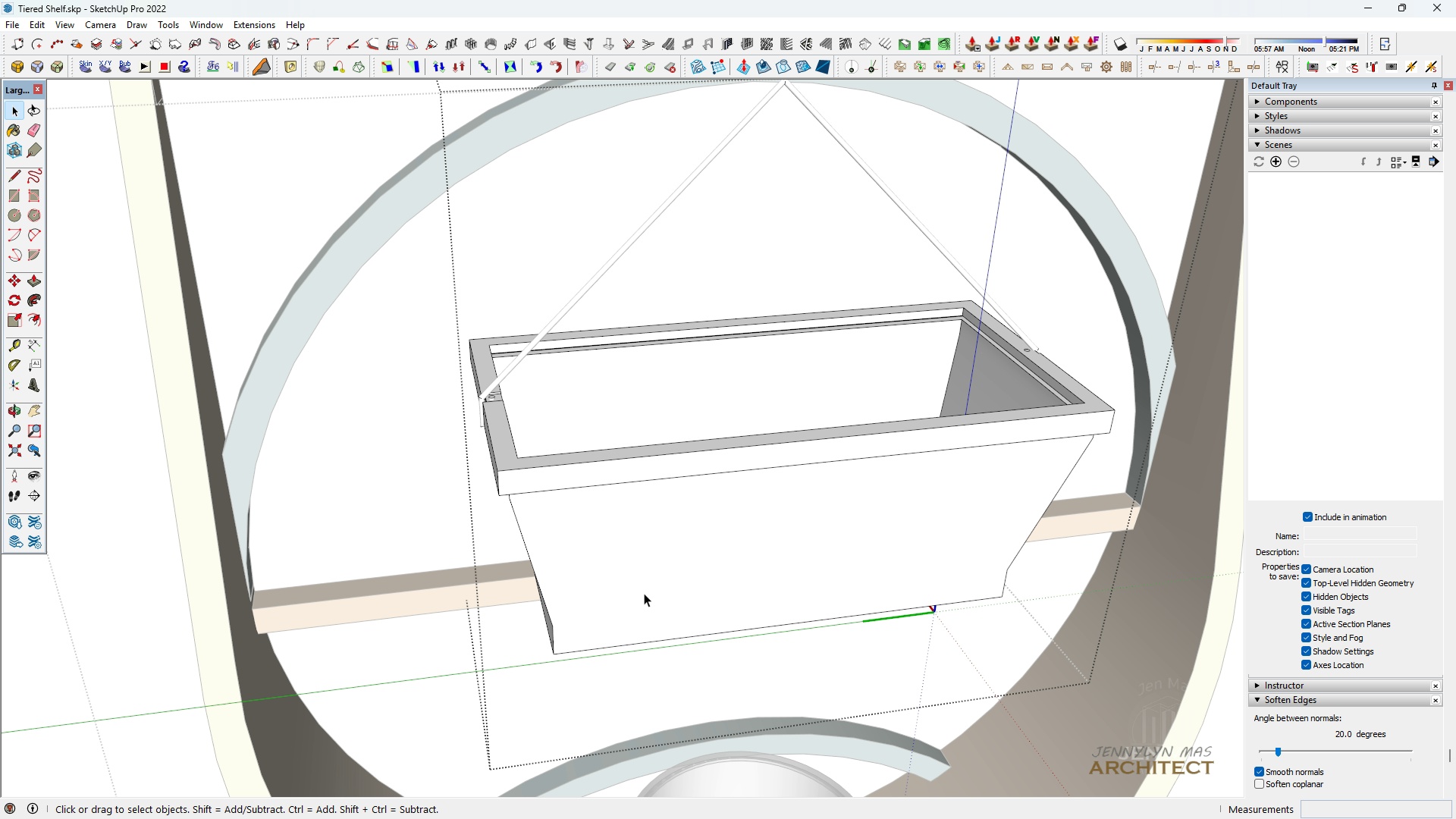 
double_click([644, 593])
 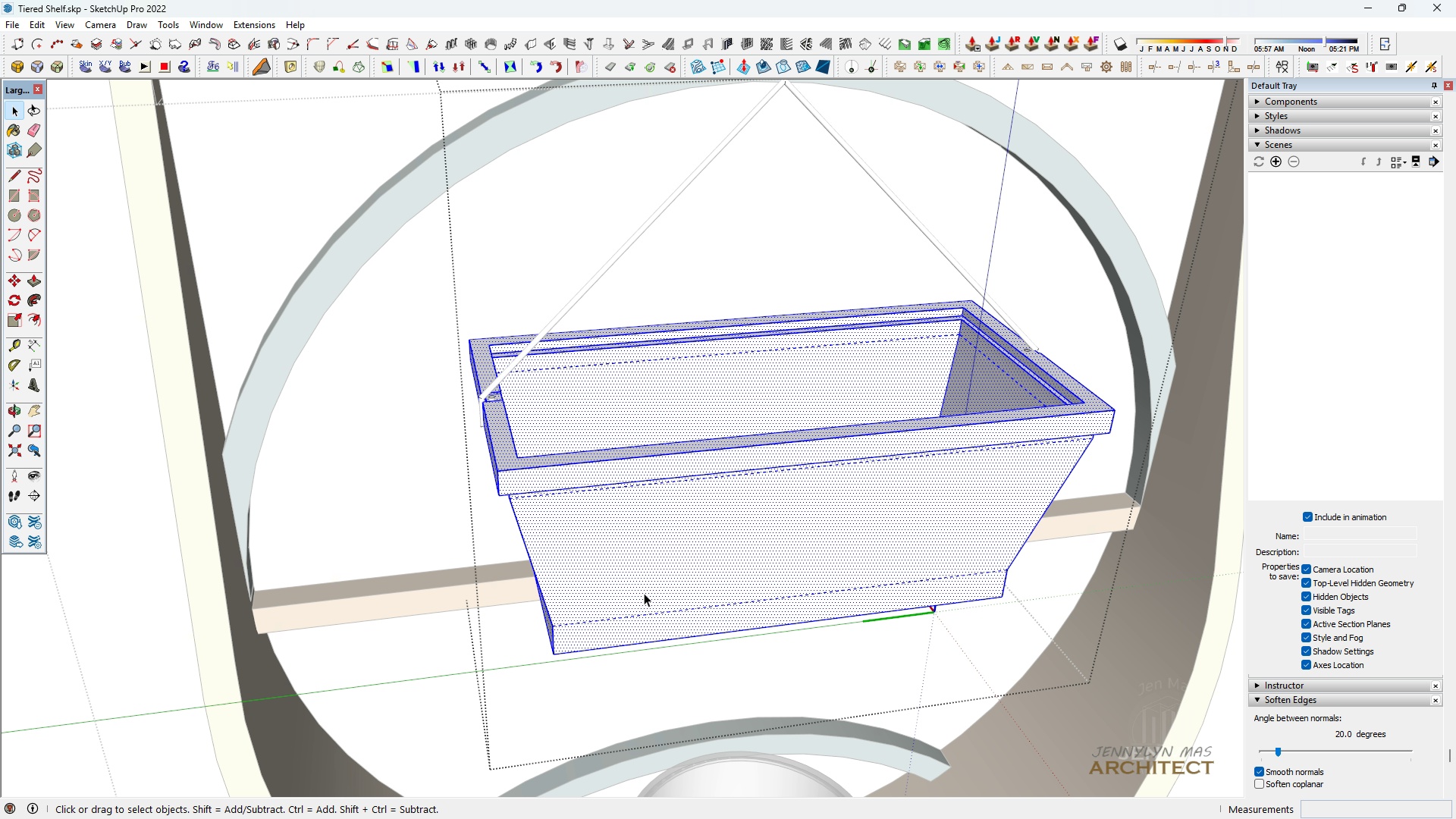 
triple_click([644, 593])
 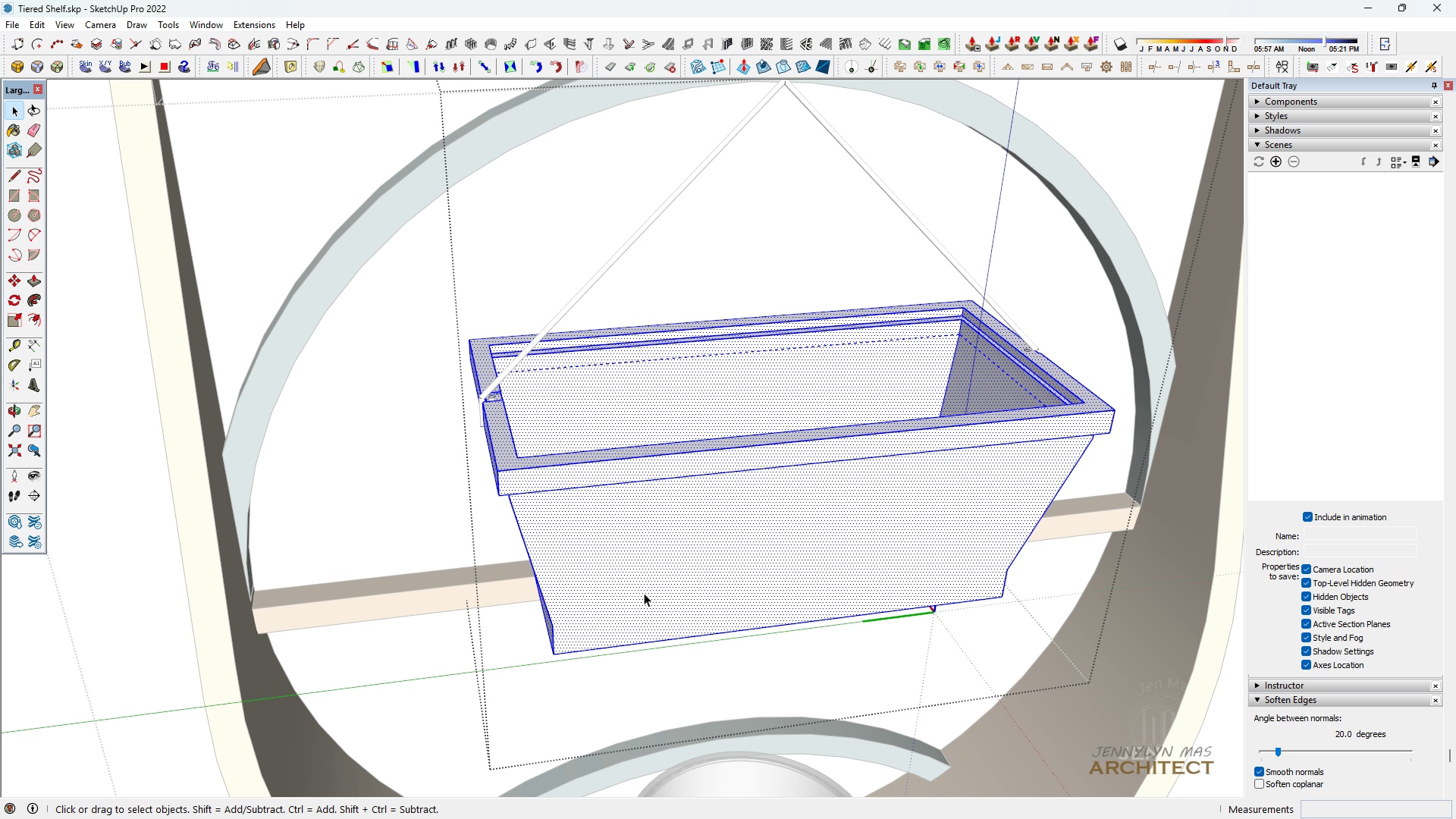 
triple_click([644, 593])
 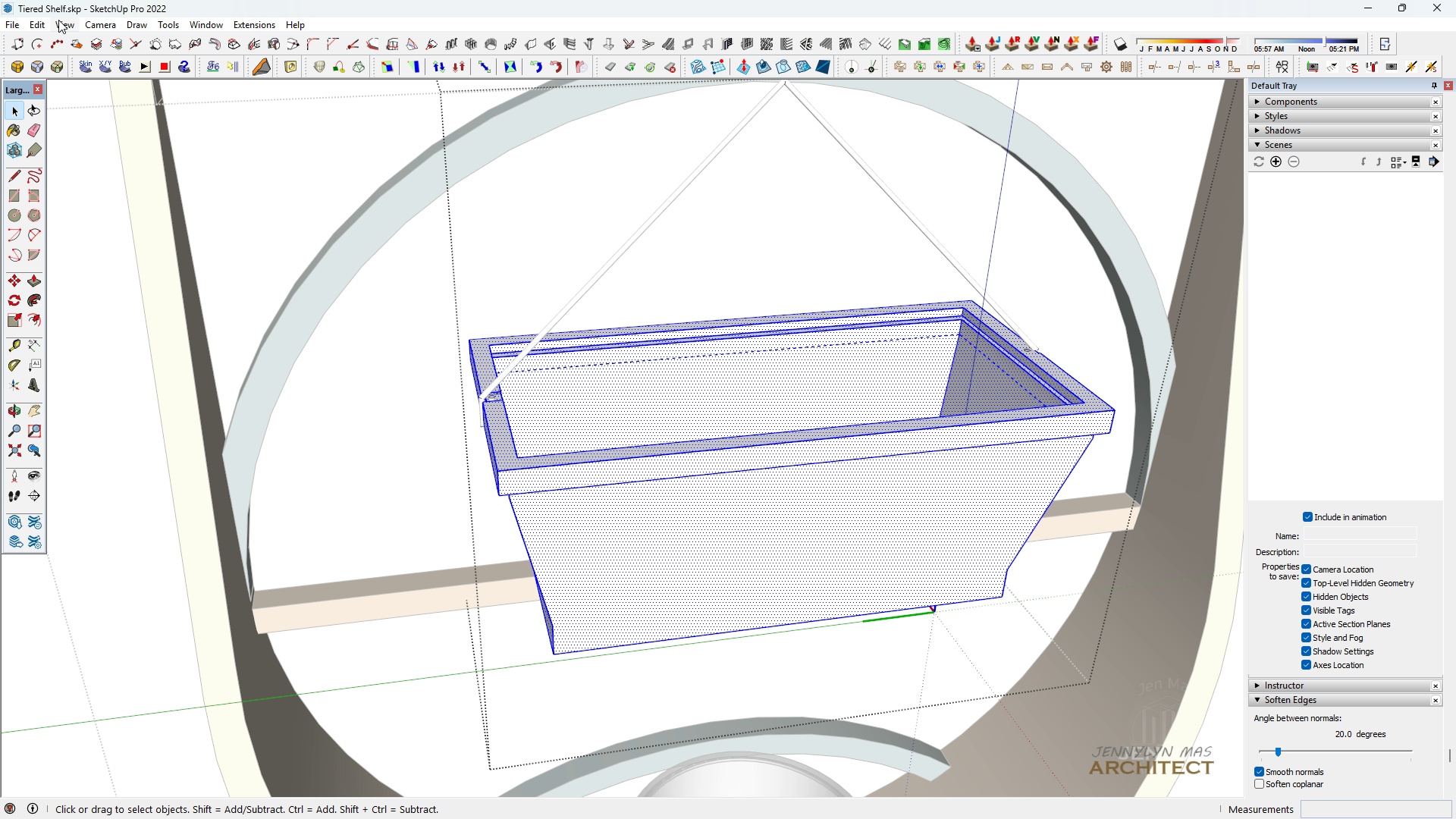 
left_click([59, 20])
 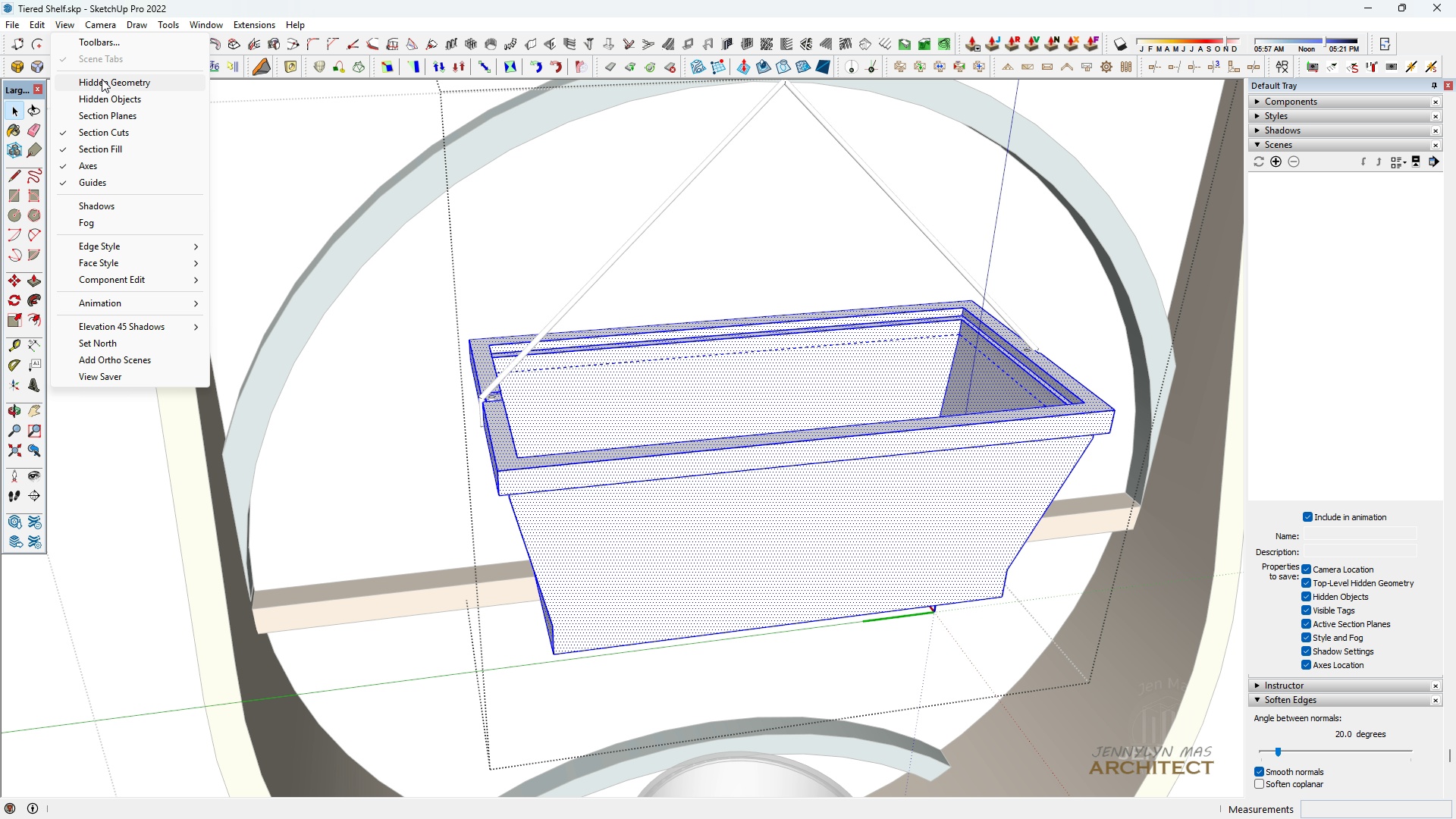 
left_click([102, 79])
 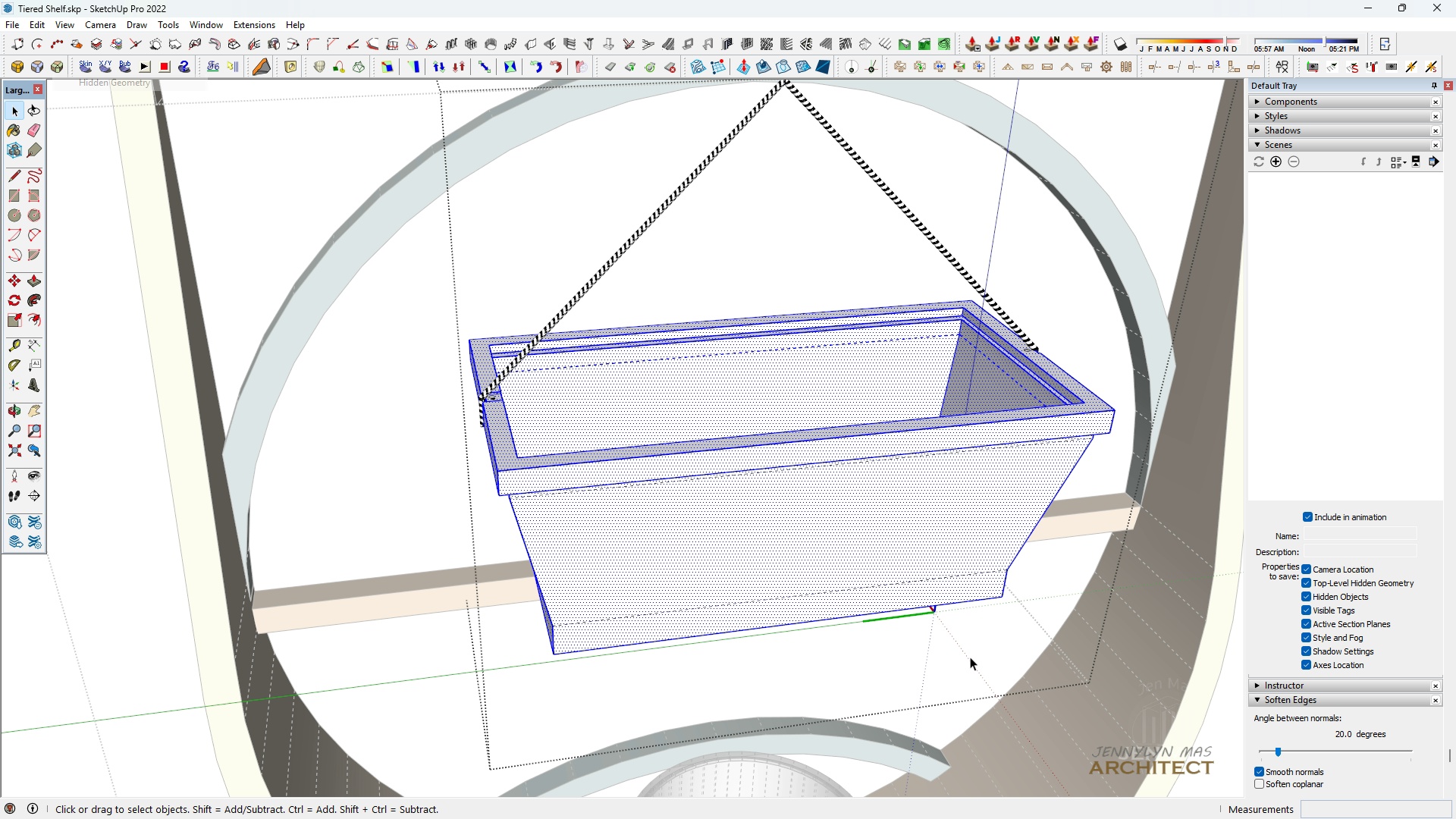 
scroll: coordinate [409, 340], scroll_direction: up, amount: 1.0
 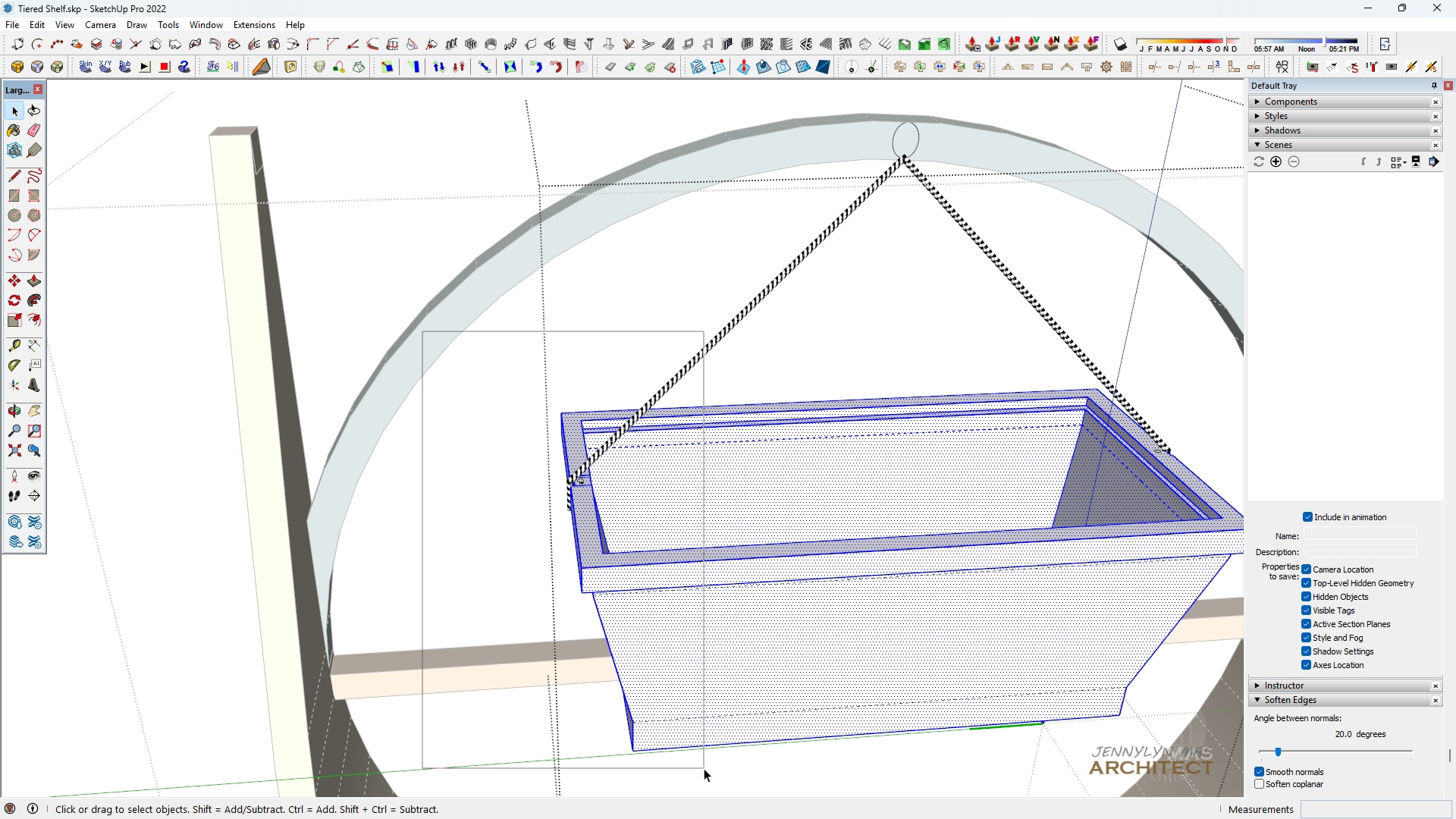 
type( h m15)
 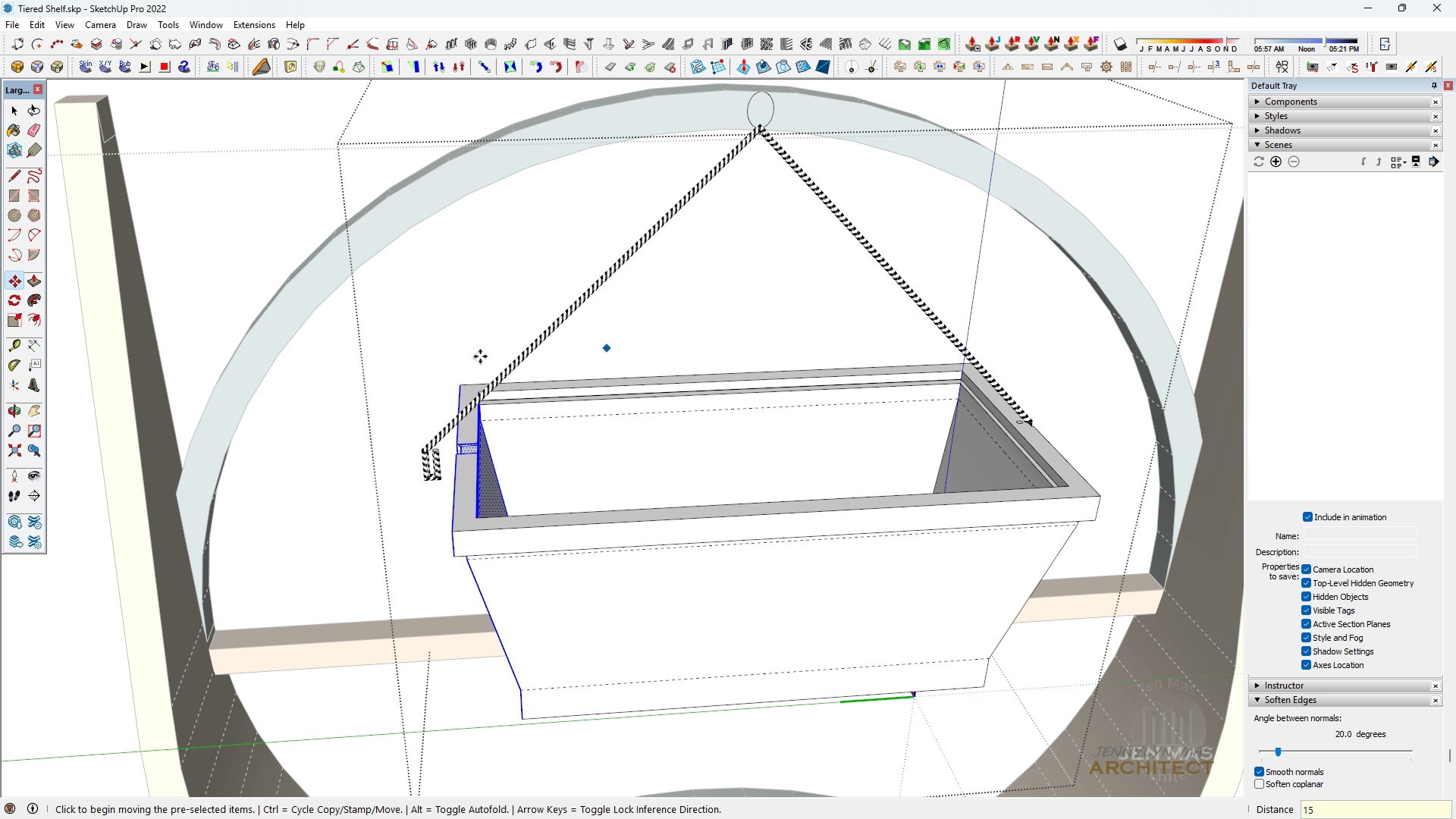 
left_click_drag(start_coordinate=[422, 331], to_coordinate=[704, 769])
 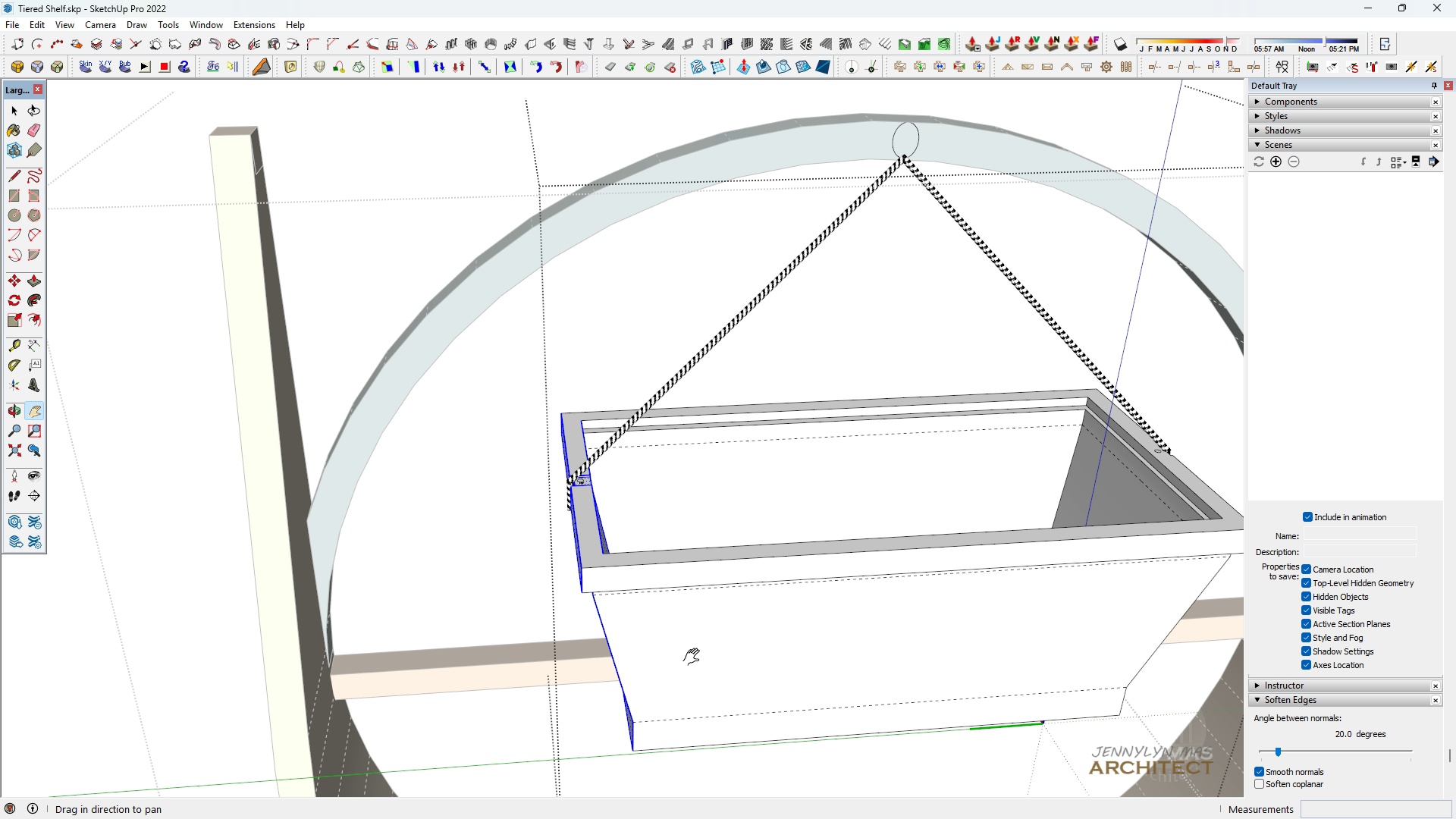 
left_click_drag(start_coordinate=[704, 643], to_coordinate=[551, 611])
 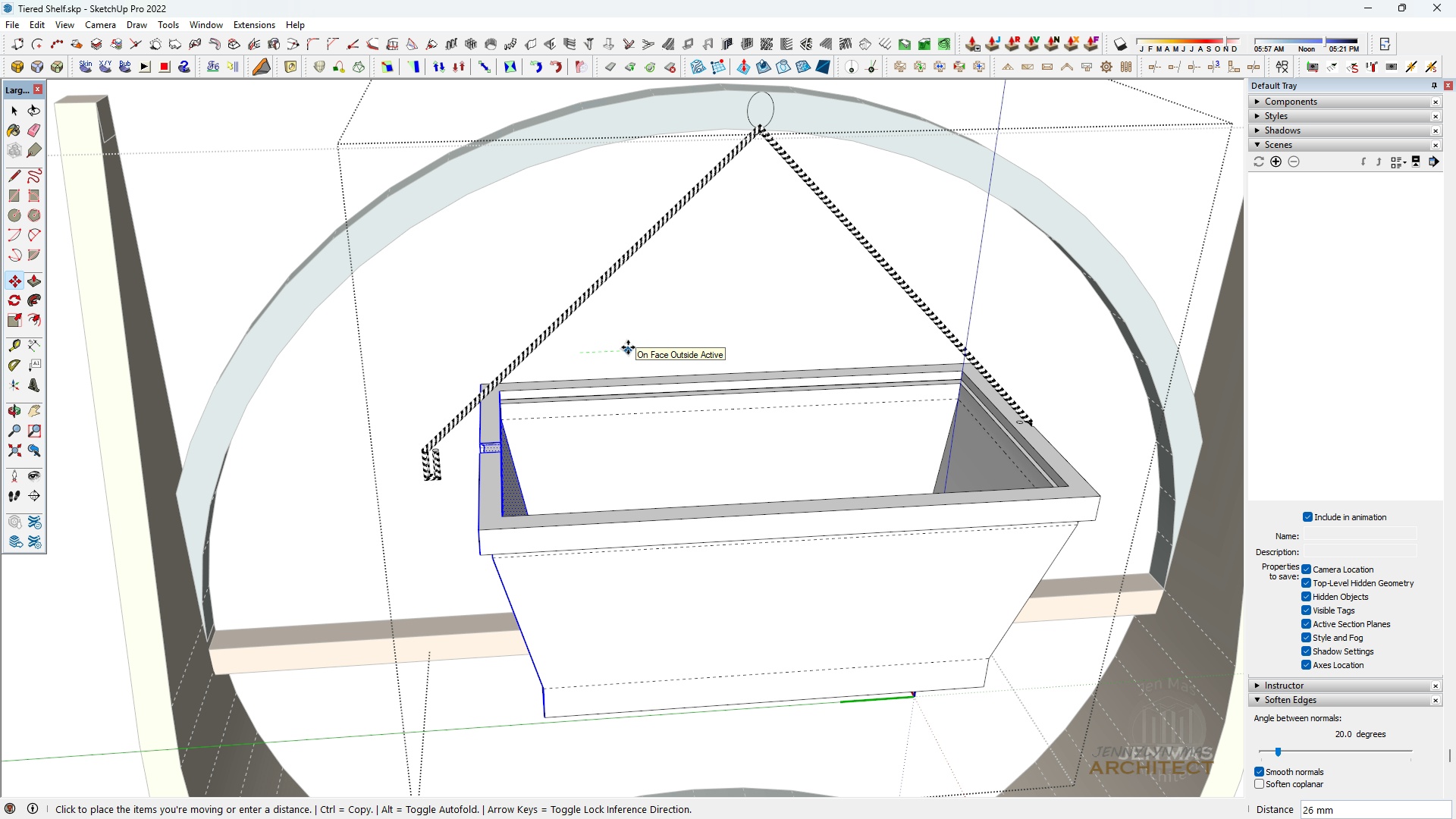 
key(Enter)
 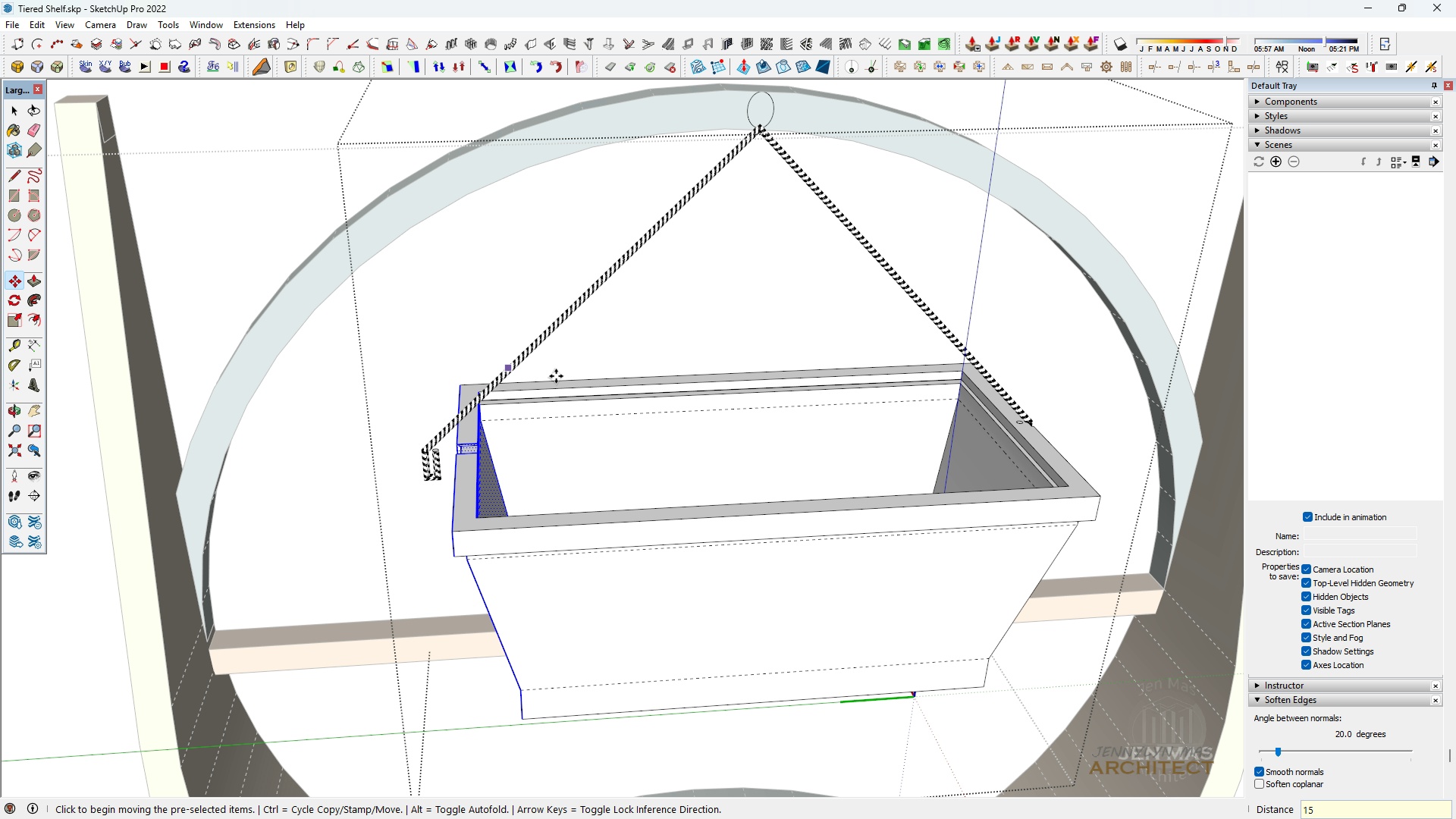 
key(Control+ControlLeft)
 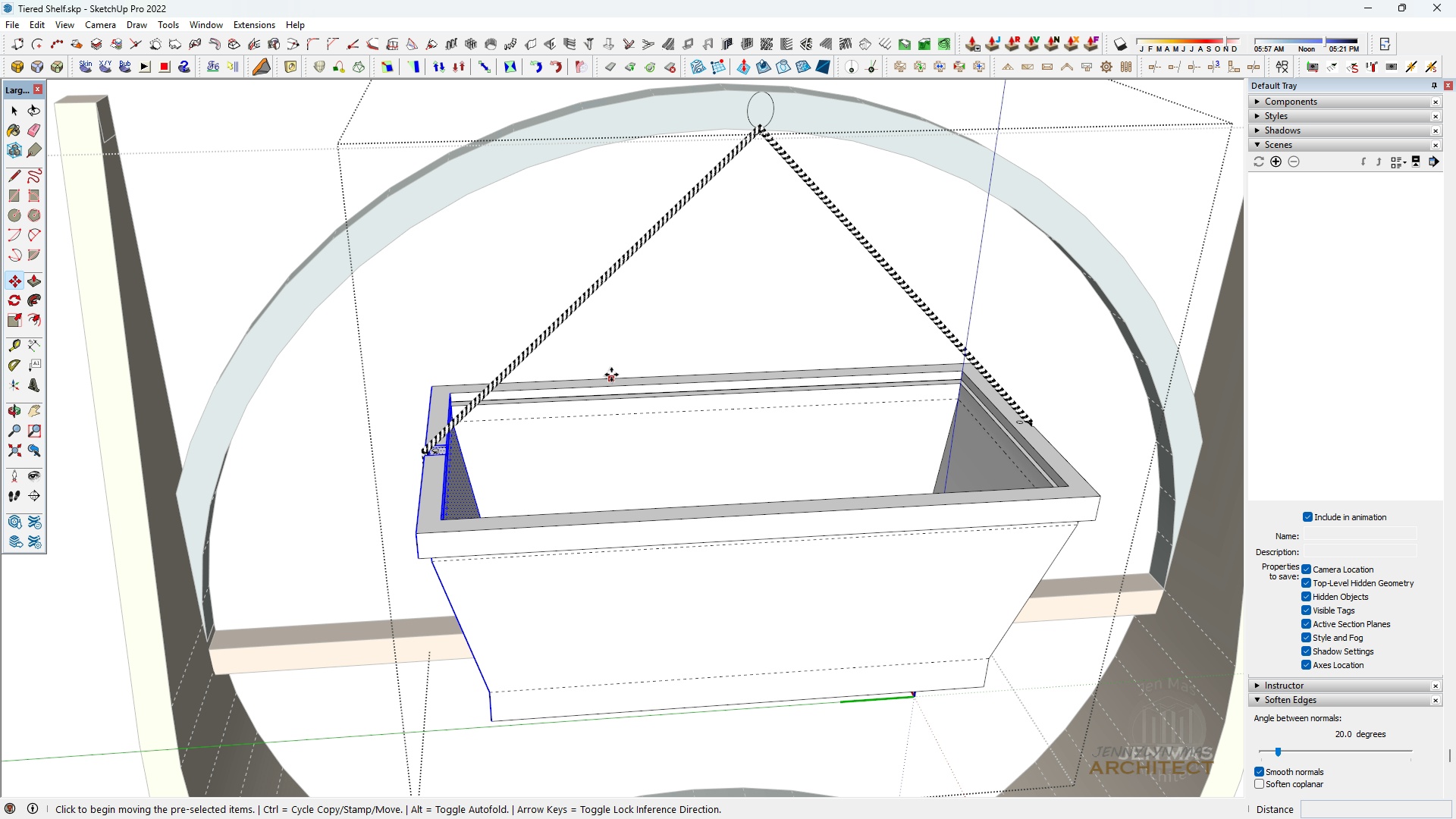 
key(Control+Z)
 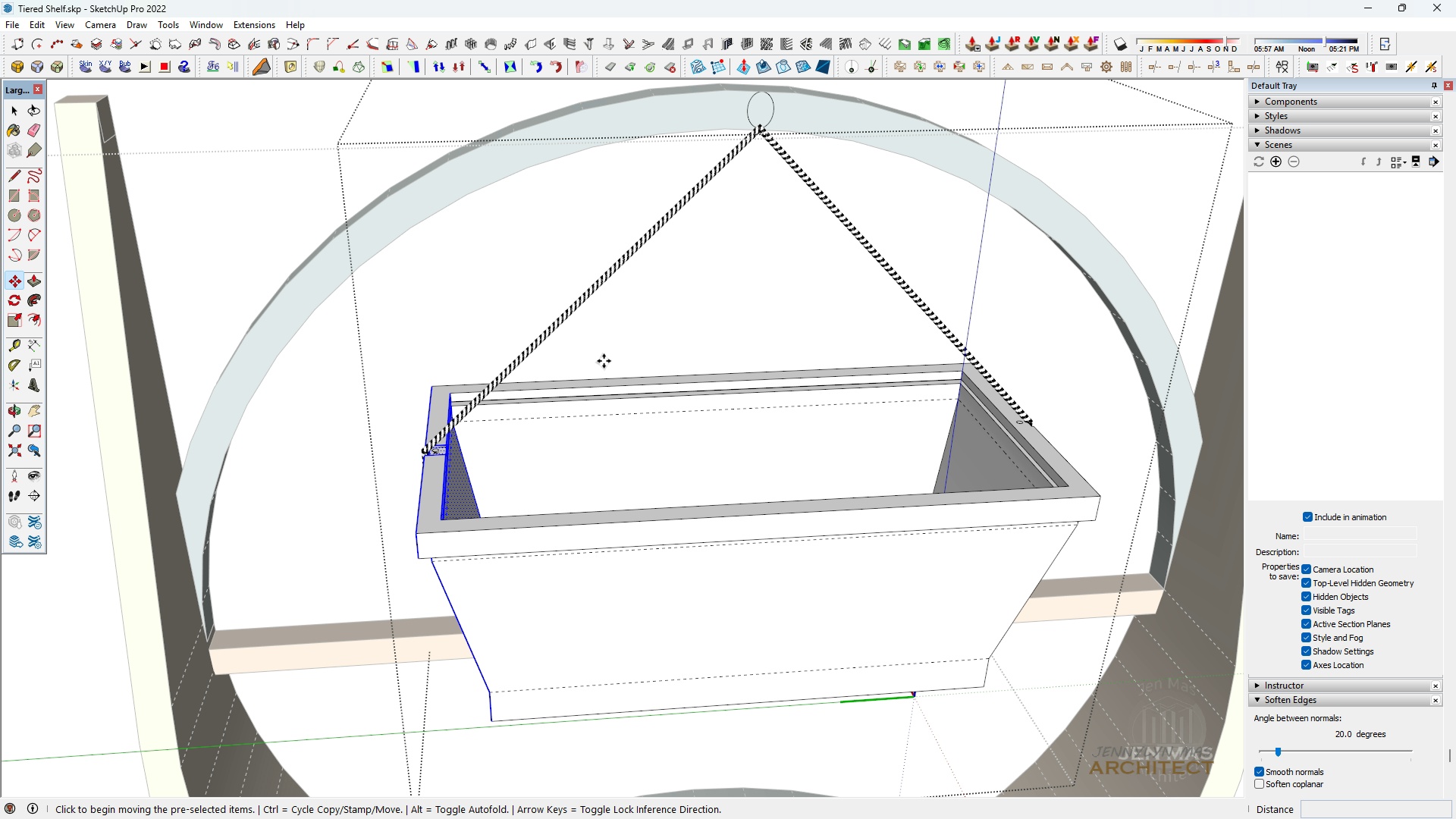 
left_click([604, 361])
 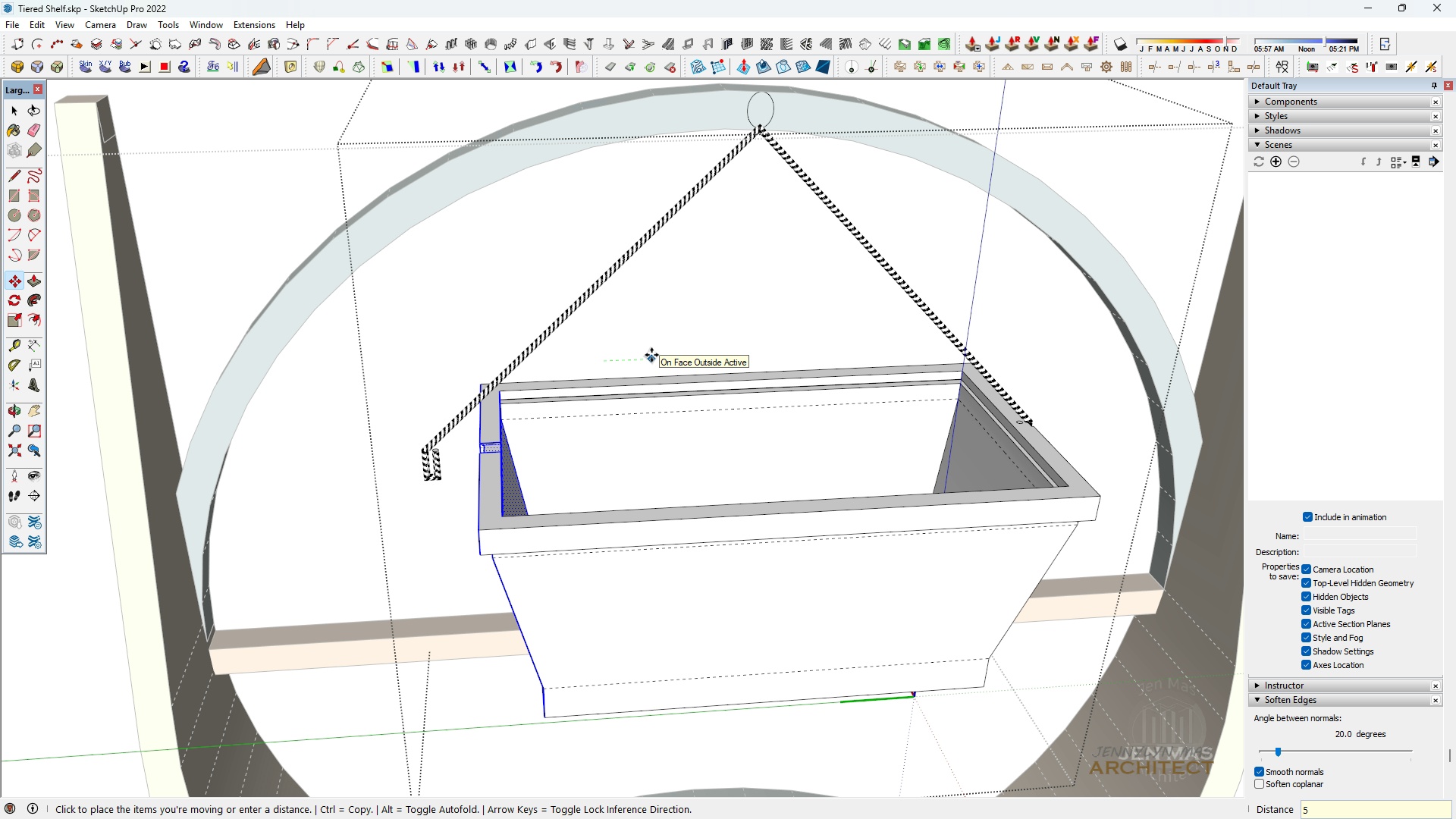 
key(5)
 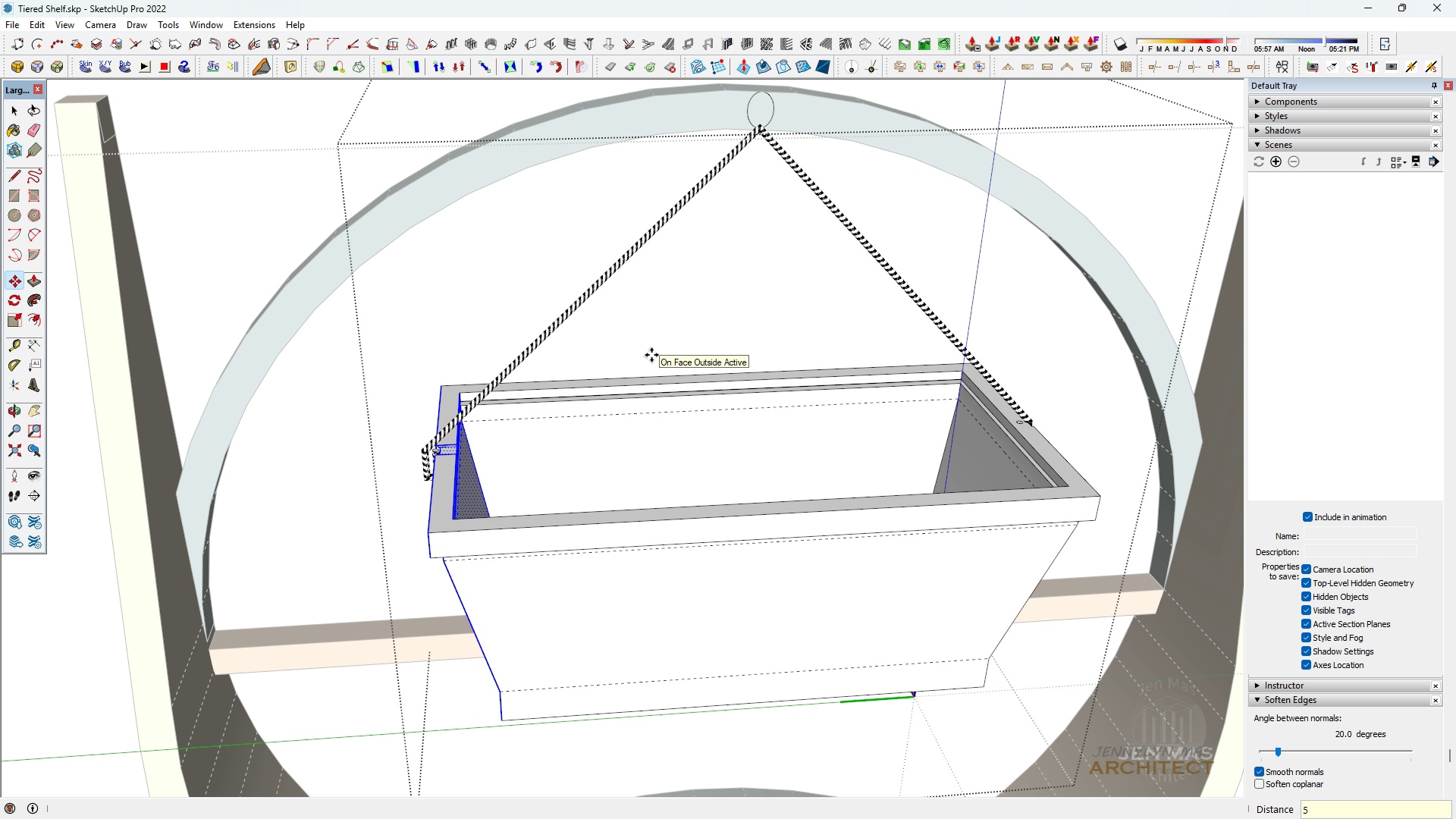 
key(Enter)
 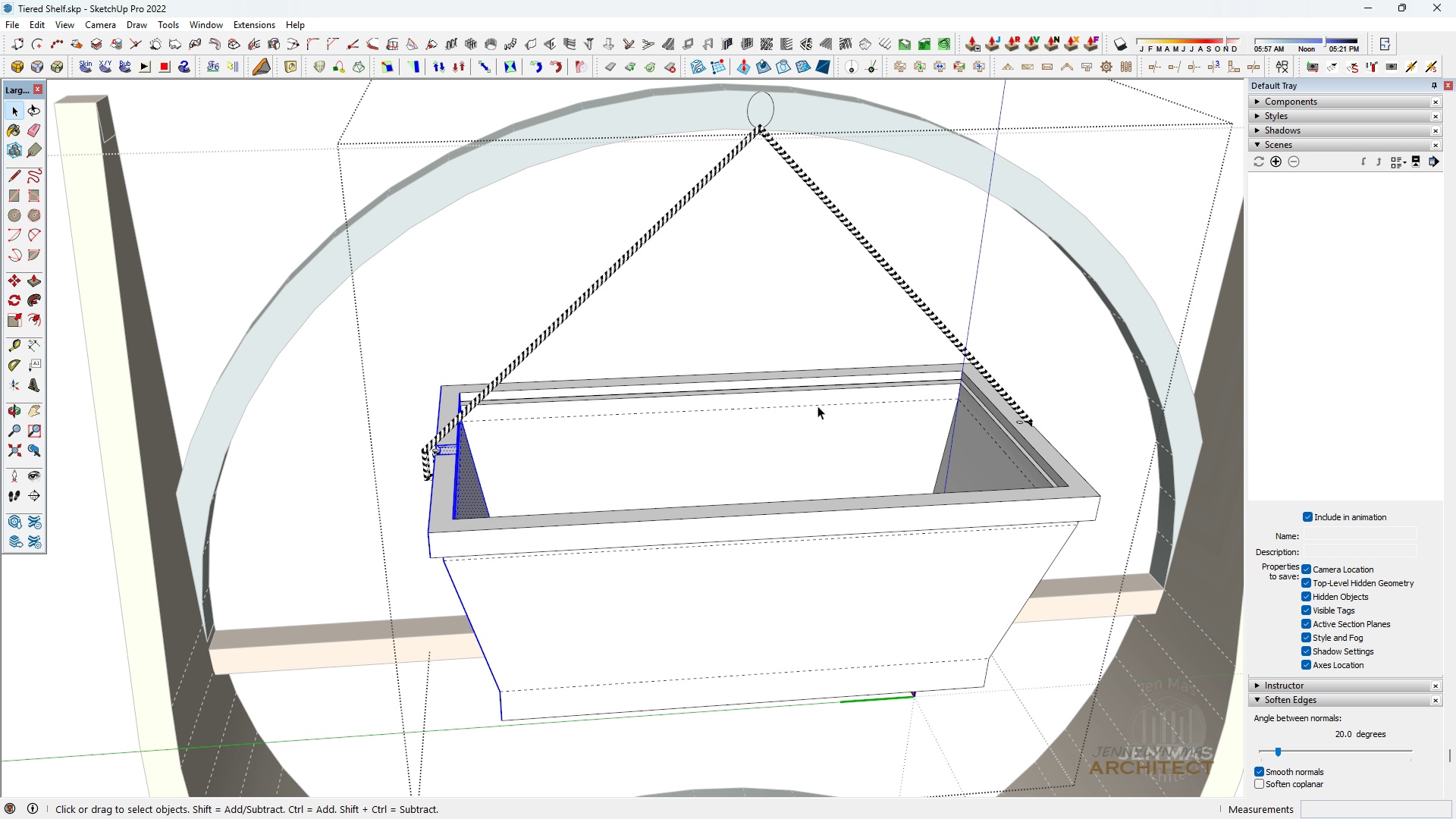 
key(Space)
 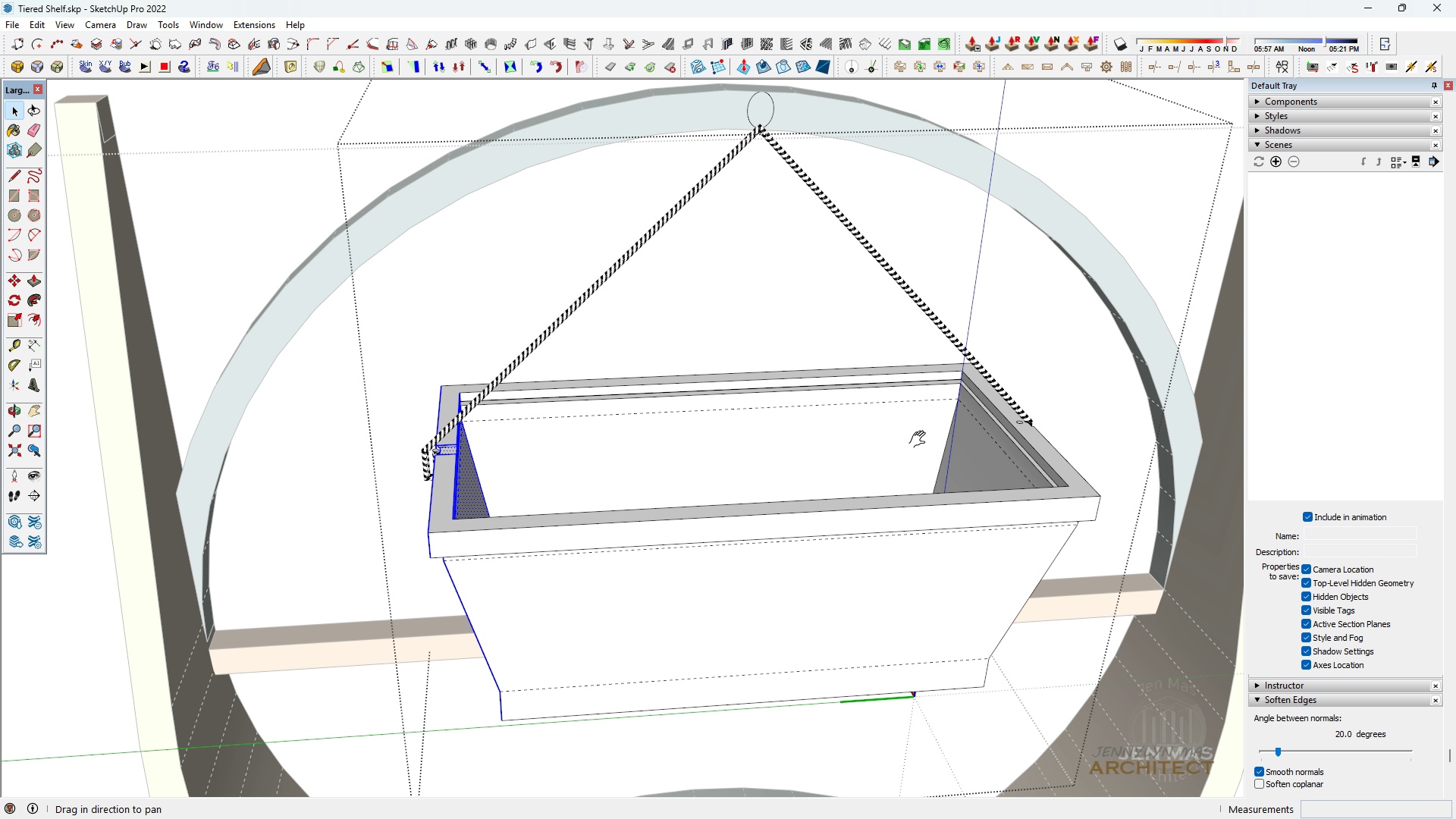 
key(H)
 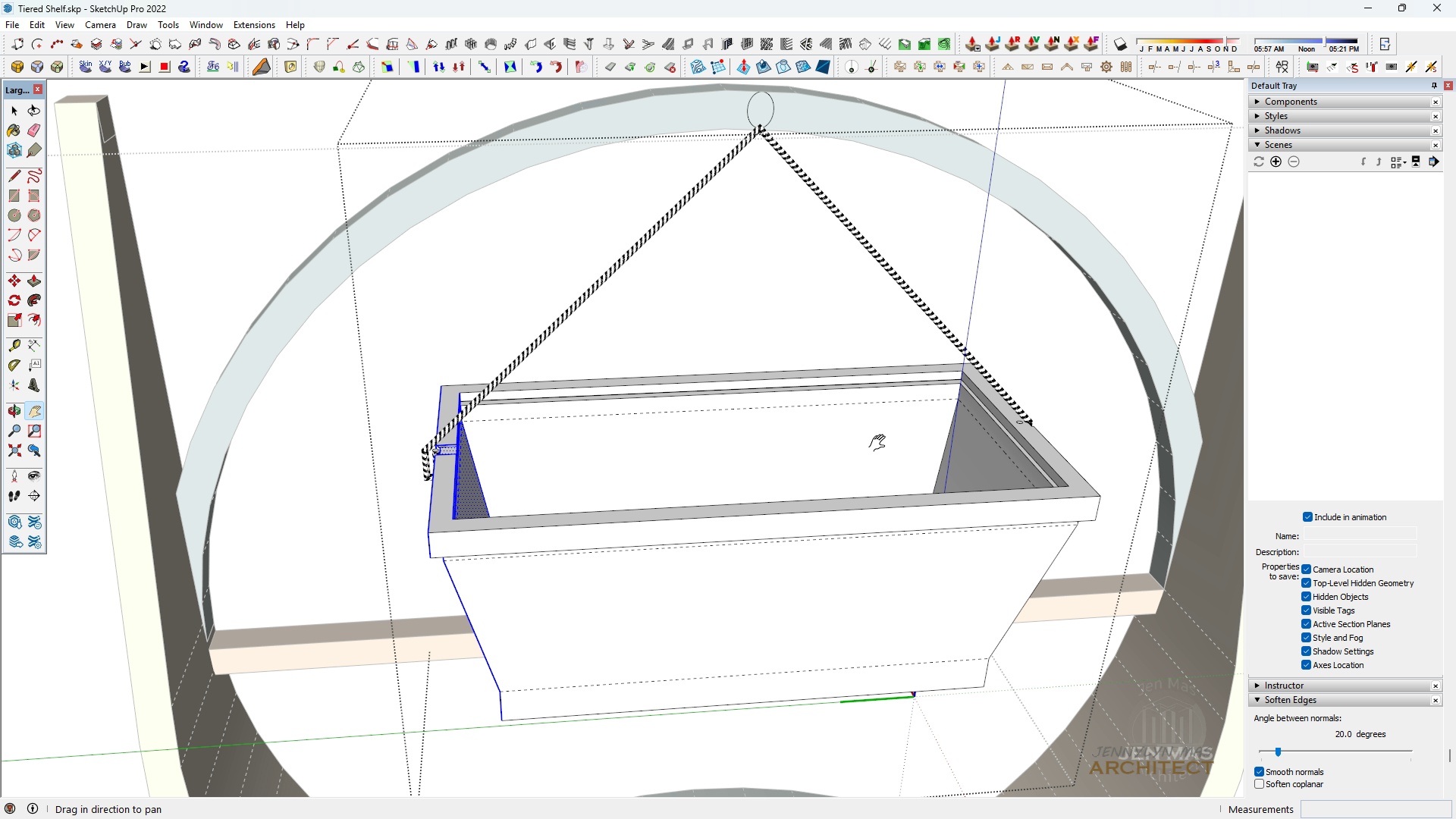 
left_click_drag(start_coordinate=[898, 442], to_coordinate=[689, 462])
 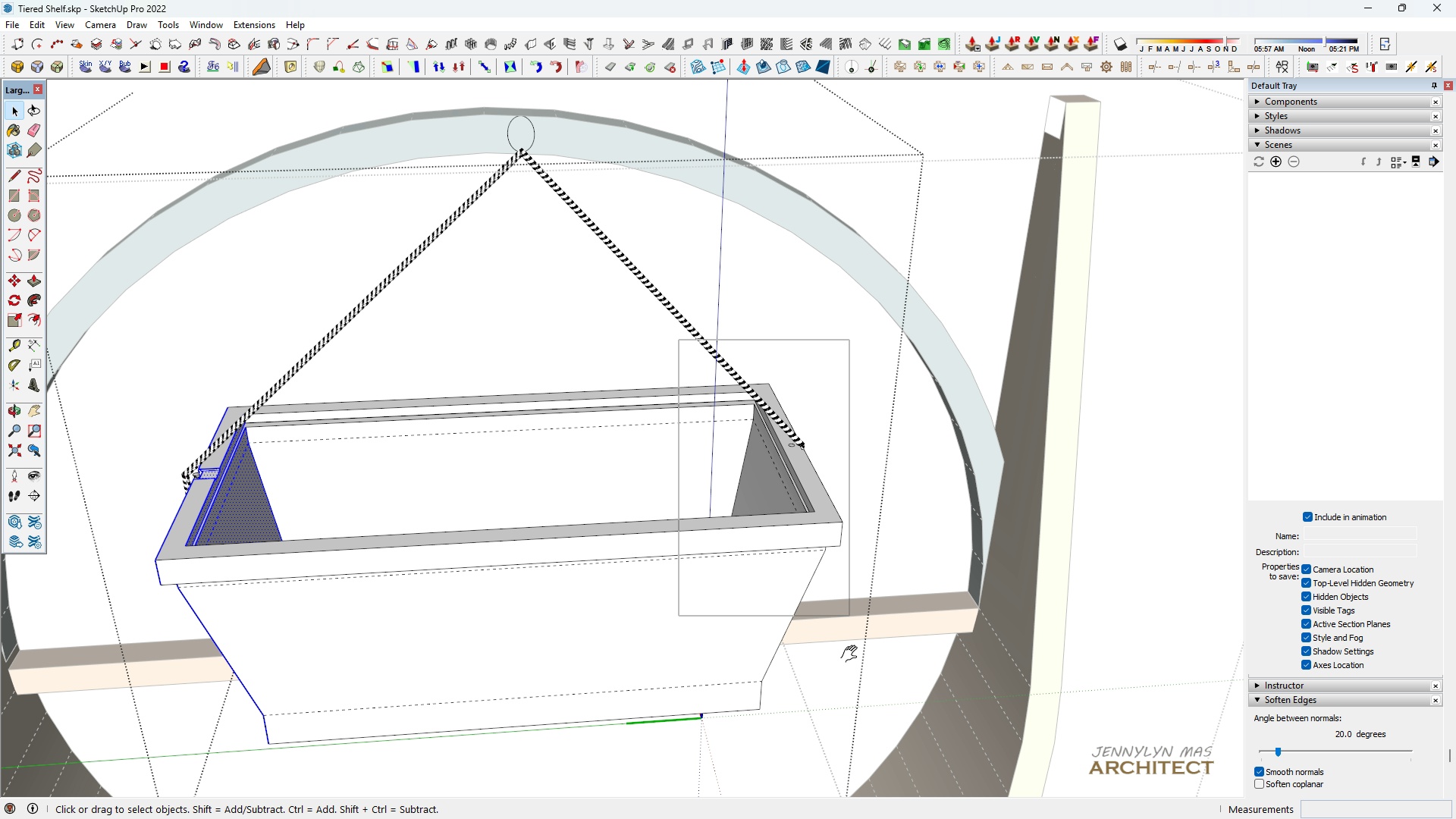 
key(Space)
 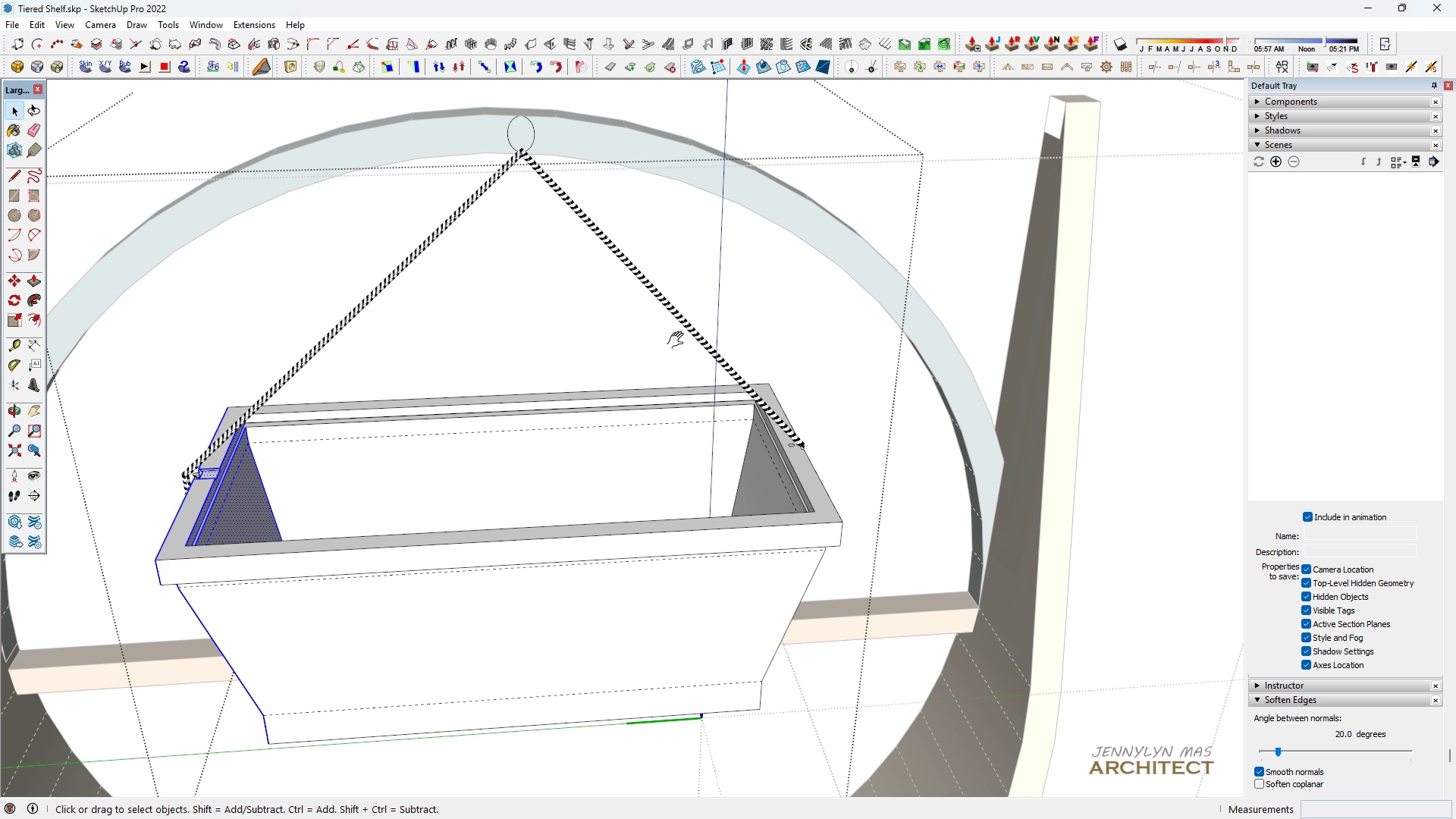 
left_click_drag(start_coordinate=[679, 340], to_coordinate=[870, 758])
 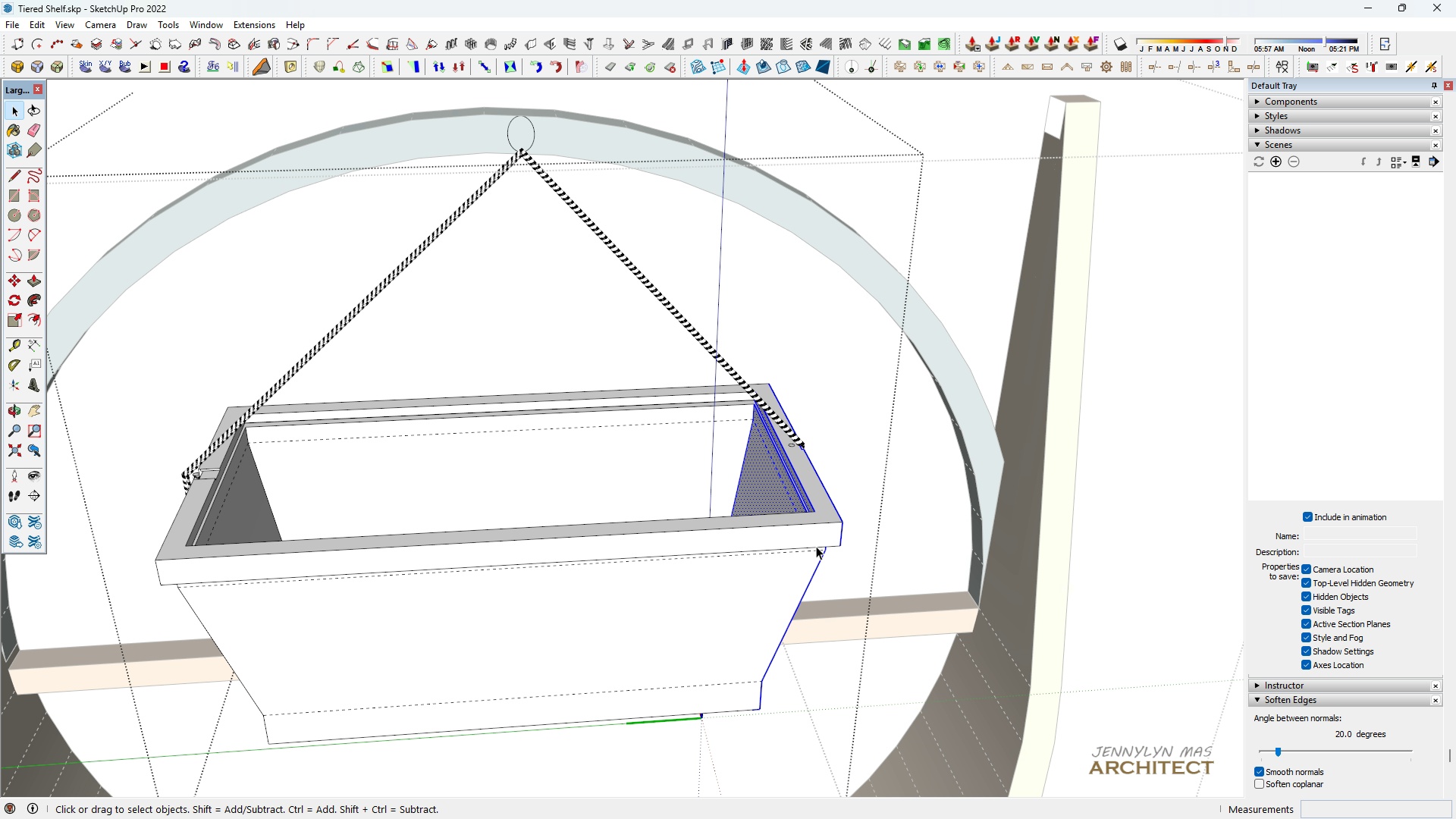 
key(M)
 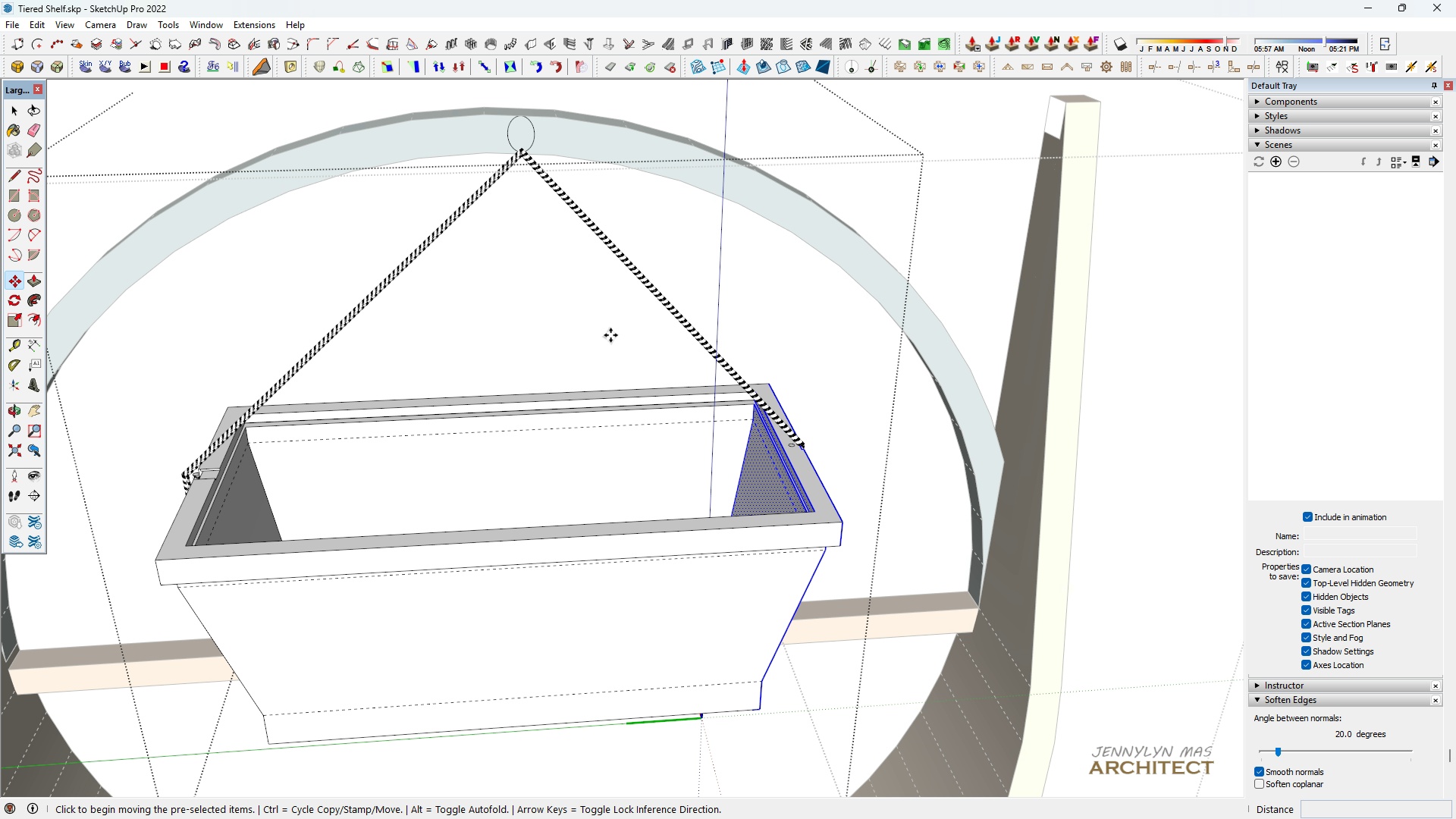 
left_click([610, 335])
 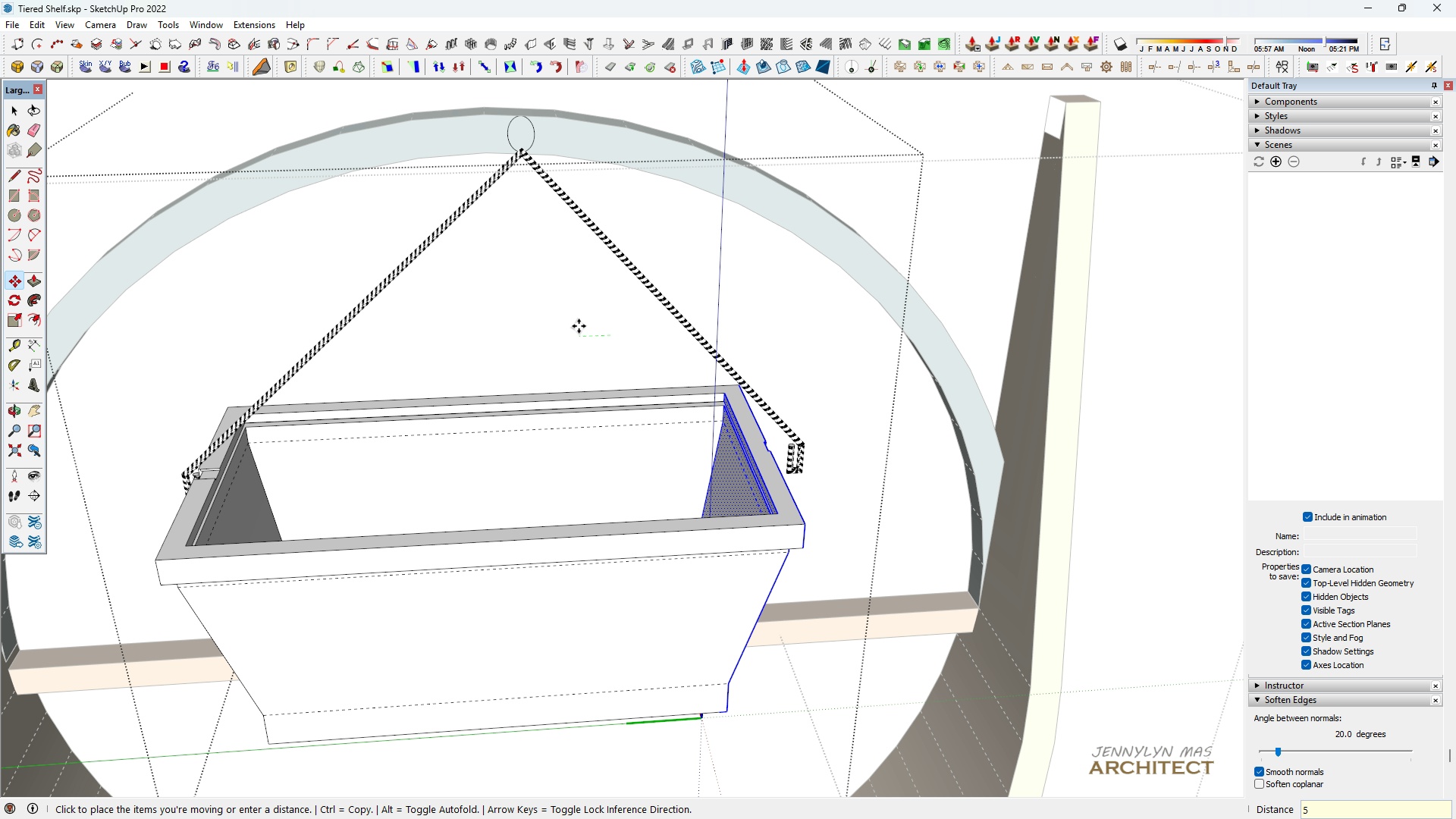 
key(5)
 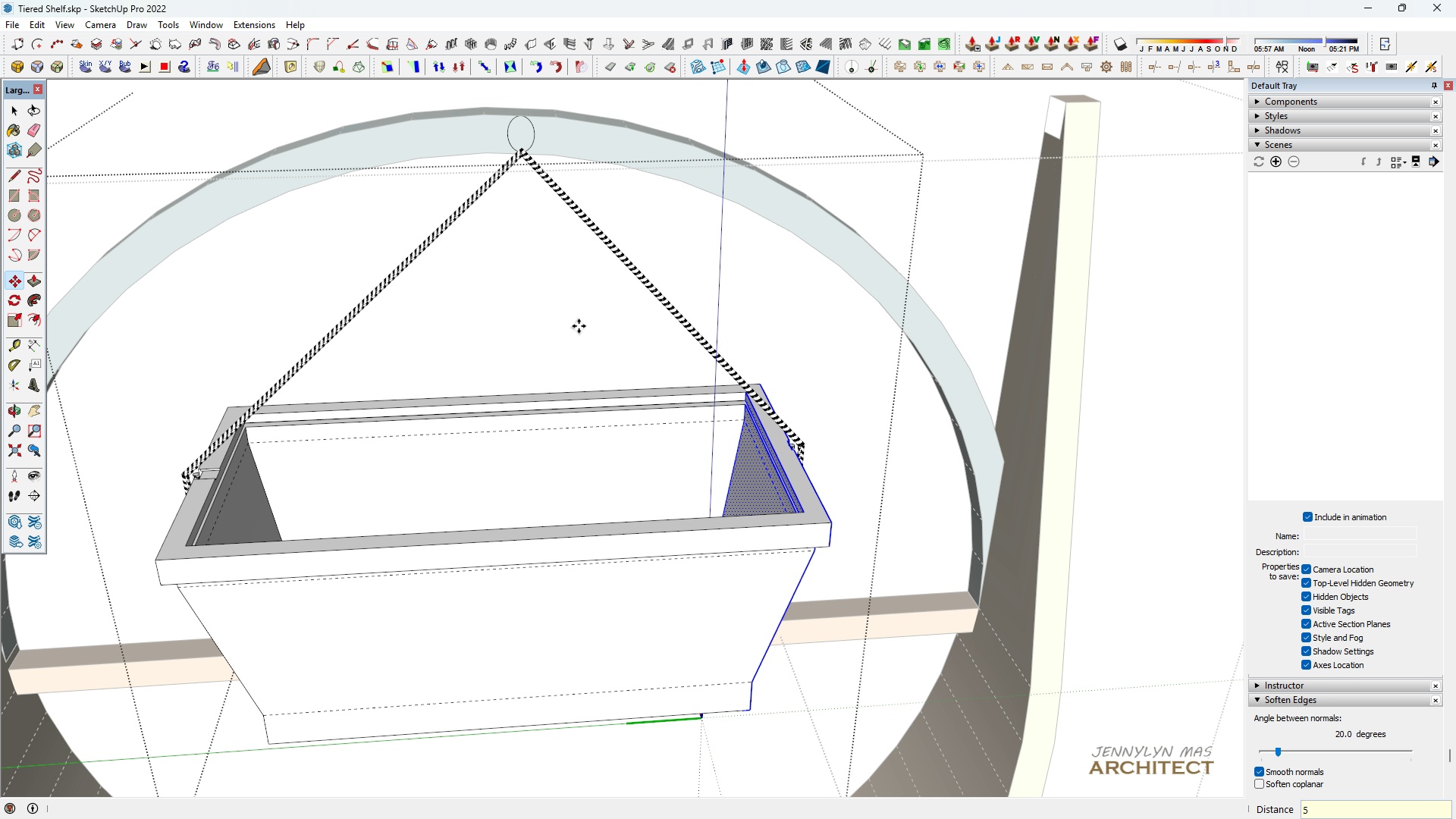 
key(Enter)
 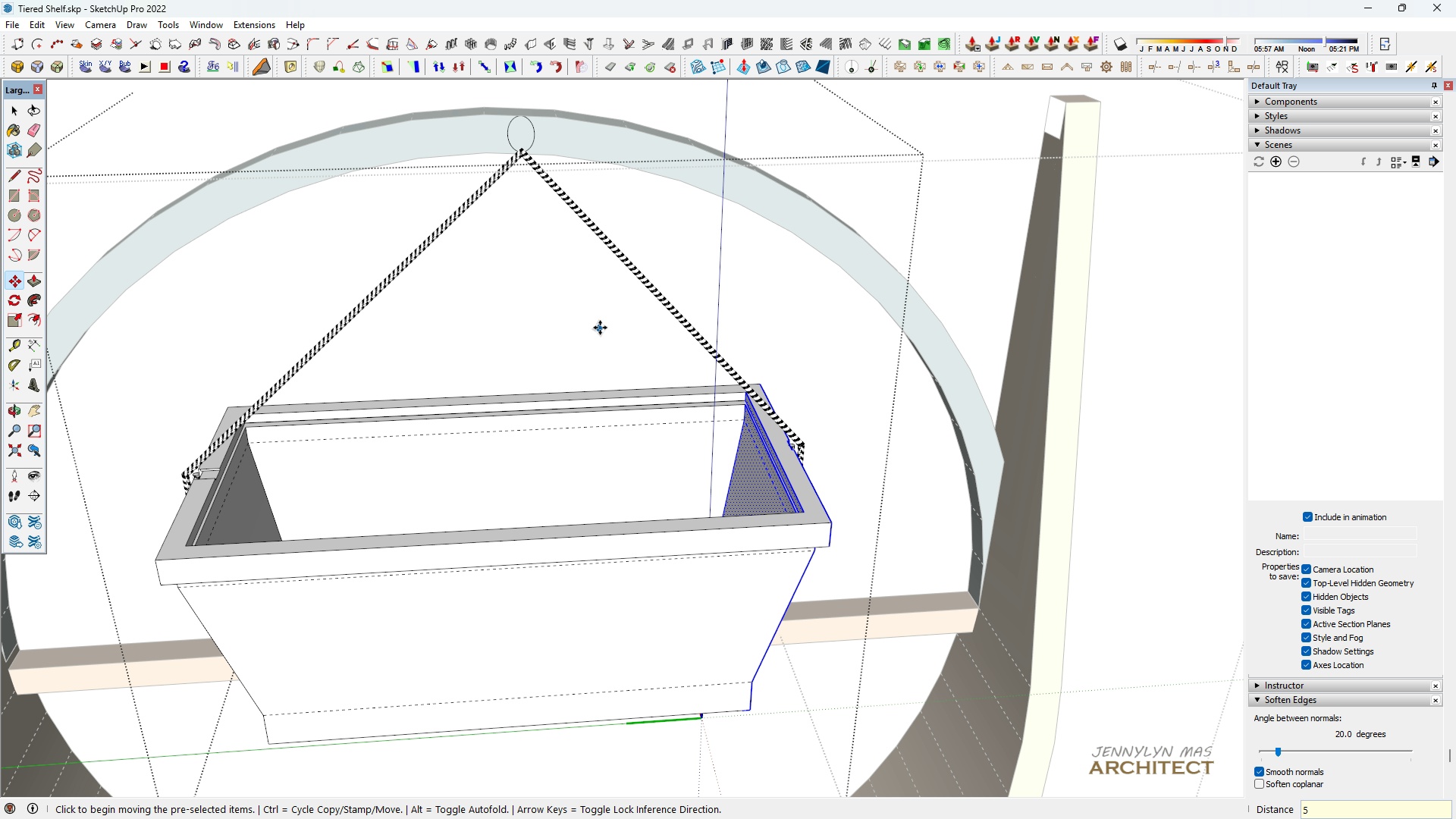 
key(Space)
 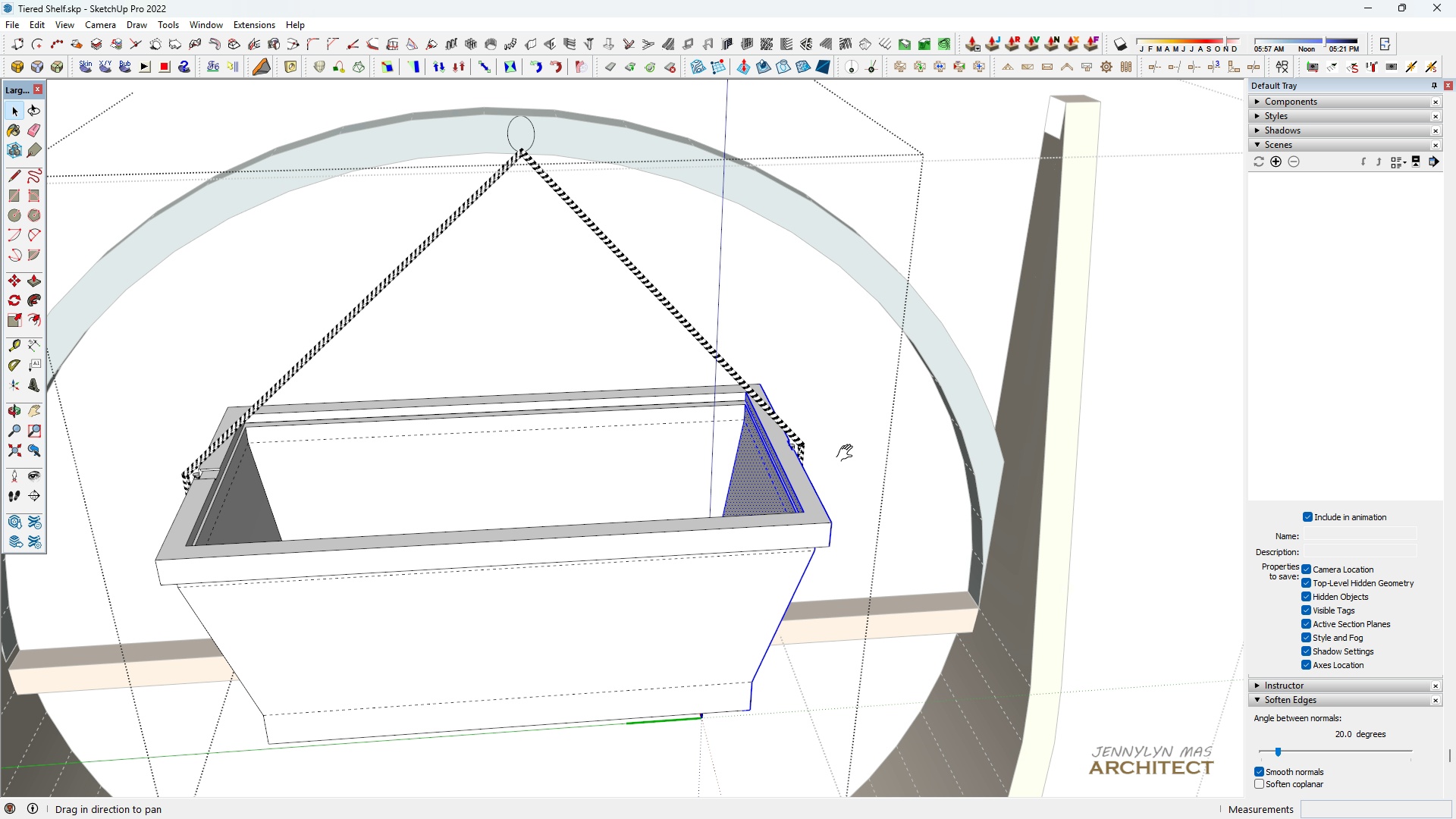 
key(H)
 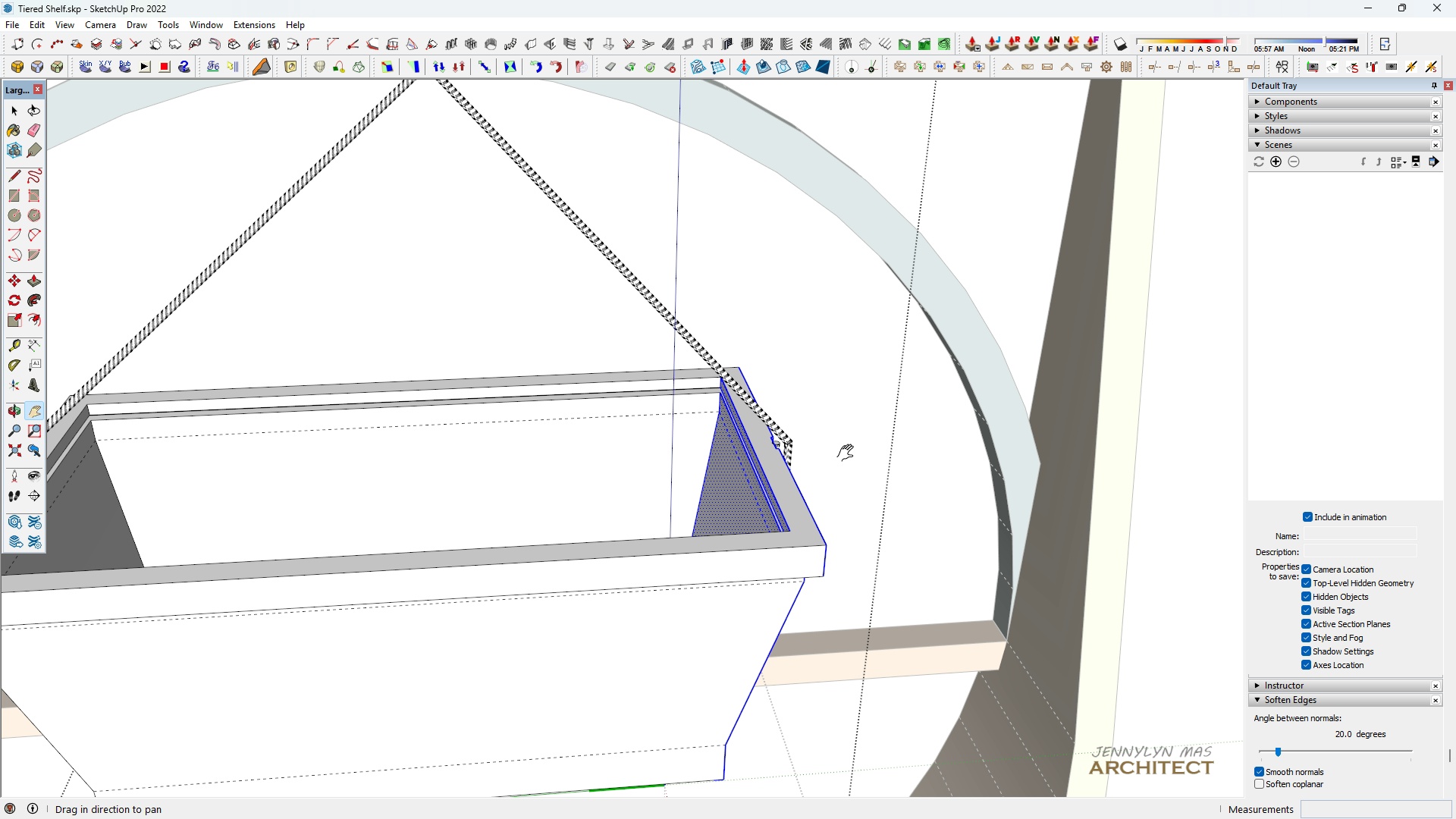 
scroll: coordinate [849, 453], scroll_direction: up, amount: 5.0
 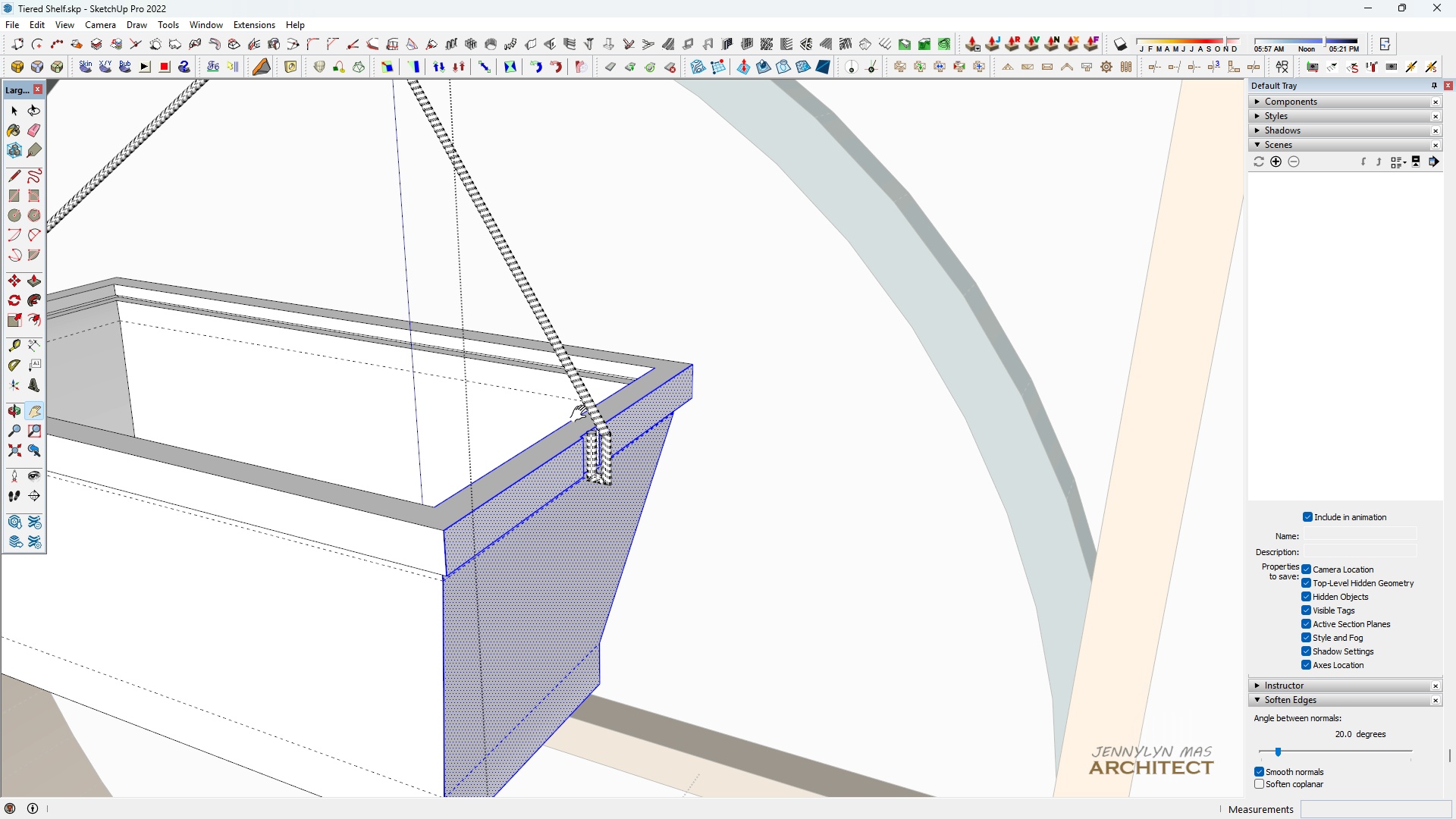 
key(Space)
 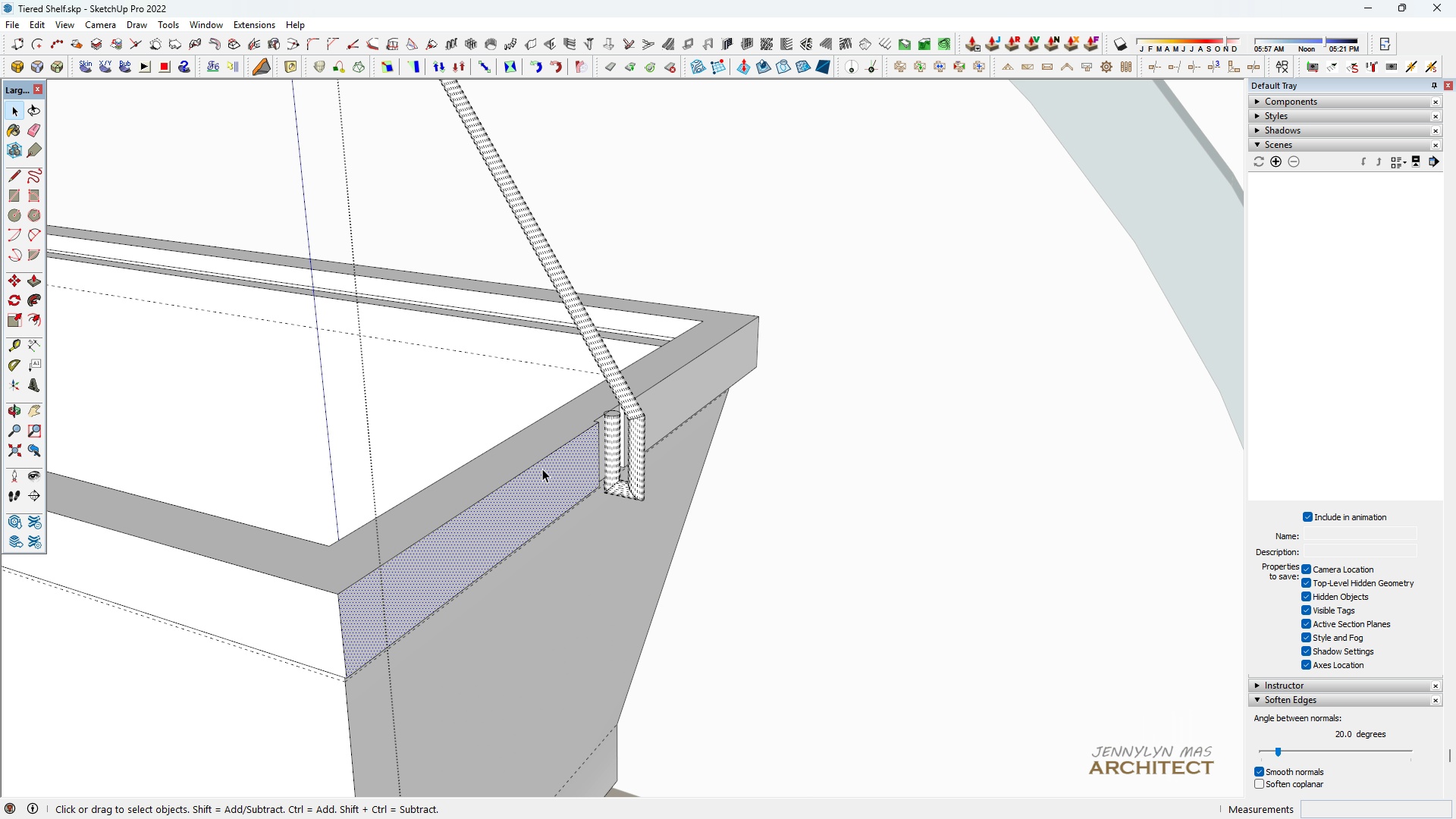 
scroll: coordinate [595, 428], scroll_direction: up, amount: 12.0
 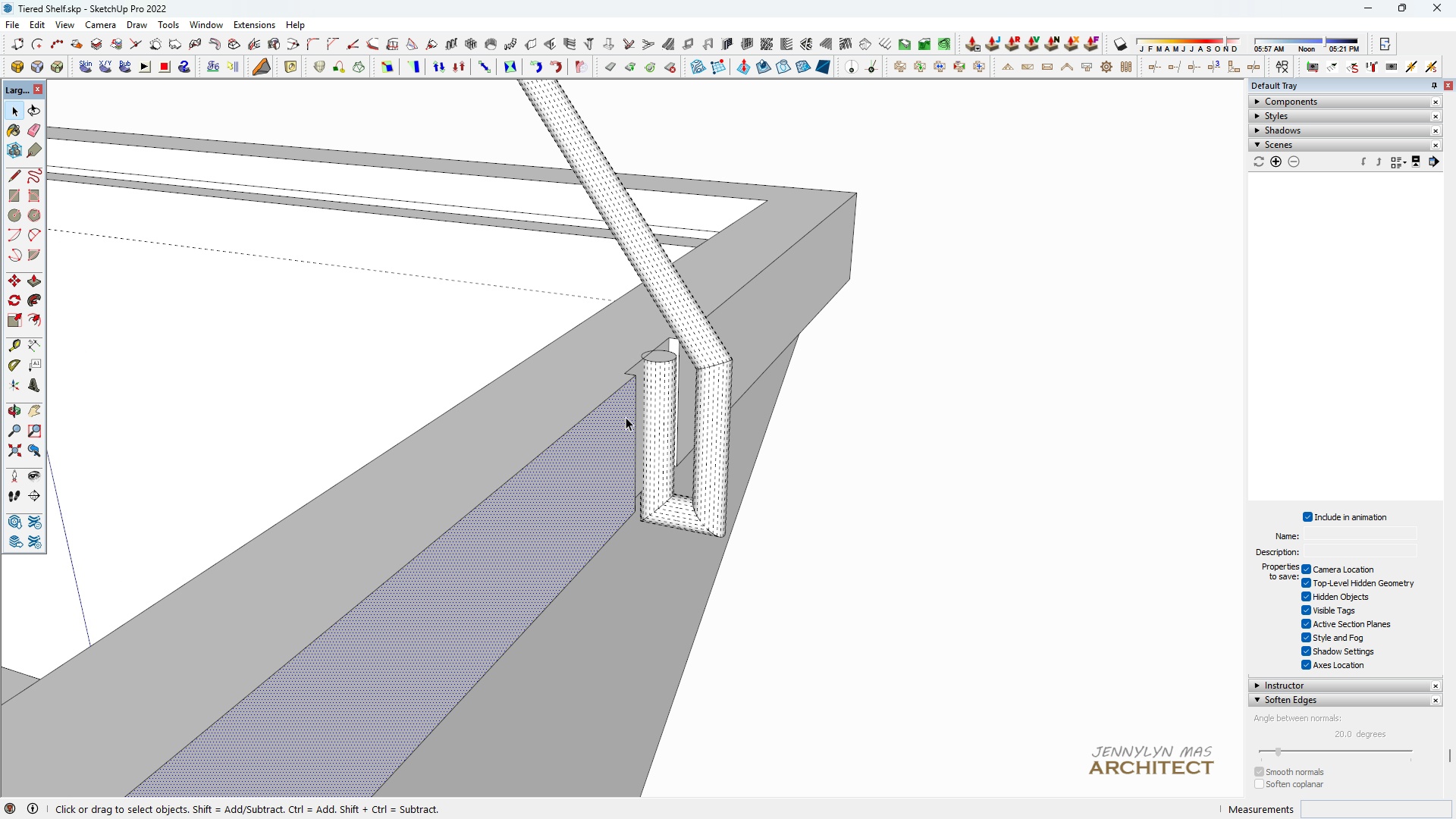 
left_click([542, 469])
 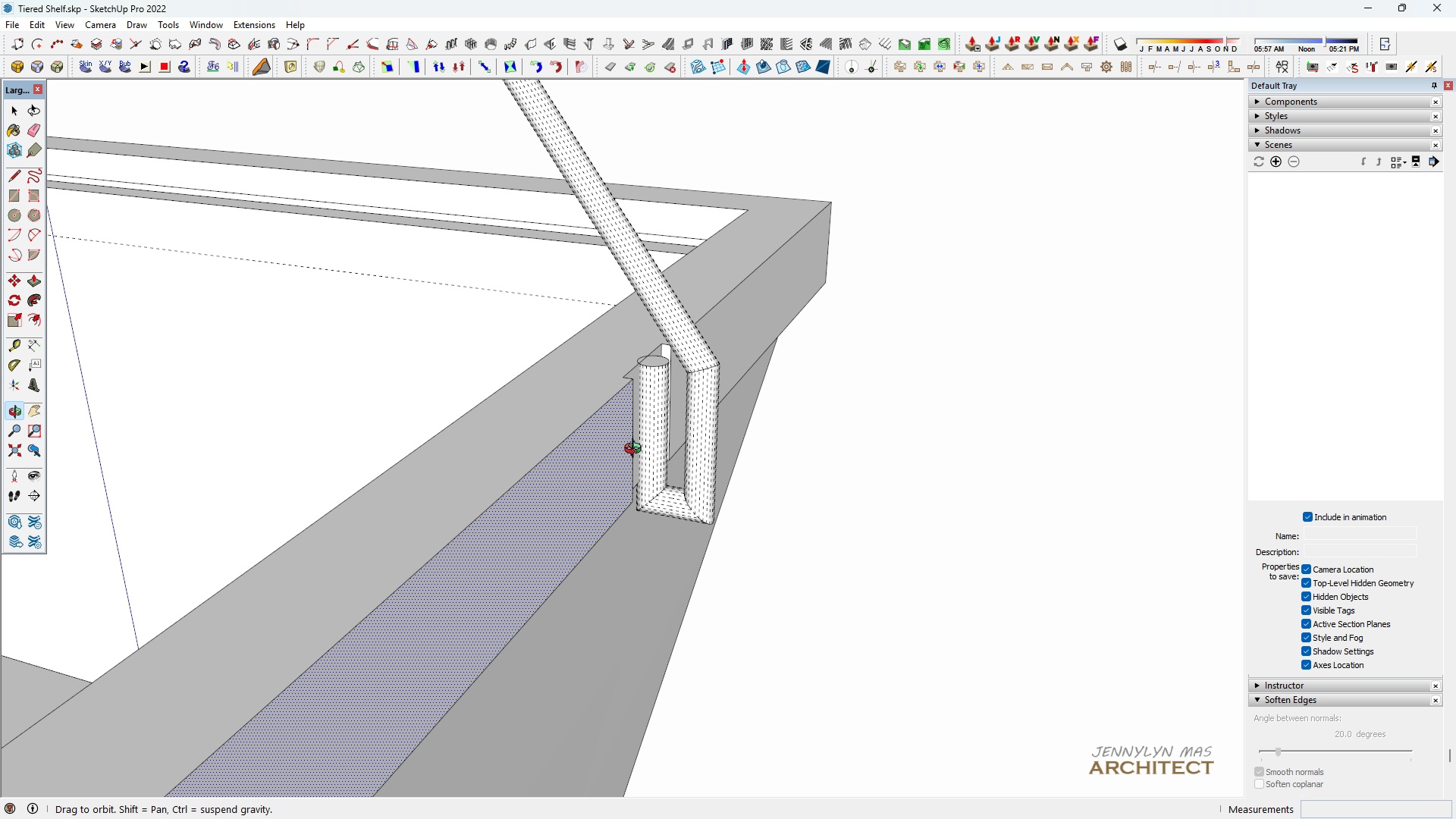 
scroll: coordinate [646, 372], scroll_direction: up, amount: 7.0
 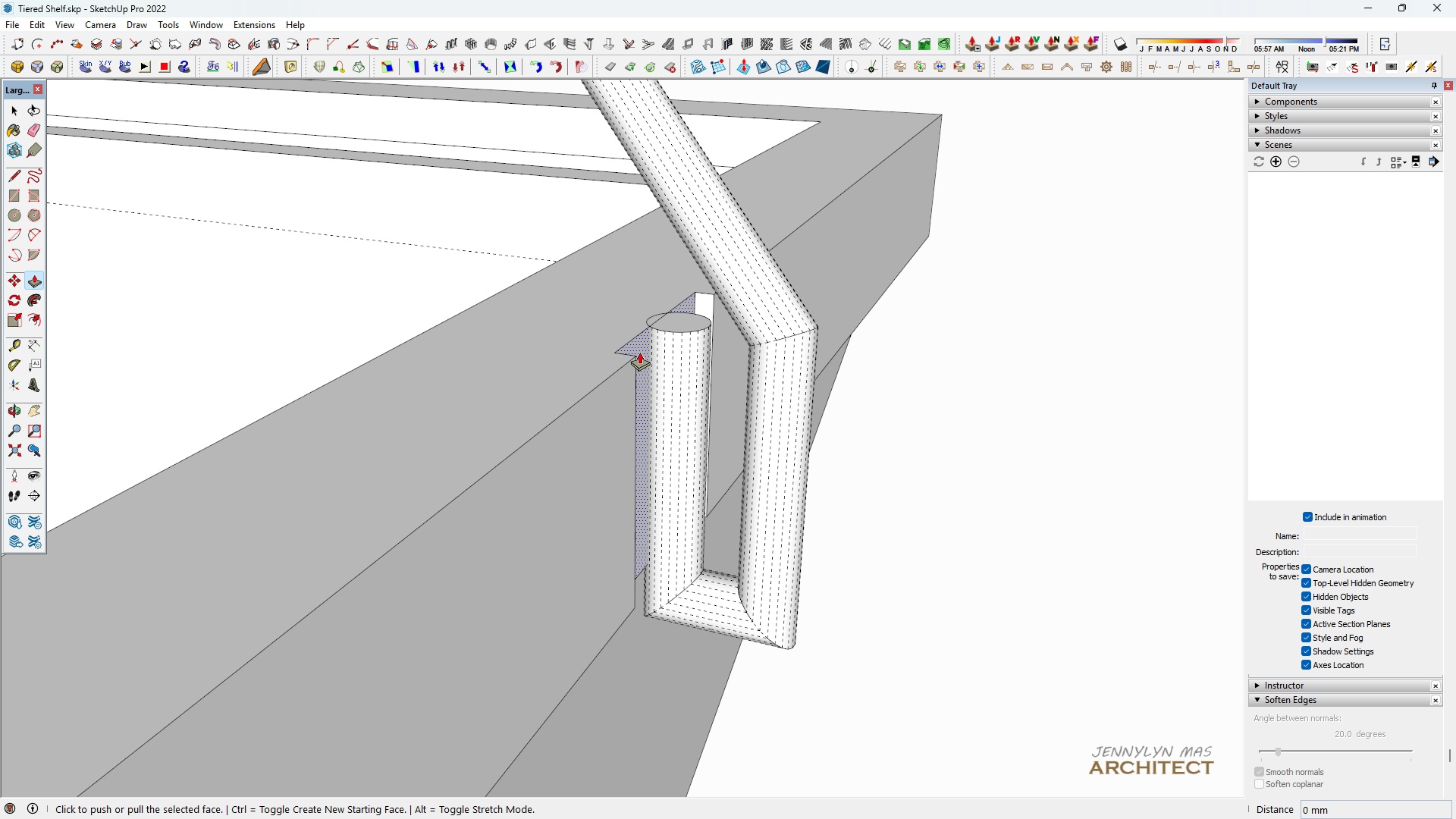 
key(Space)
 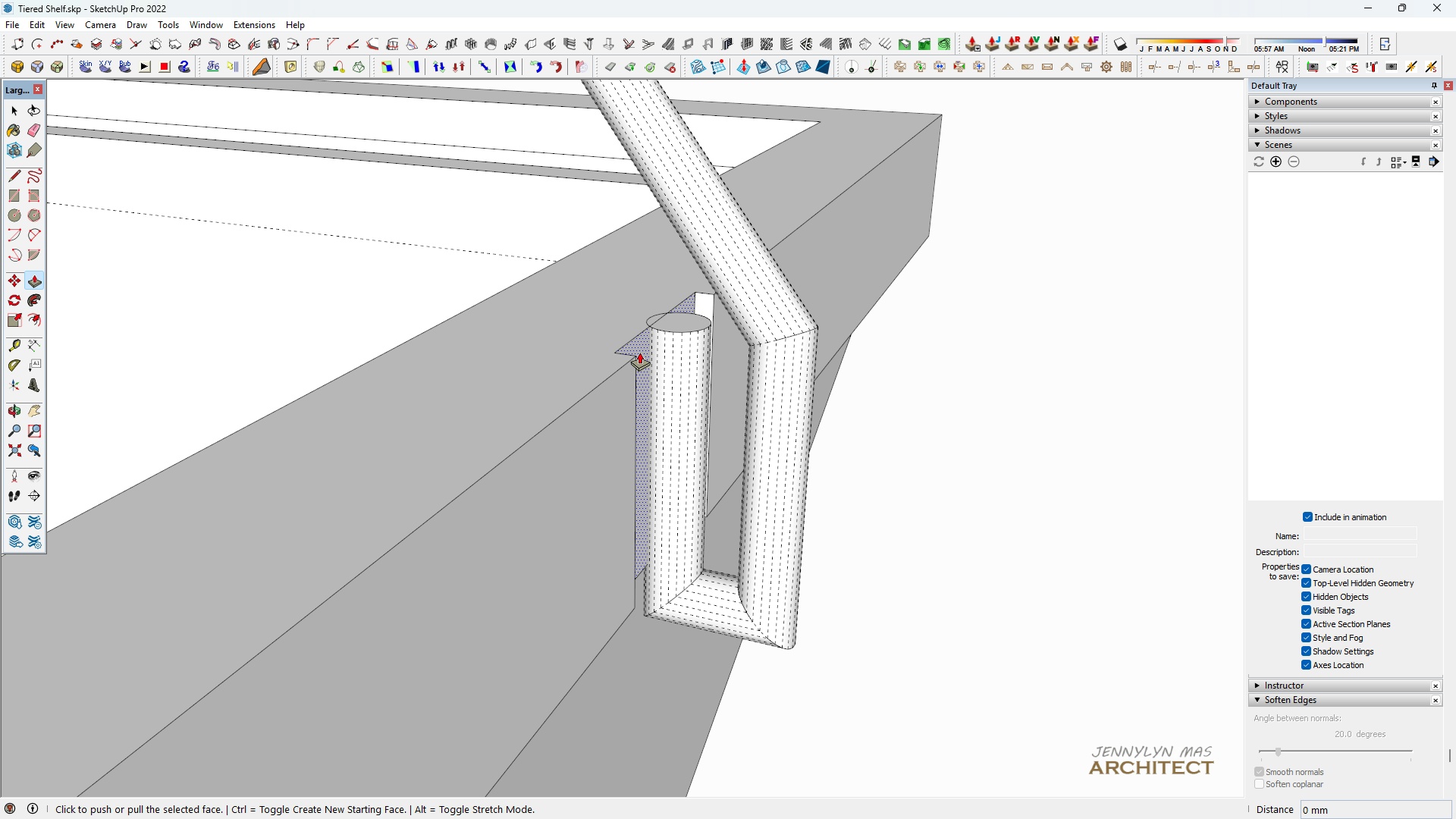 
key(P)
 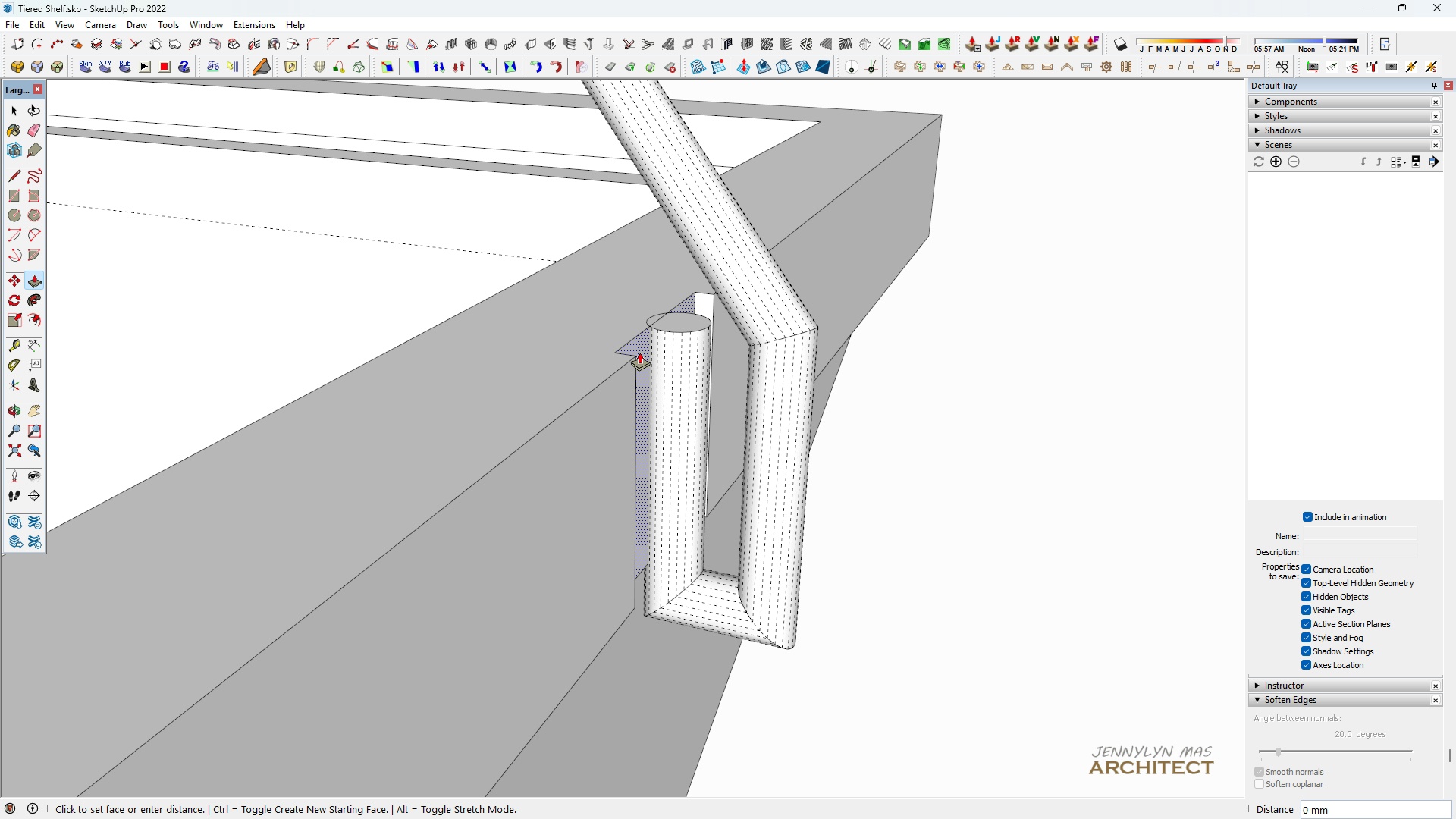 
left_click([639, 352])
 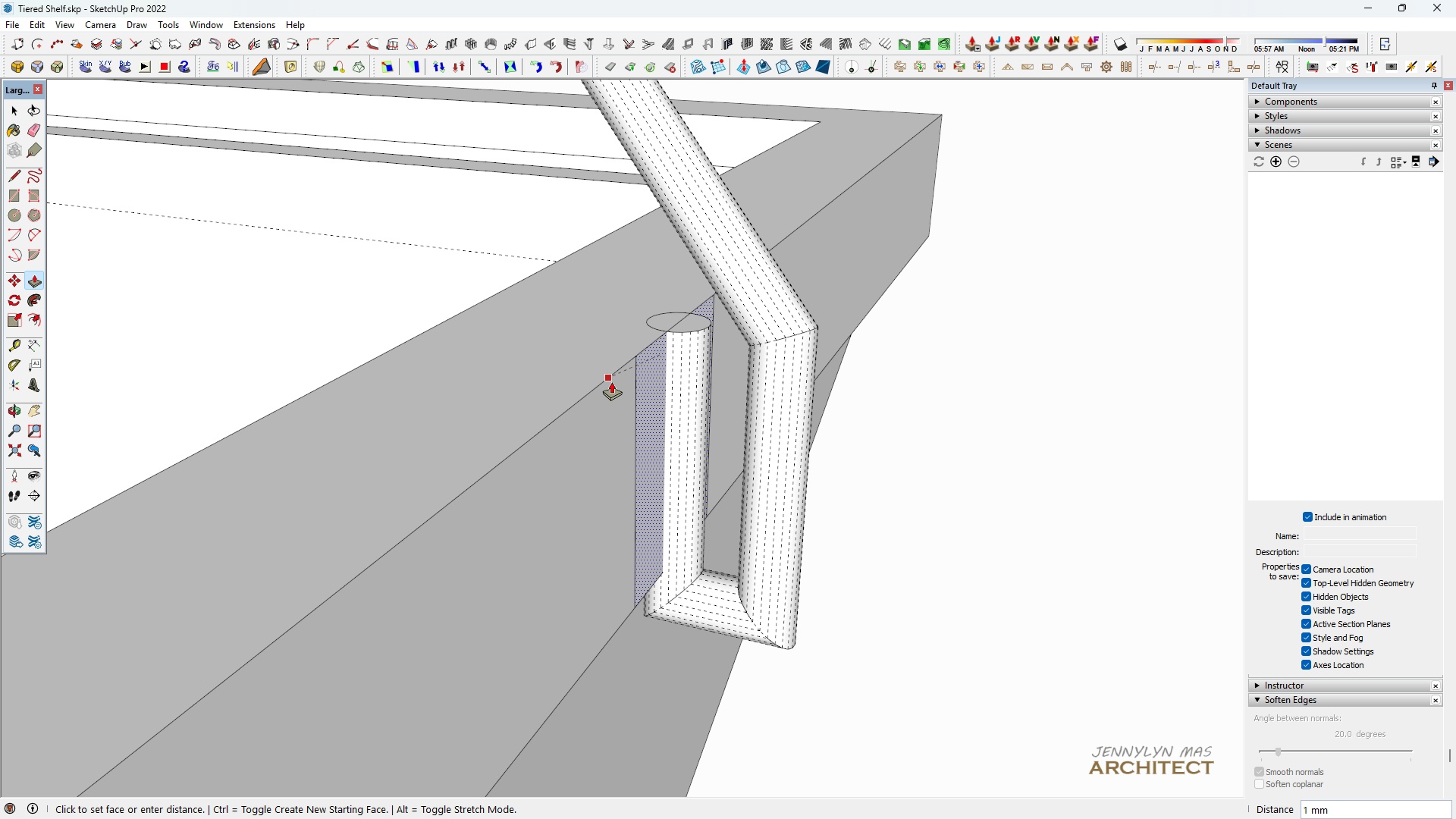 
left_click([611, 381])
 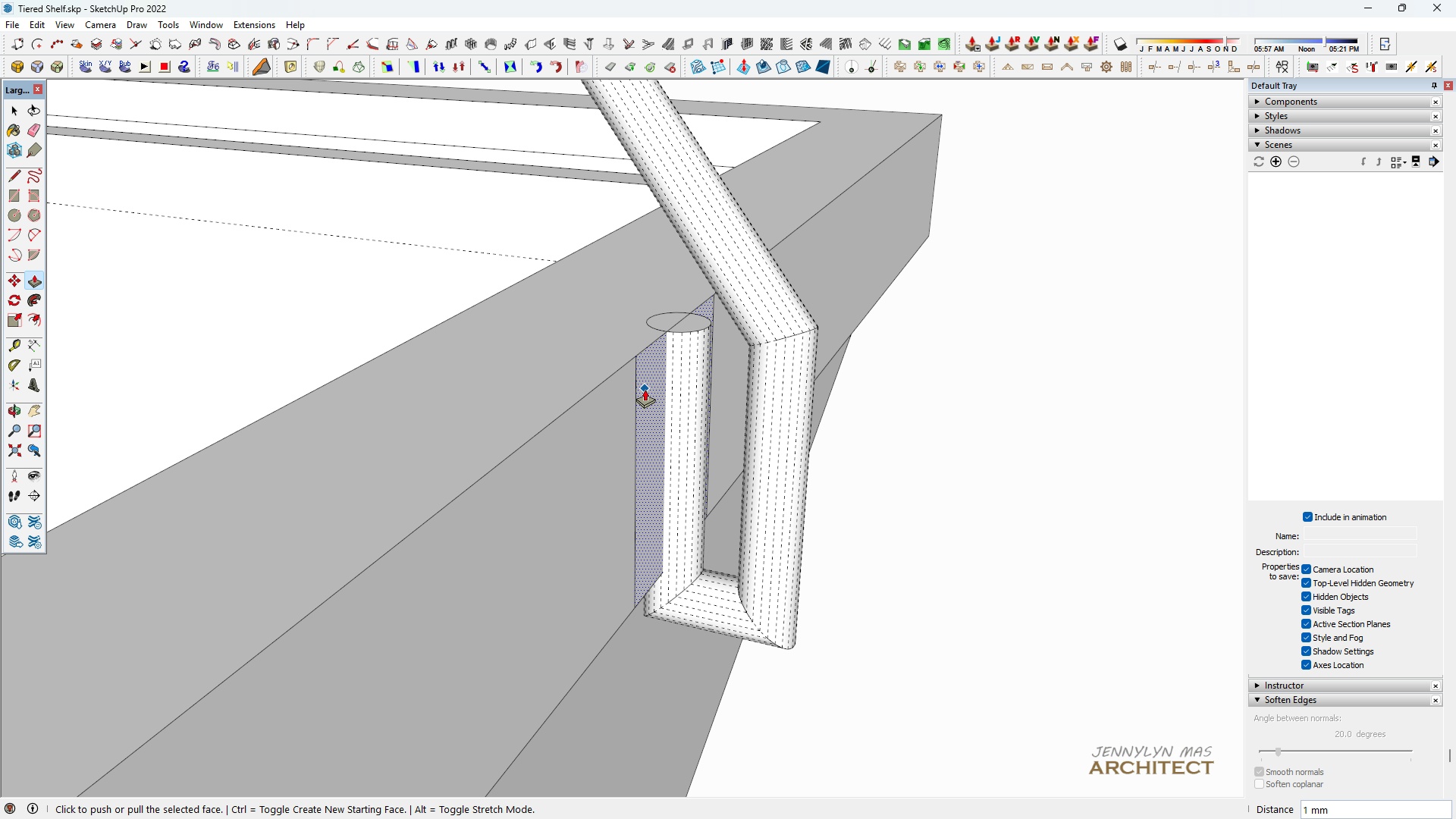 
key(Space)
 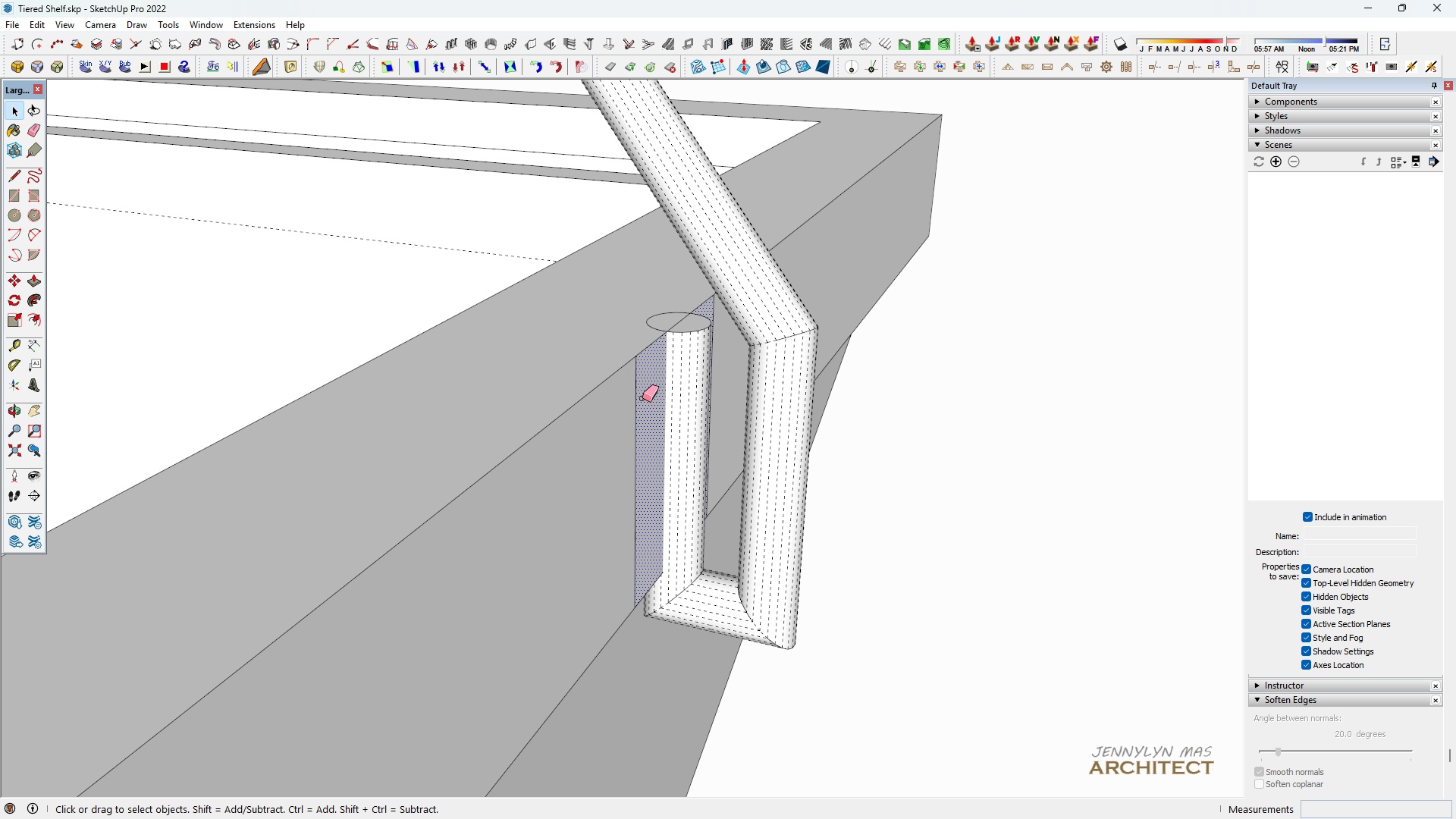 
key(E)
 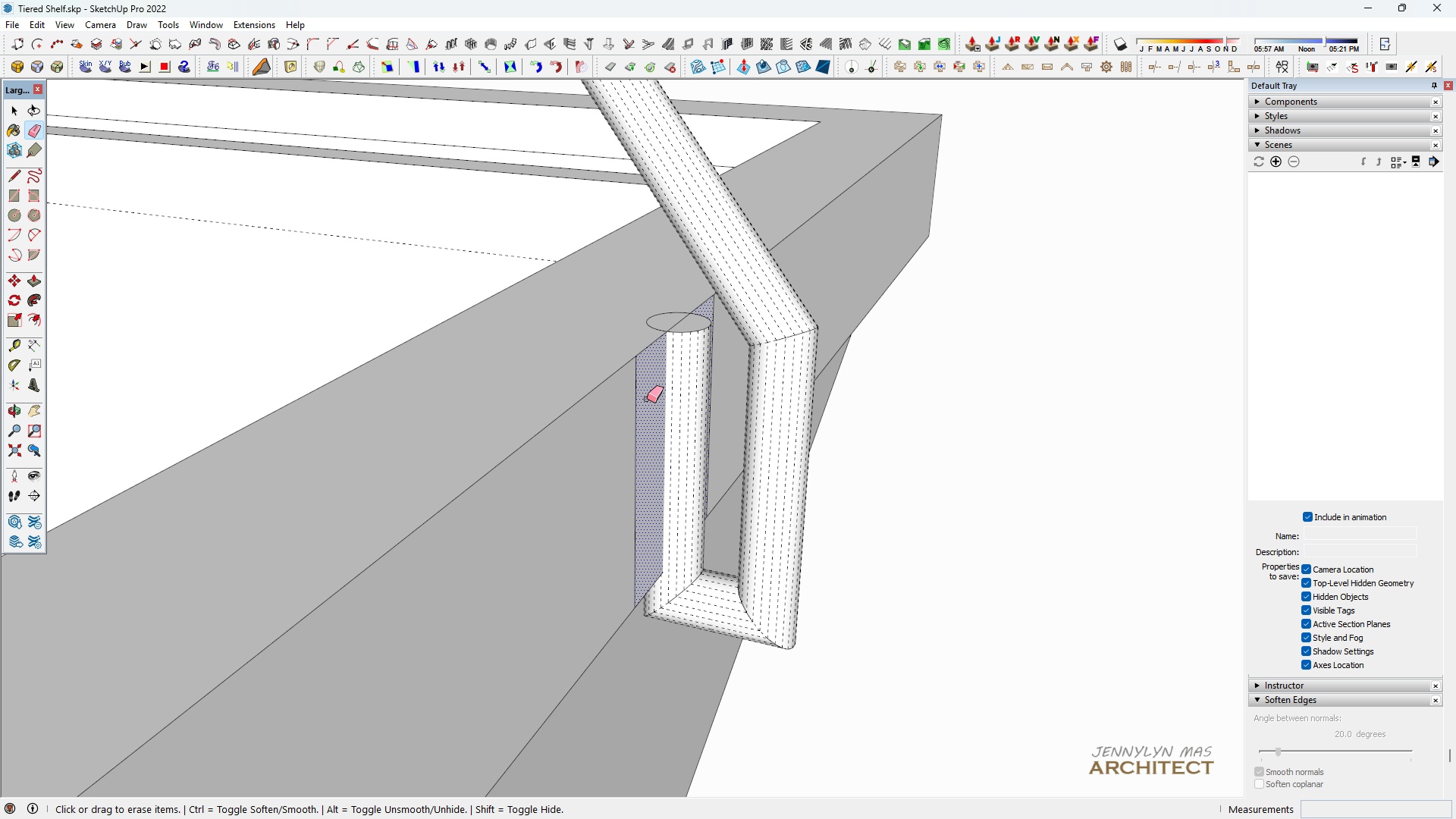 
left_click_drag(start_coordinate=[647, 399], to_coordinate=[628, 399])
 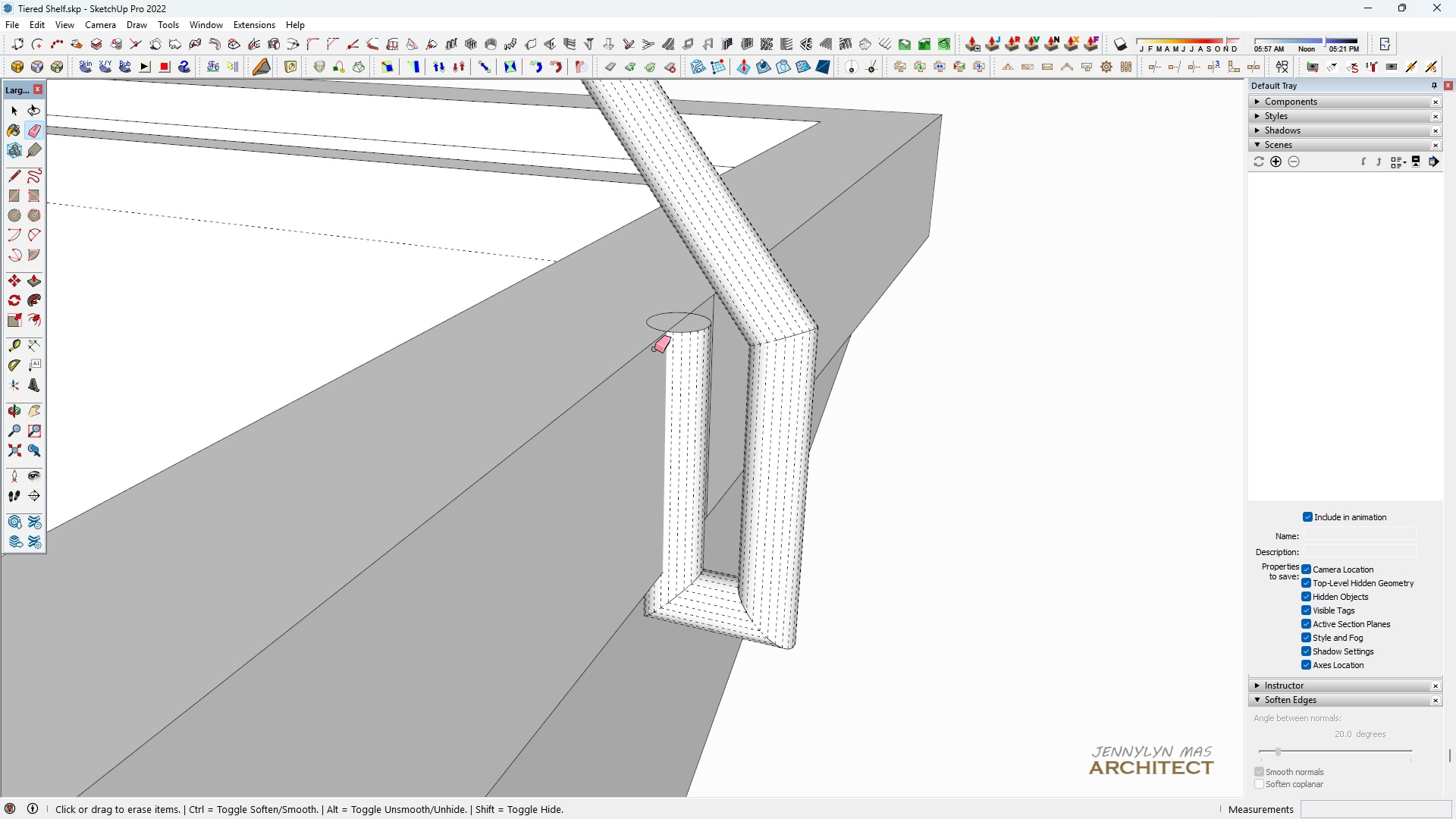 
scroll: coordinate [713, 274], scroll_direction: up, amount: 5.0
 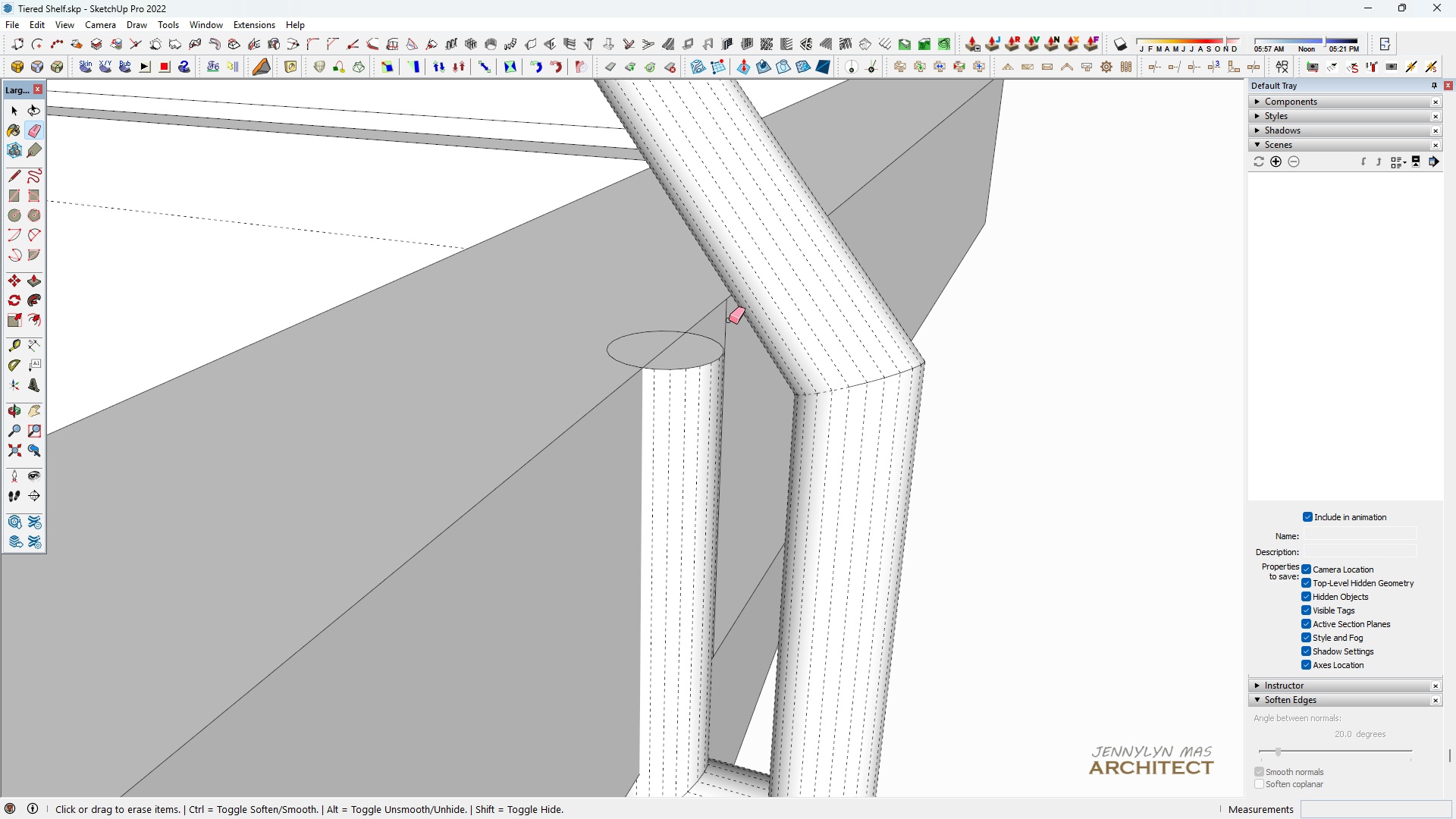 
double_click([729, 320])
 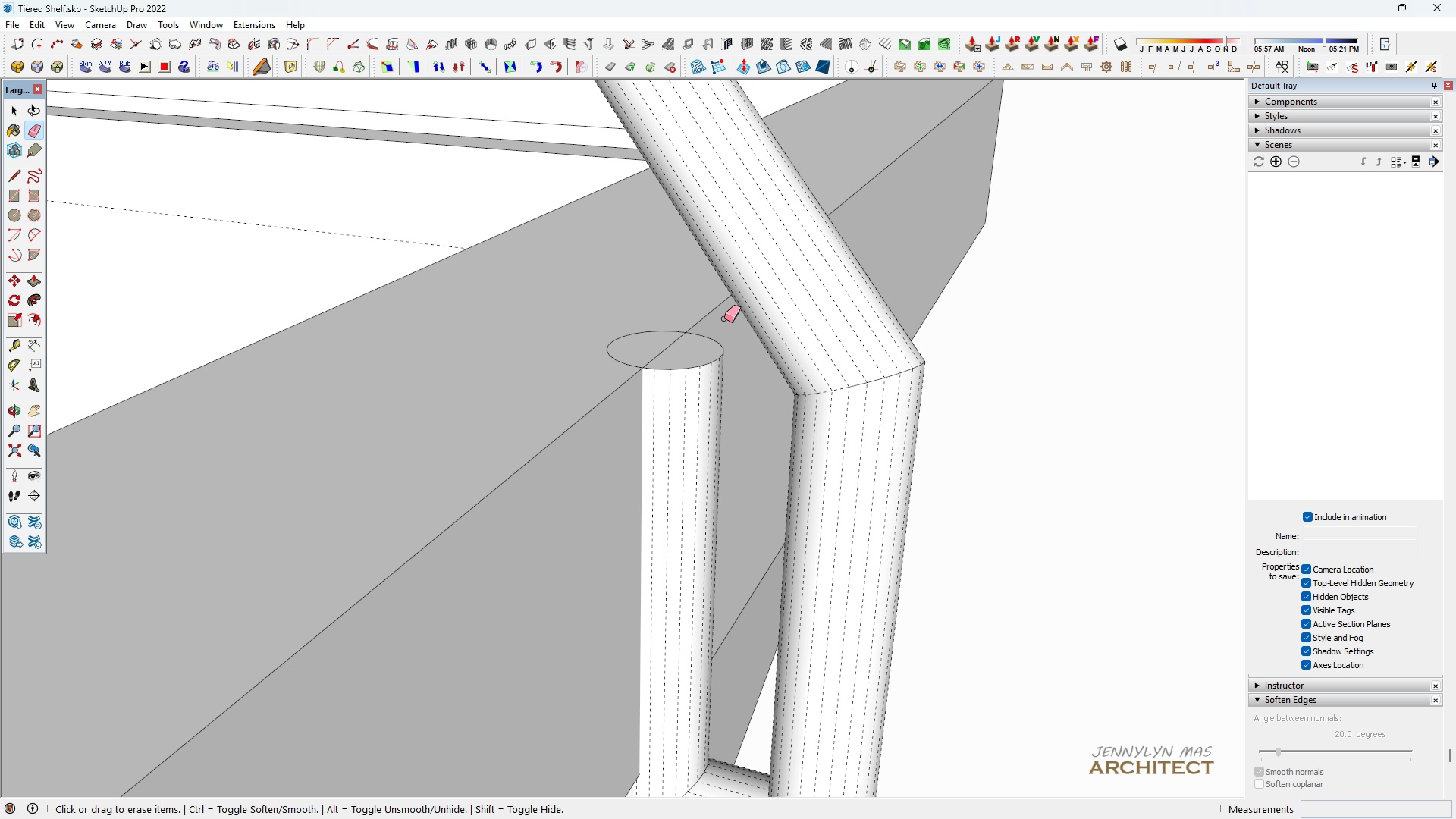 
scroll: coordinate [698, 325], scroll_direction: down, amount: 5.0
 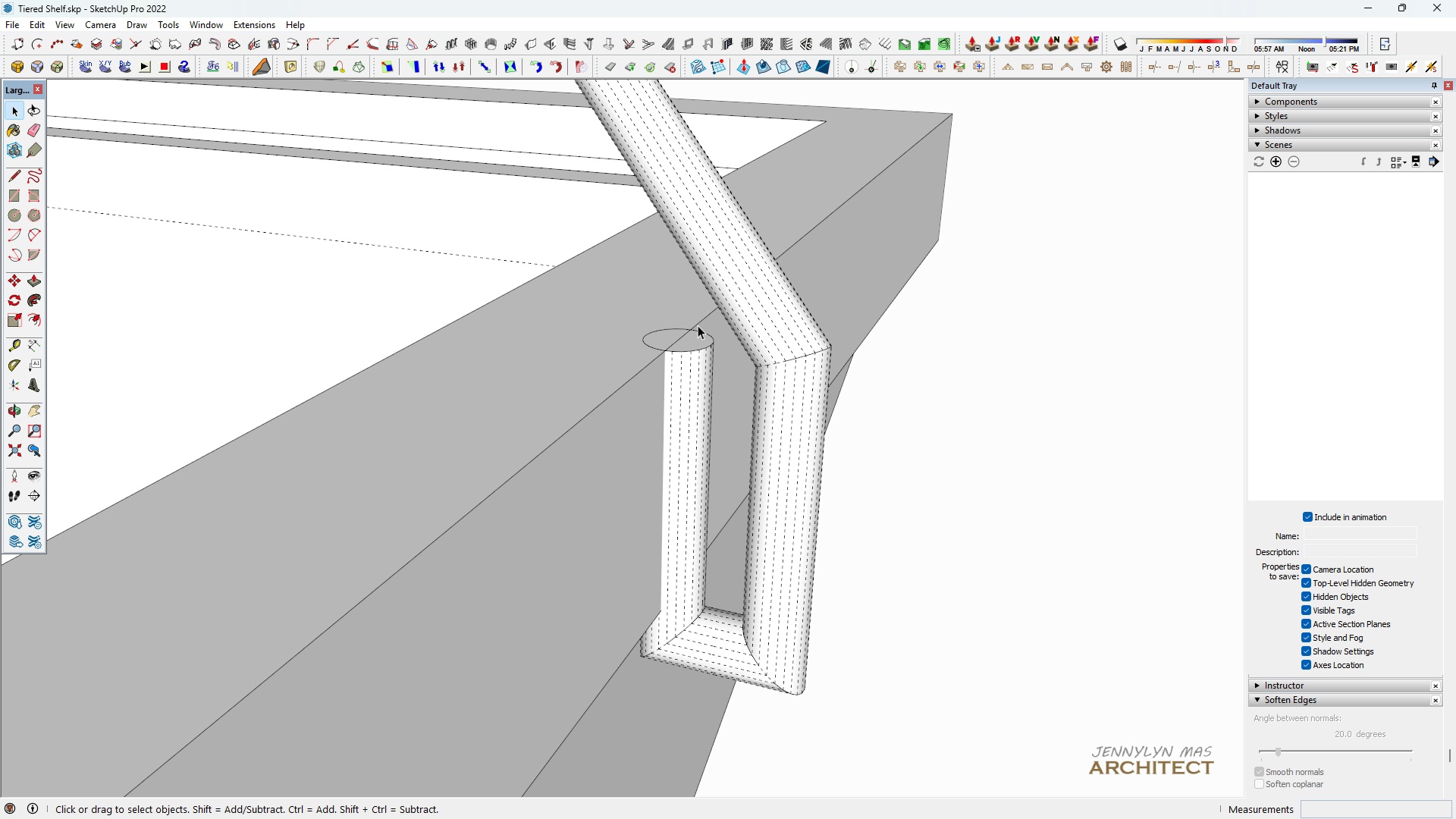 
key(Space)
 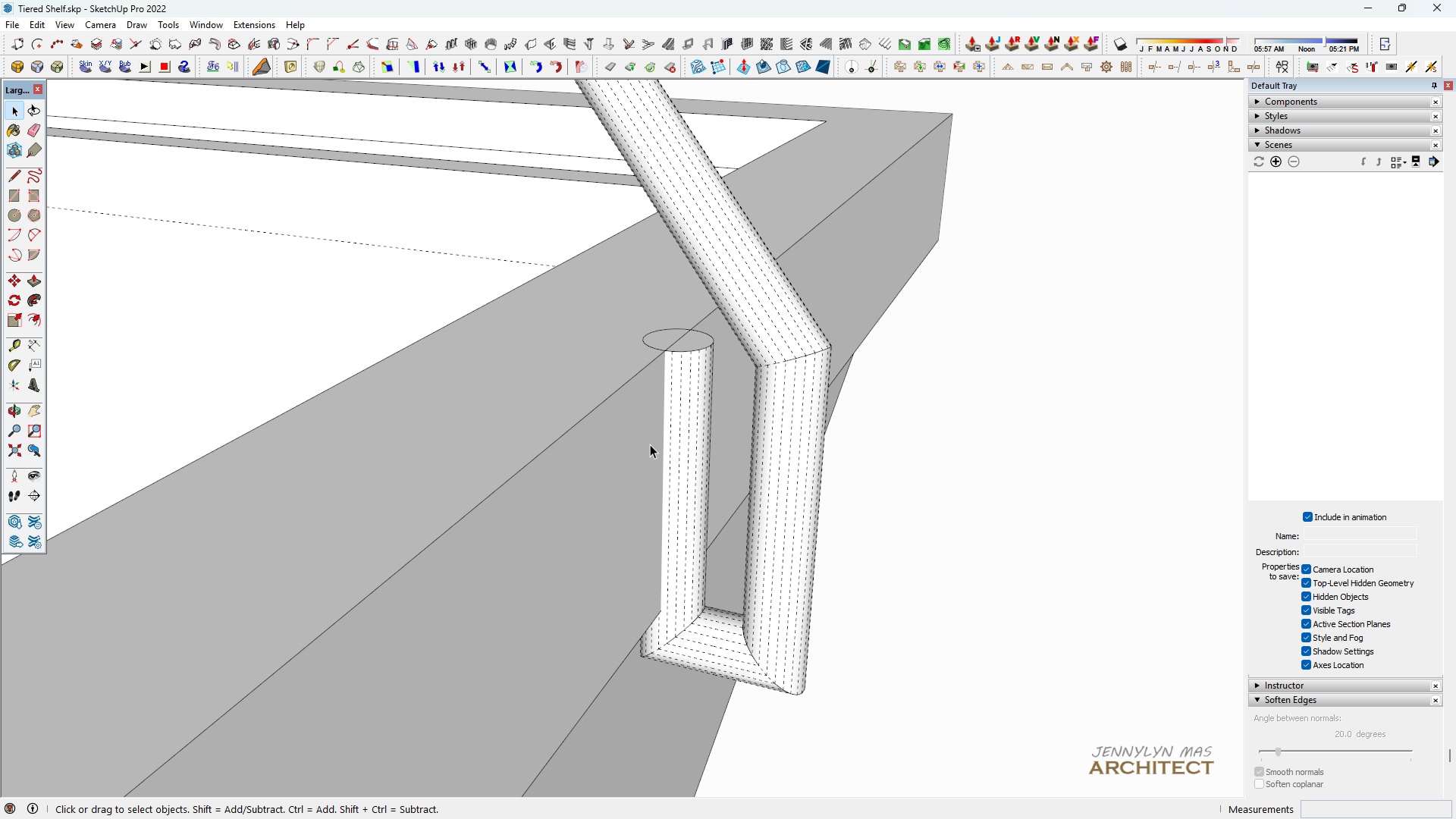 
key(P)
 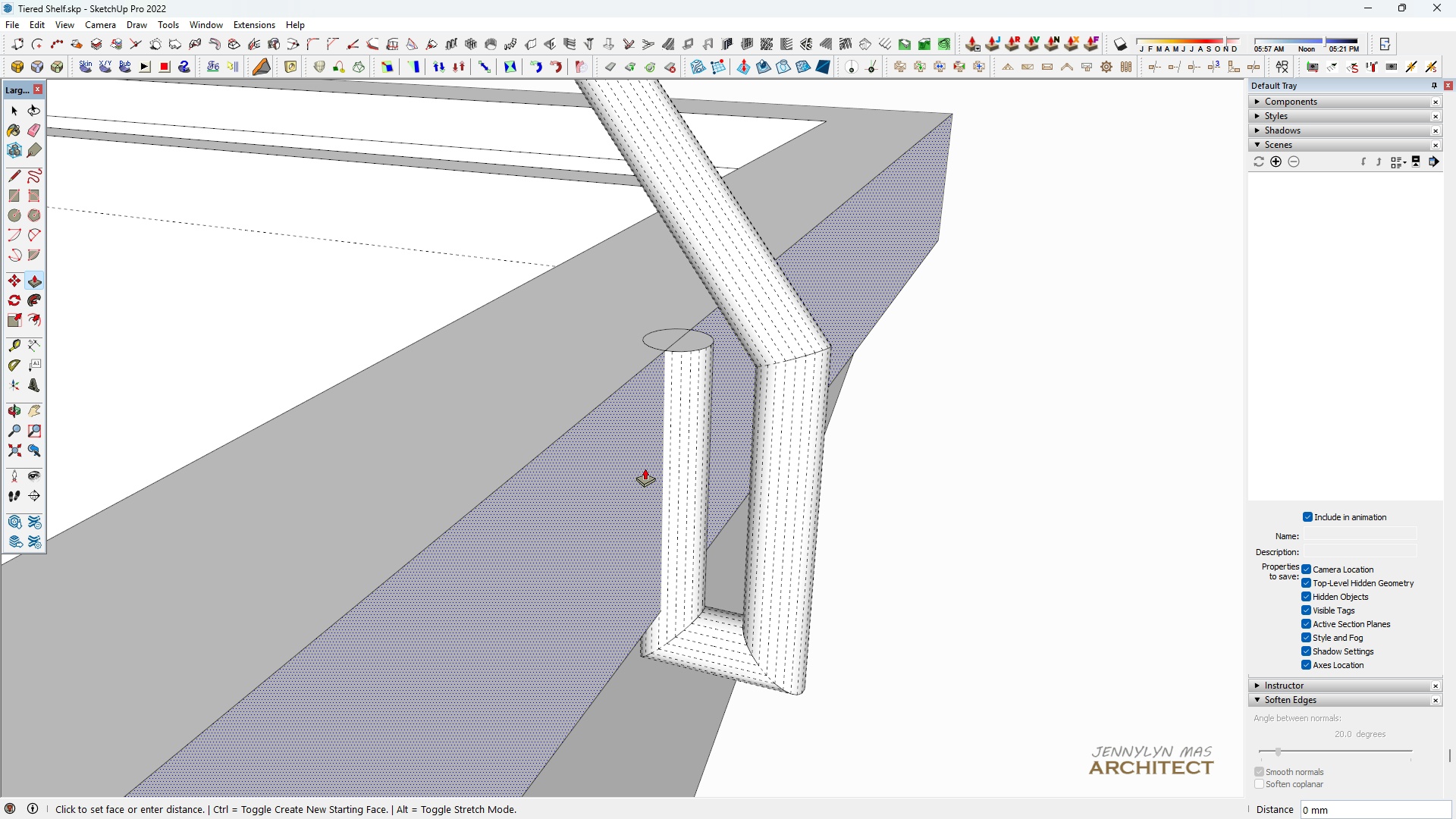 
left_click([645, 468])
 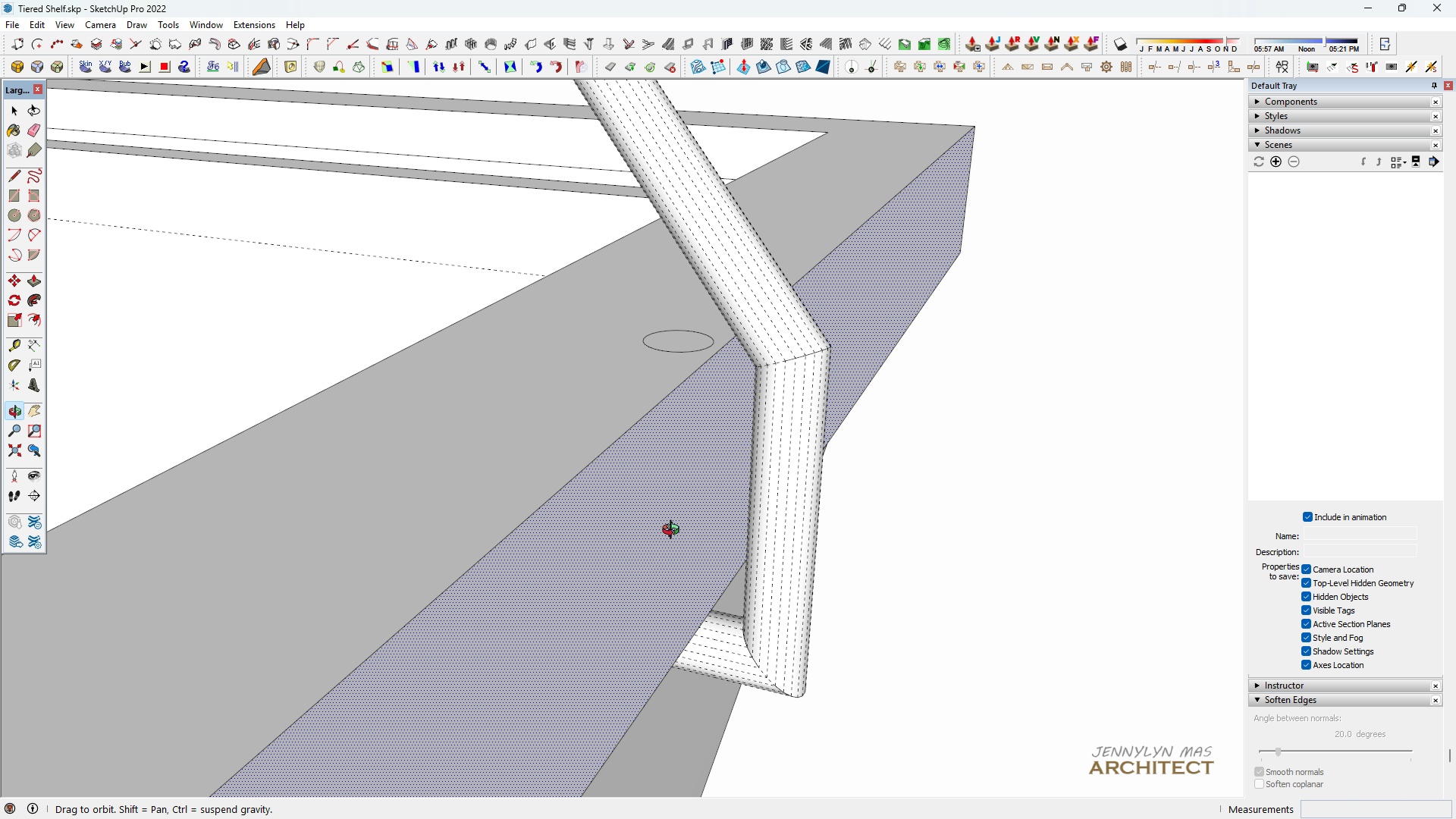 
scroll: coordinate [693, 229], scroll_direction: down, amount: 3.0
 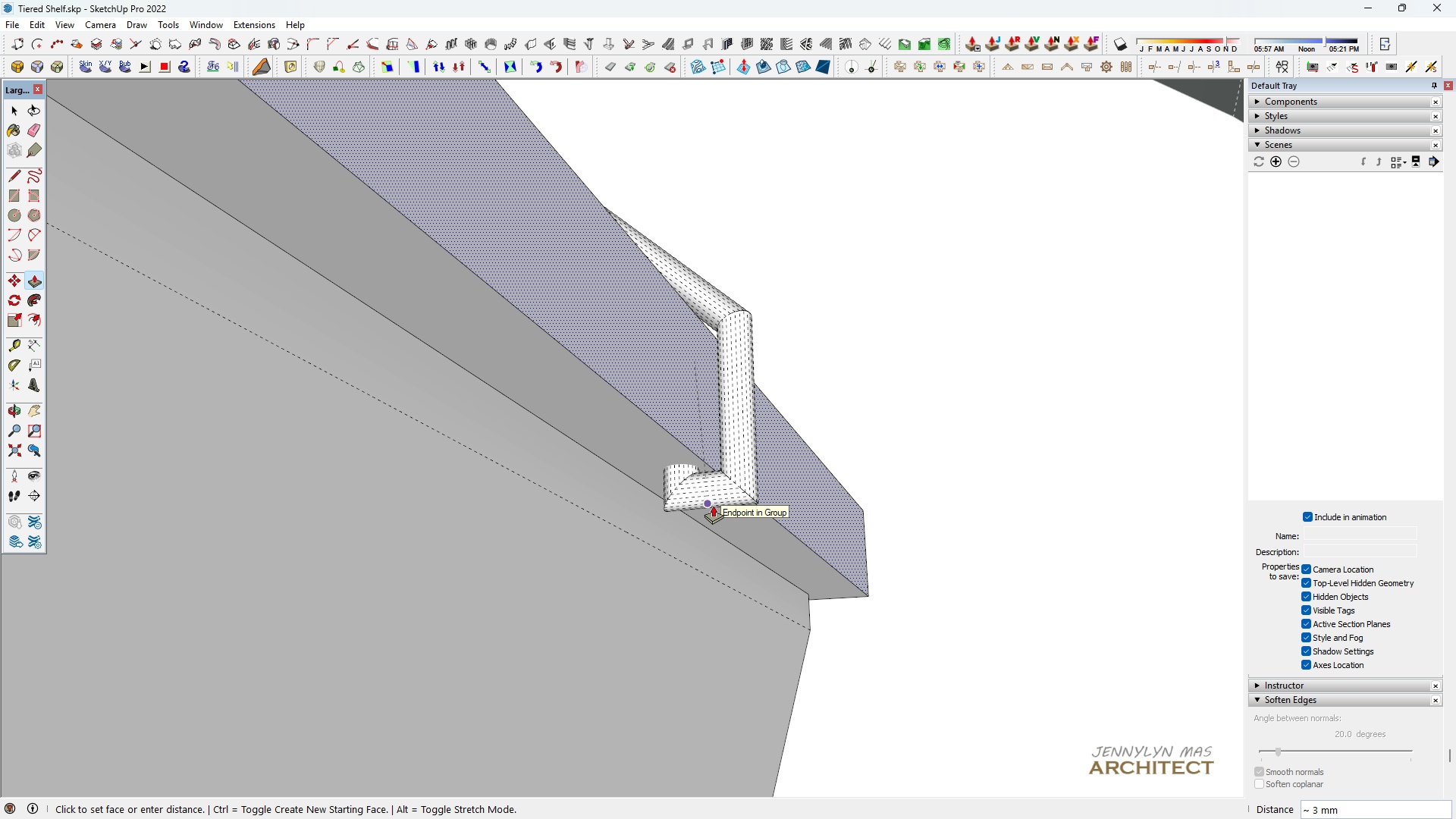 
left_click([713, 505])
 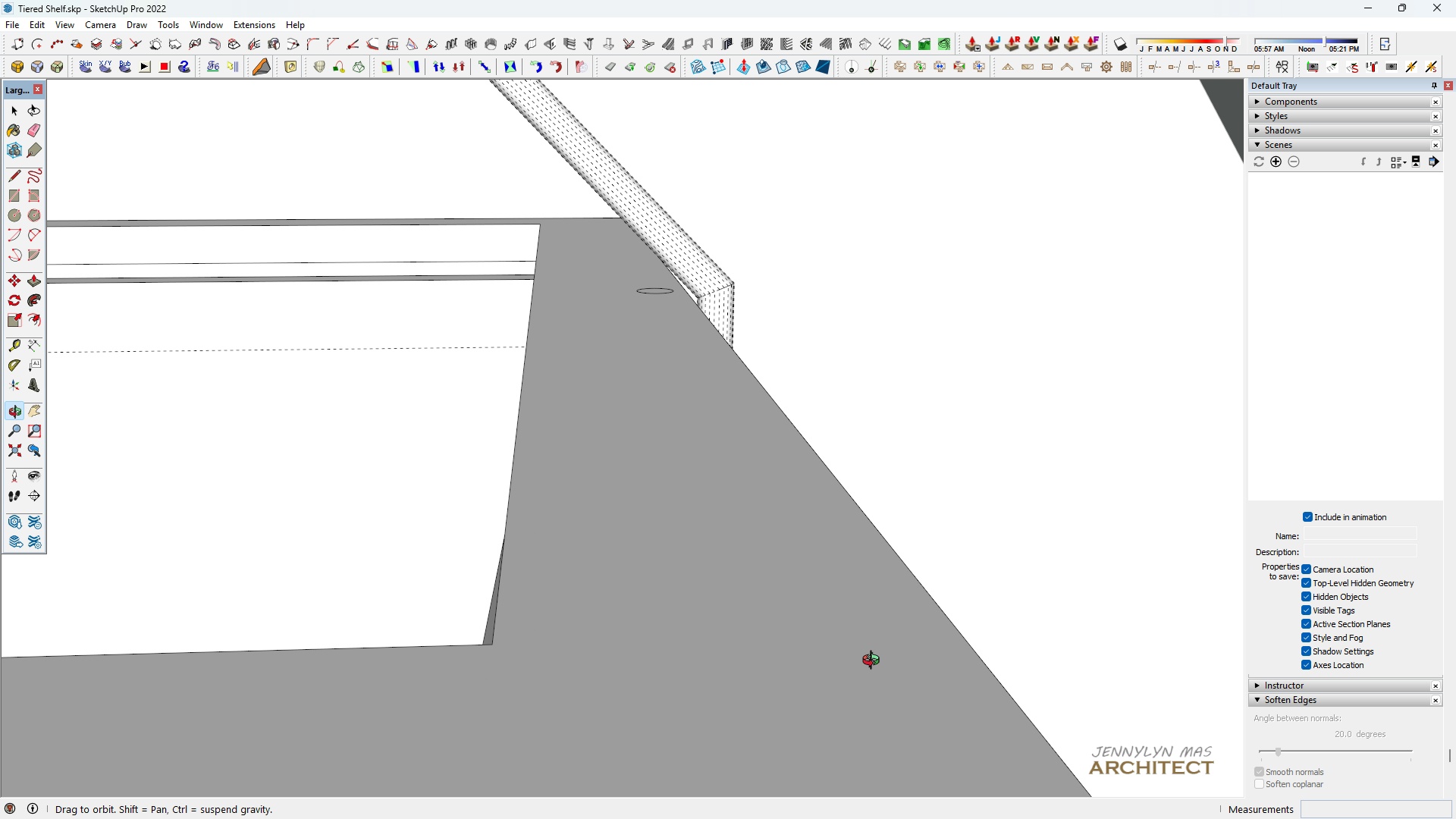 
key(Space)
 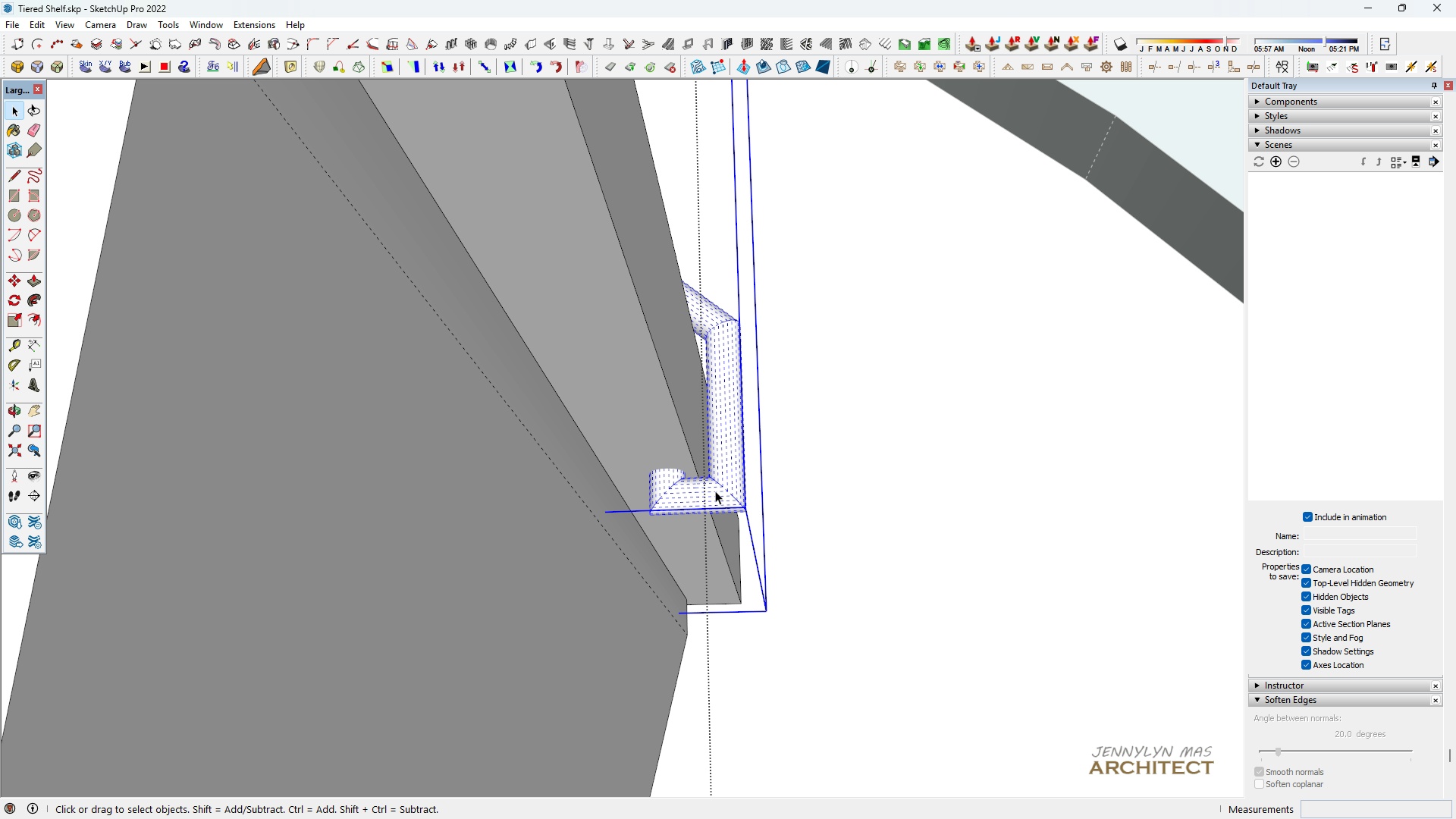 
left_click([715, 491])
 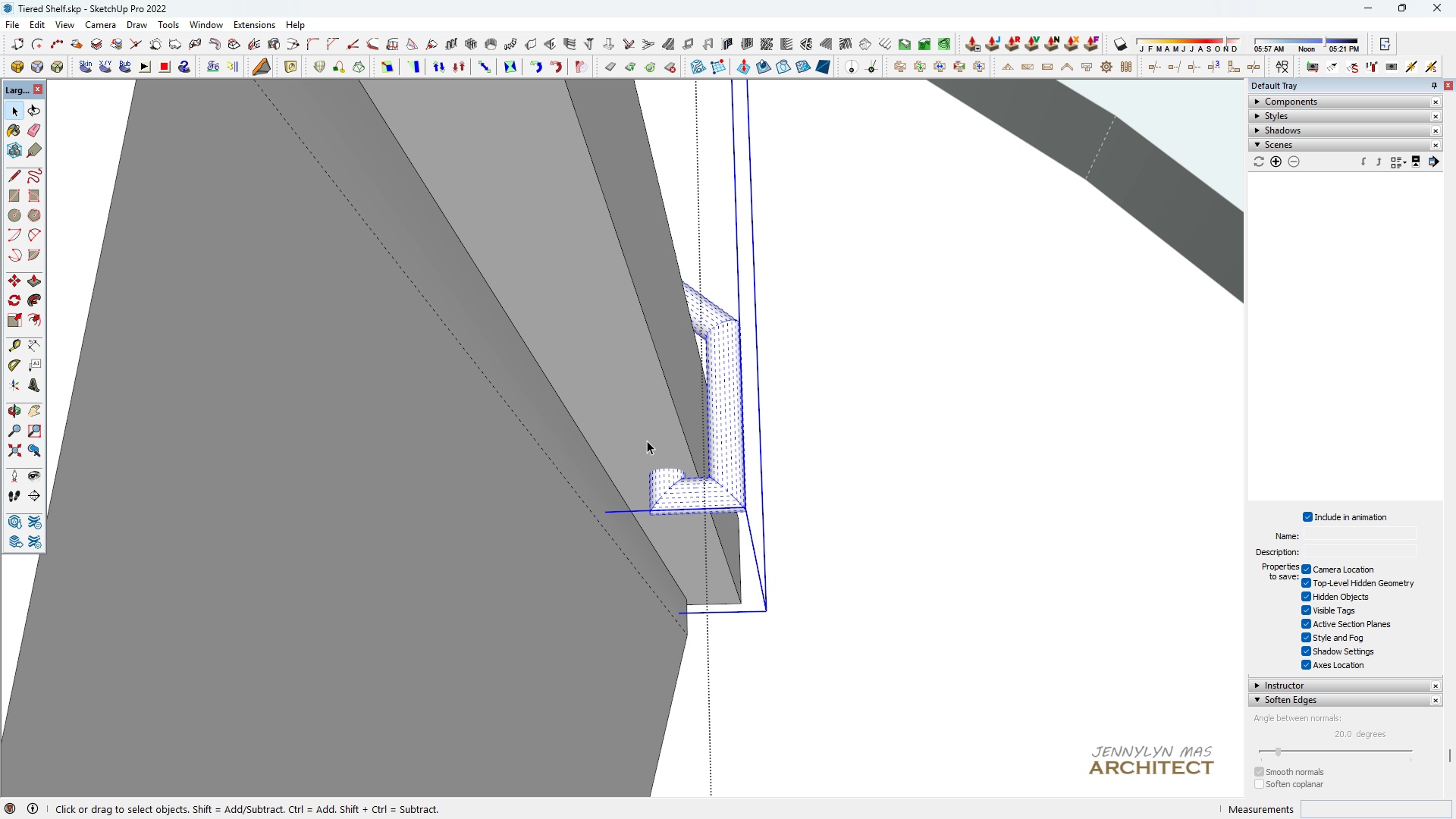 
scroll: coordinate [646, 440], scroll_direction: up, amount: 1.0
 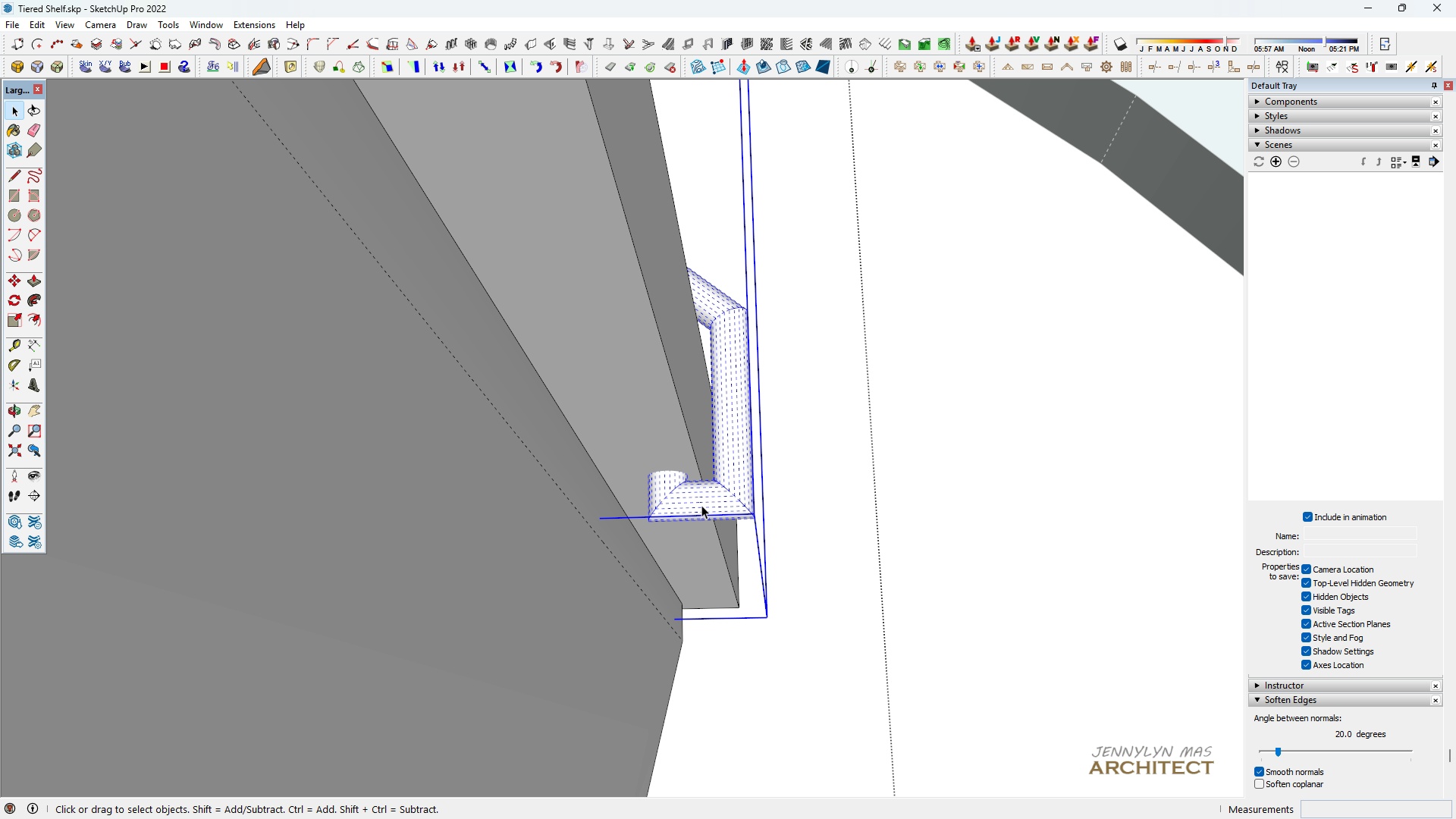 
double_click([701, 505])
 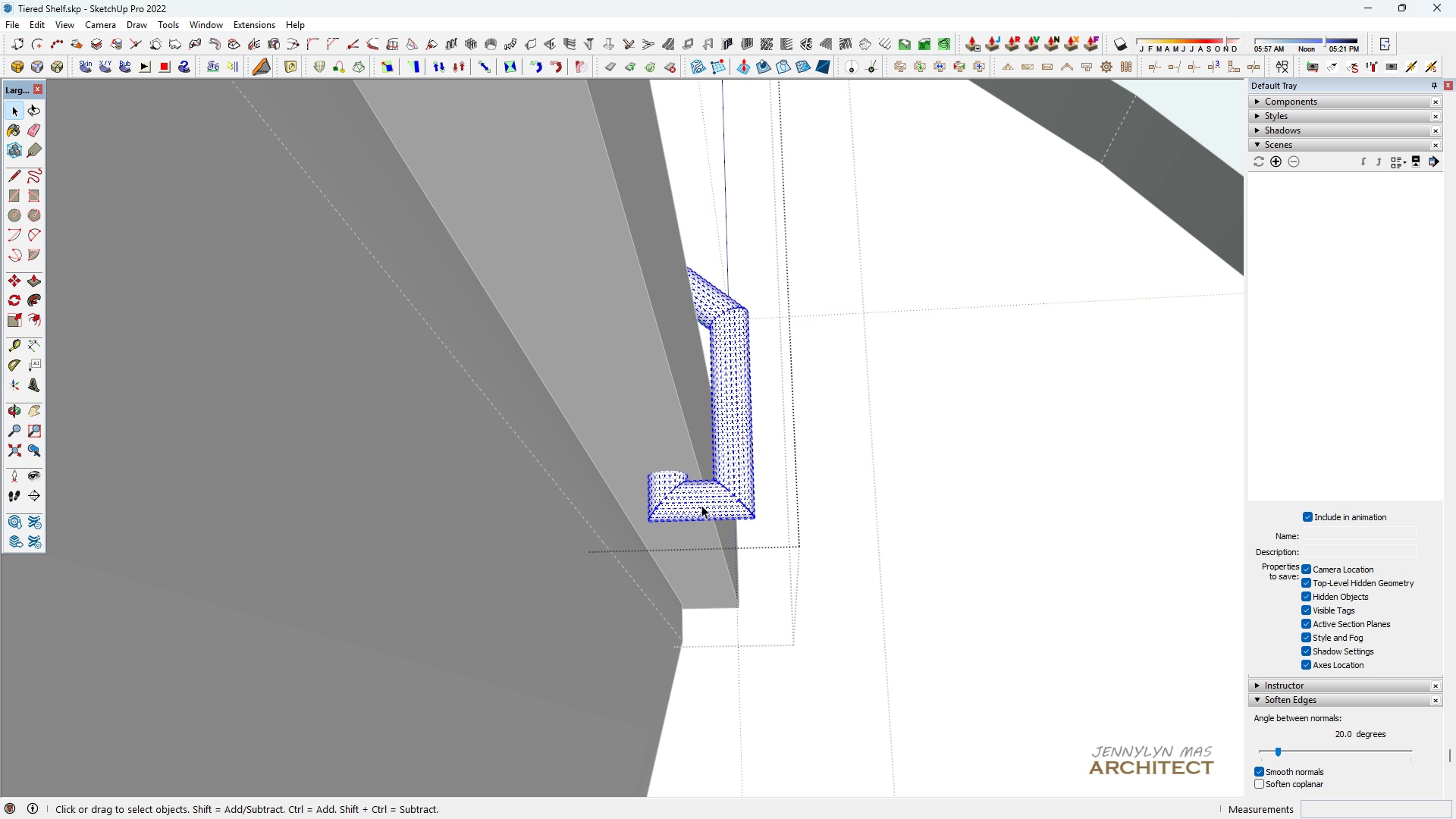 
triple_click([701, 505])
 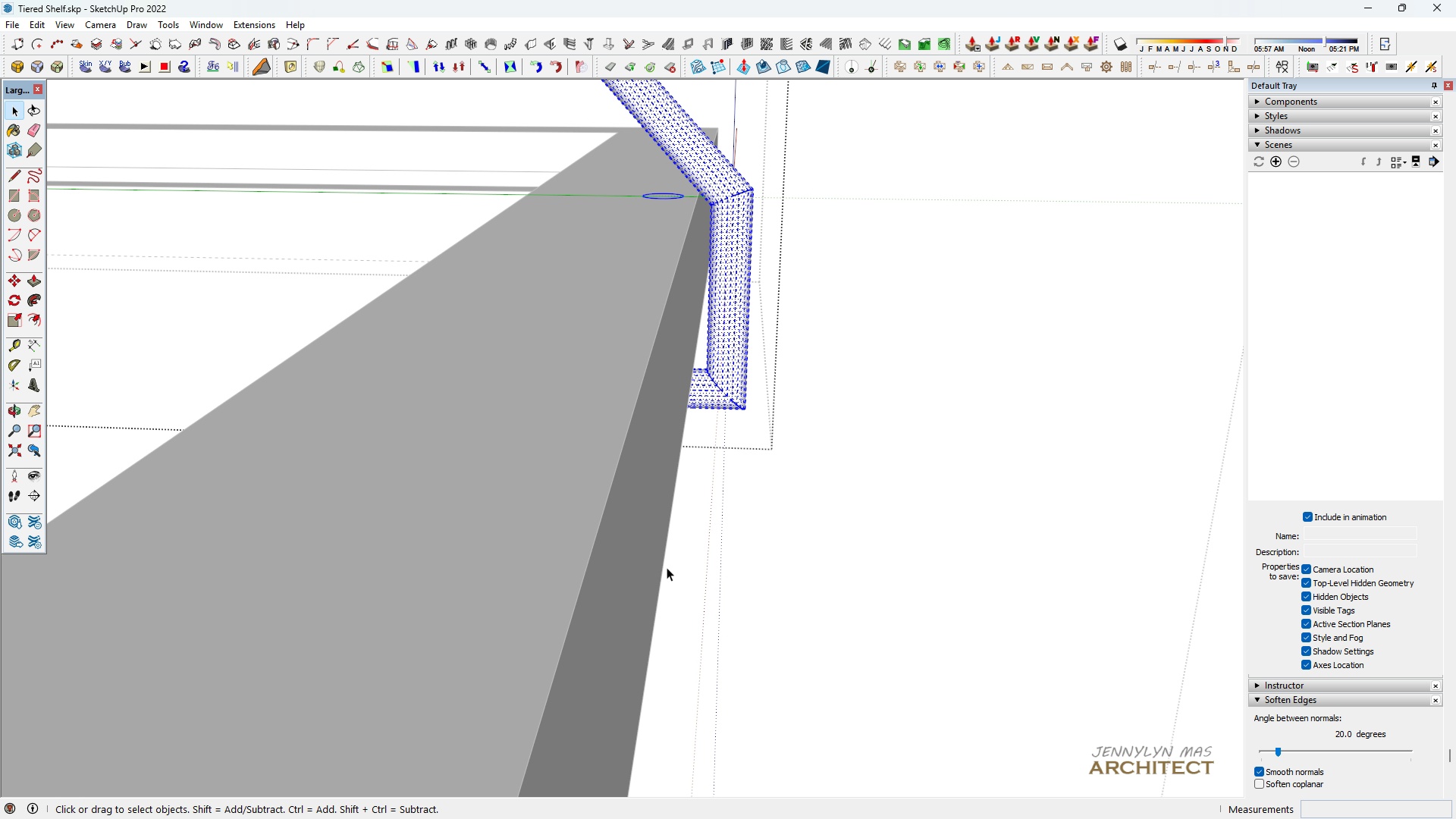 
scroll: coordinate [626, 192], scroll_direction: up, amount: 3.0
 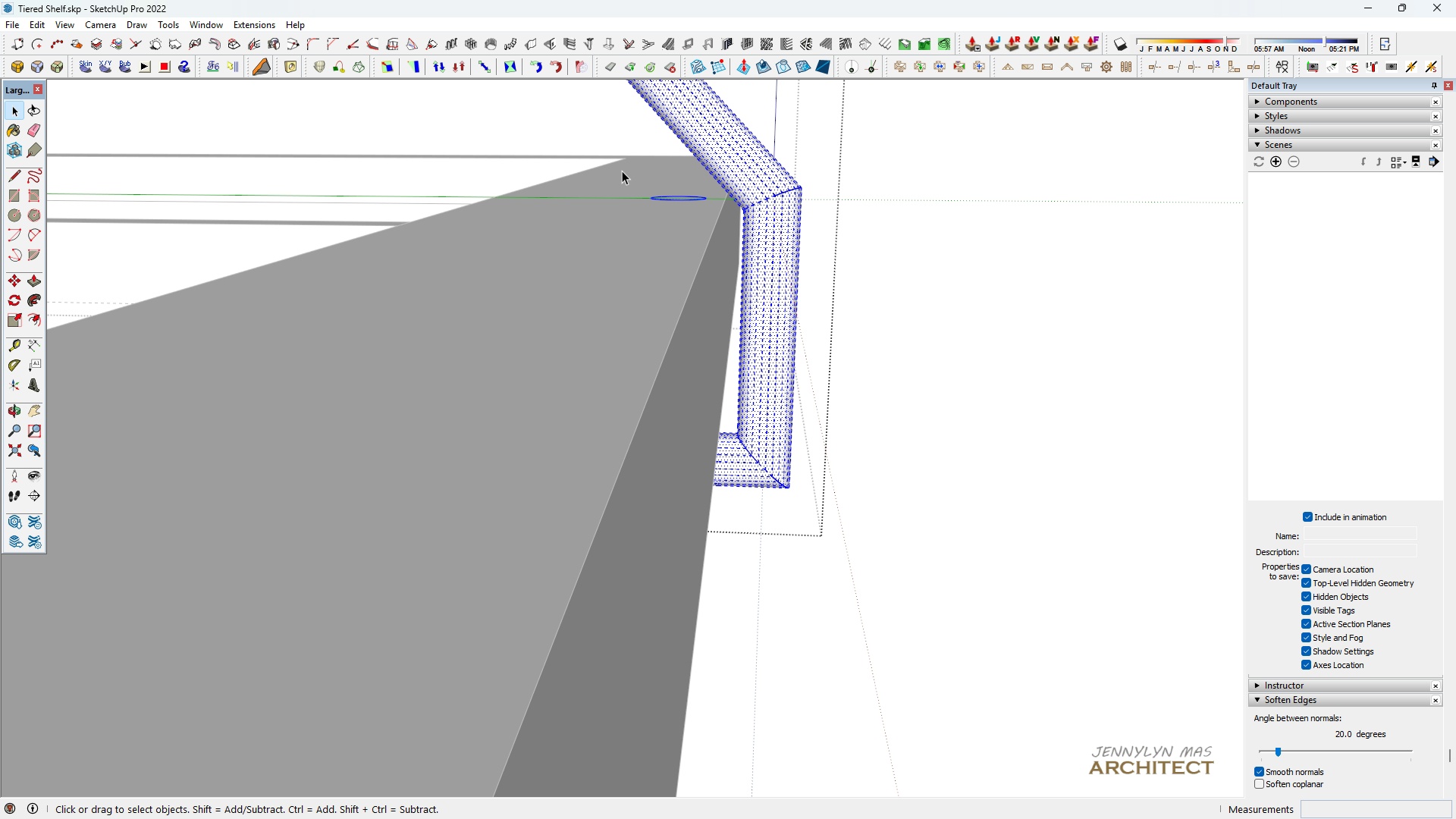 
left_click_drag(start_coordinate=[614, 167], to_coordinate=[718, 653])
 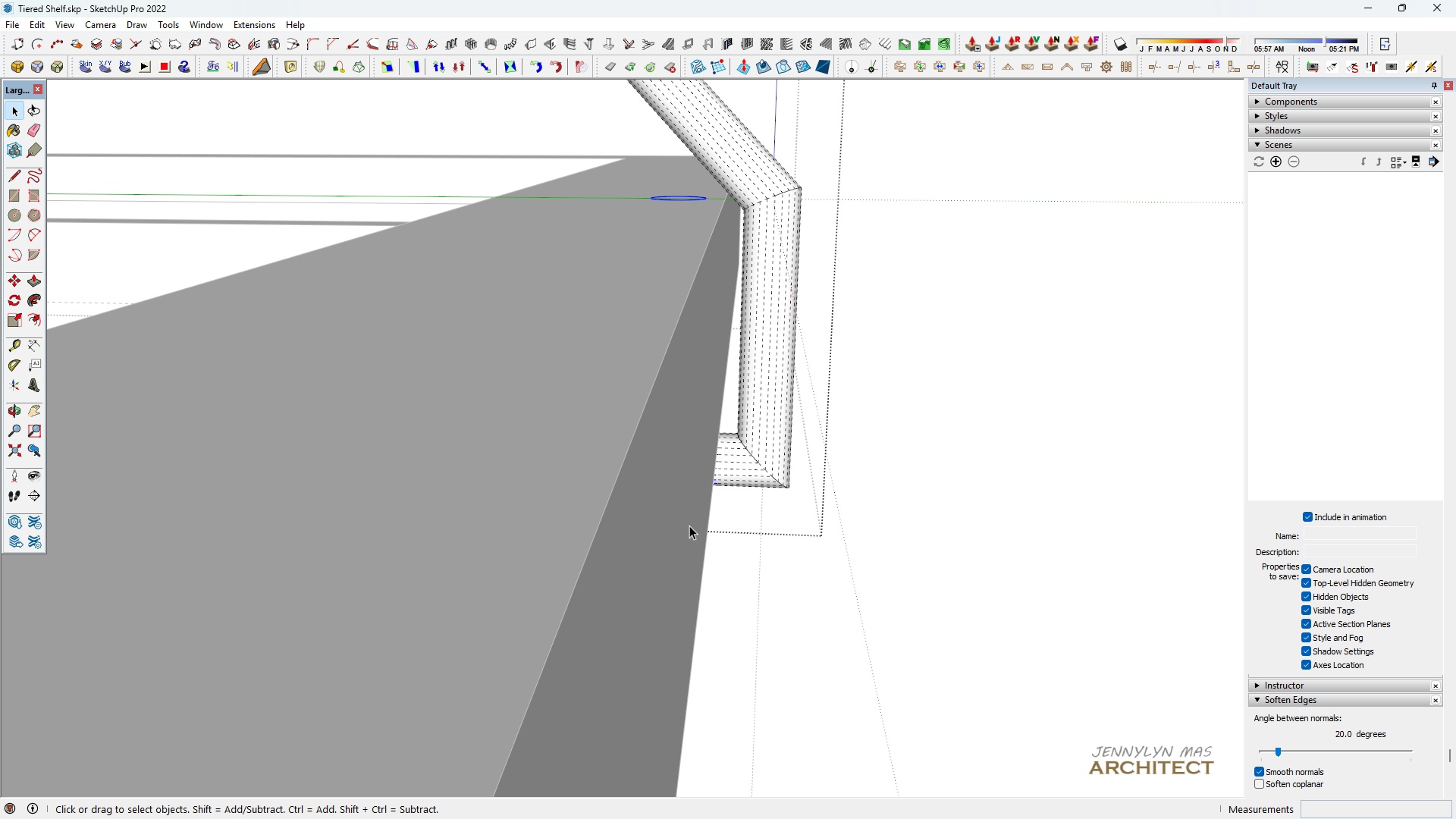 
scroll: coordinate [686, 526], scroll_direction: up, amount: 1.0
 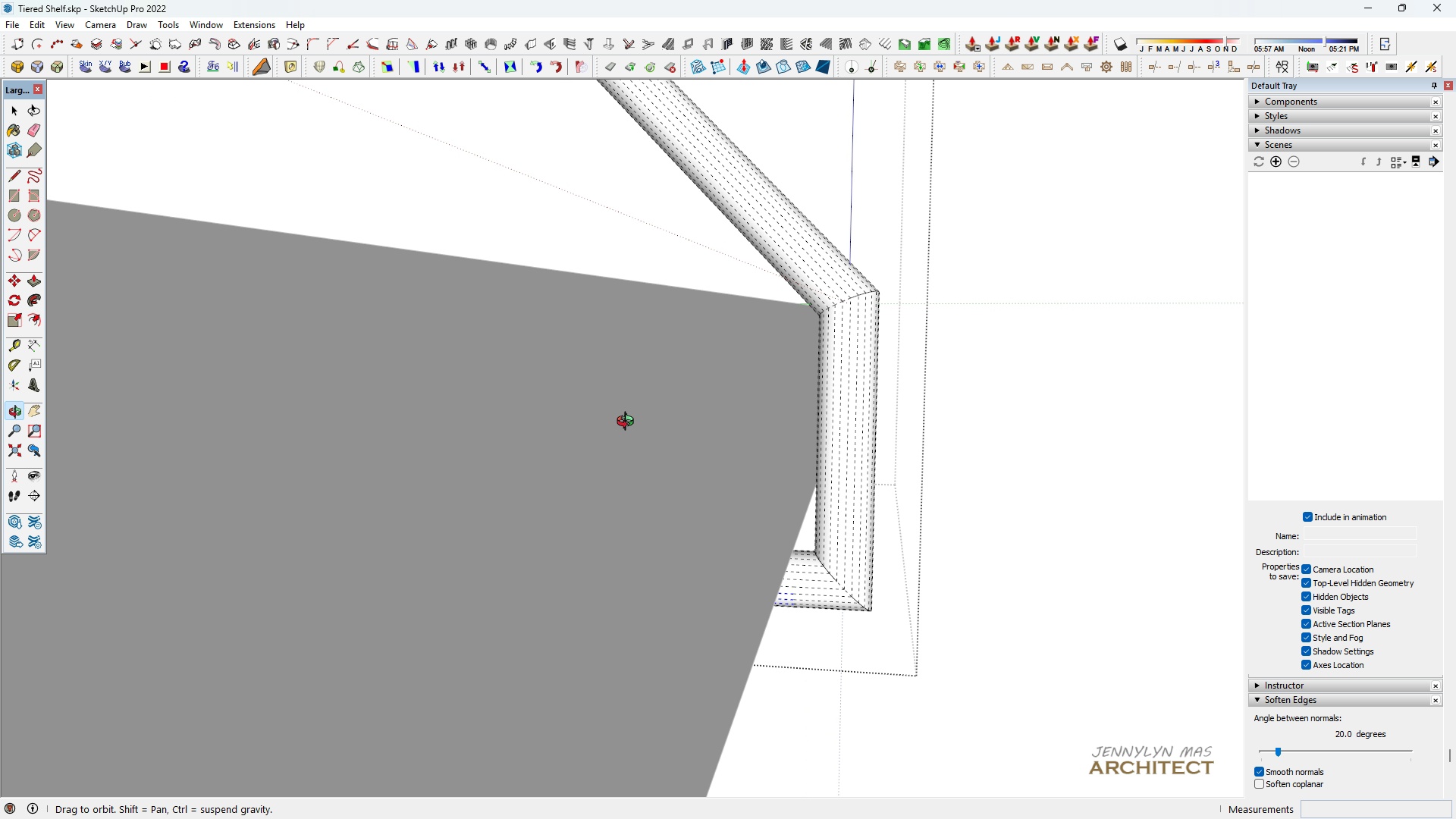 
type(k hh m2)
 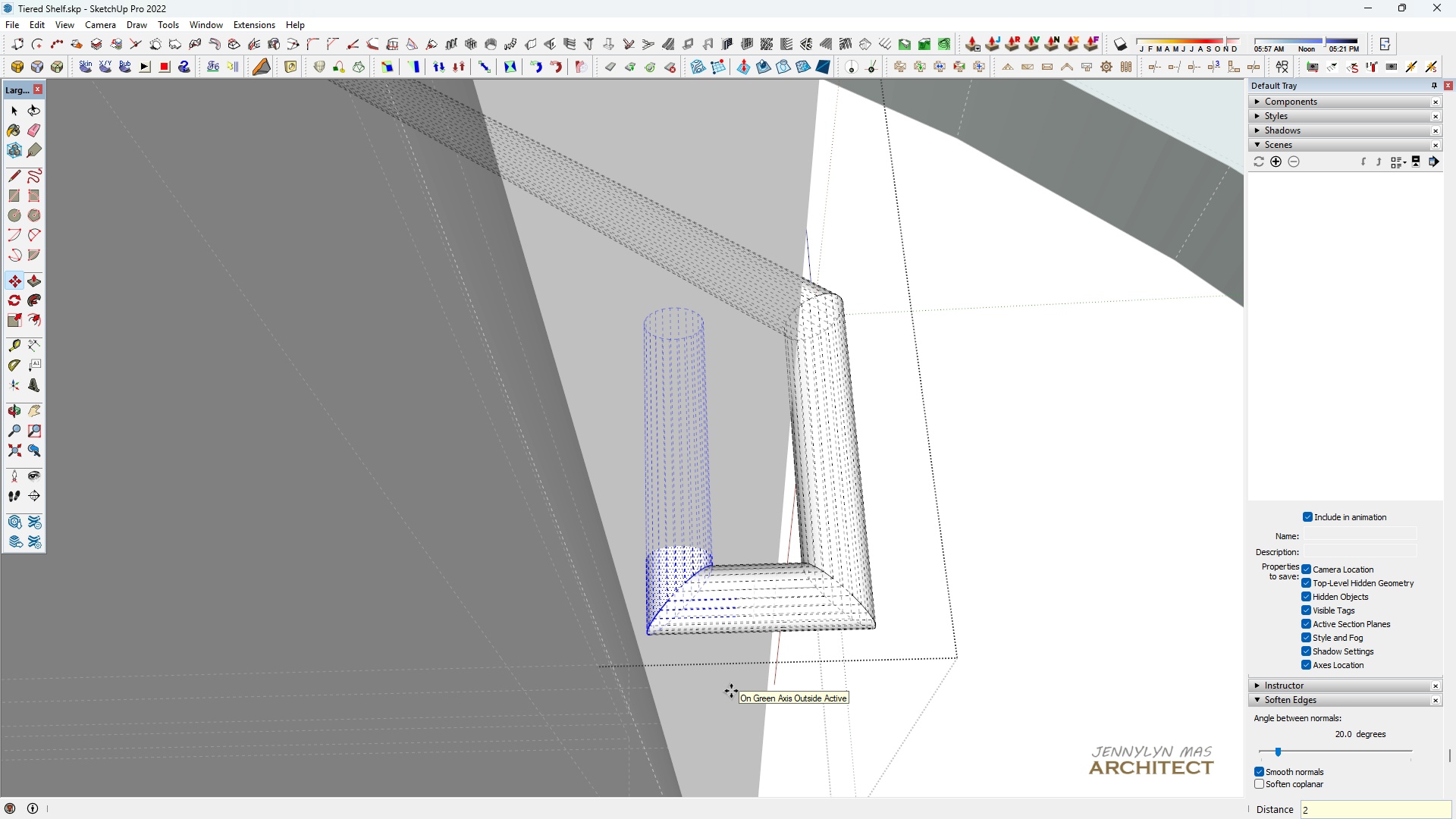 
scroll: coordinate [703, 593], scroll_direction: down, amount: 12.0
 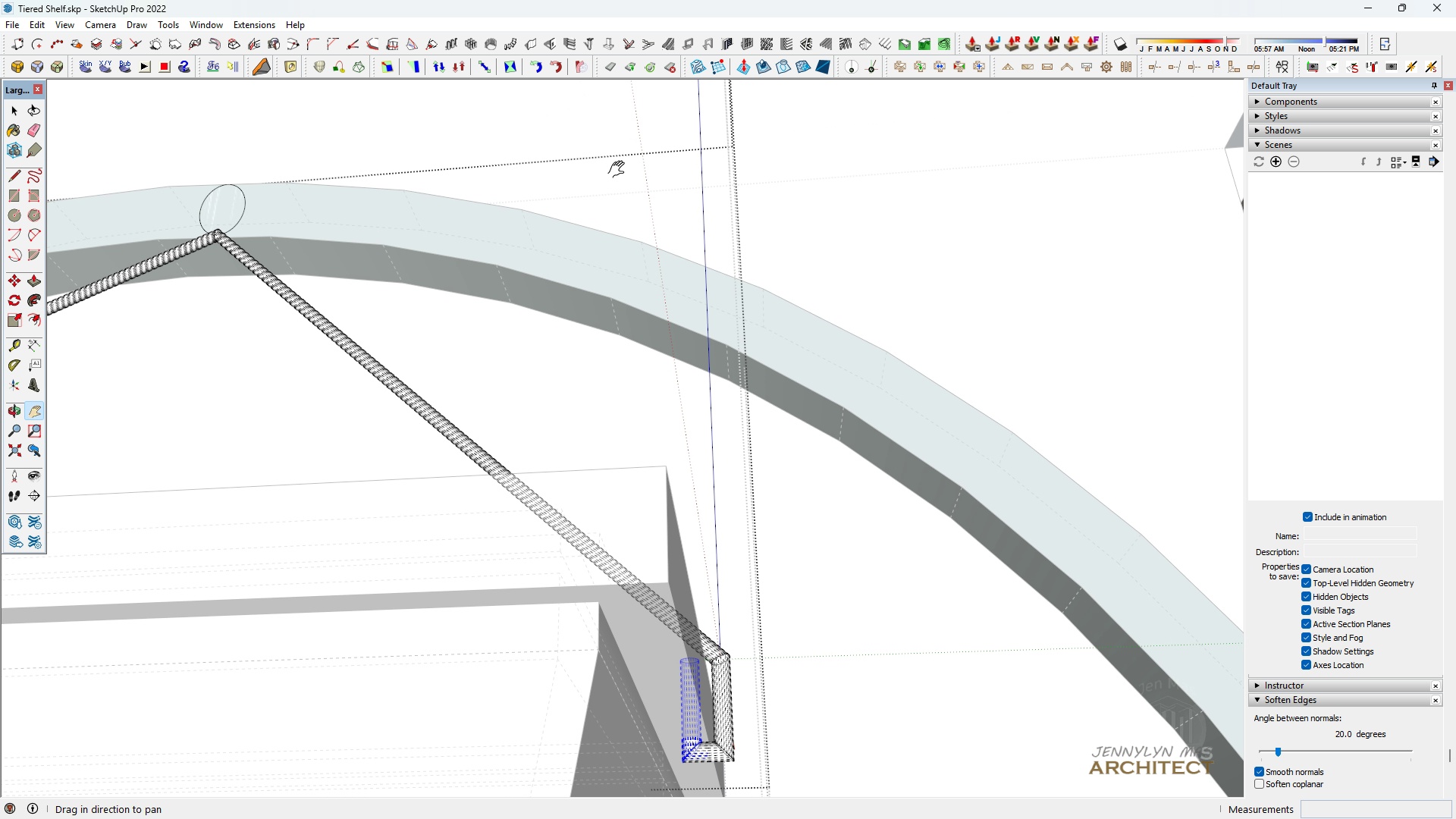 
left_click_drag(start_coordinate=[657, 592], to_coordinate=[664, 435])
 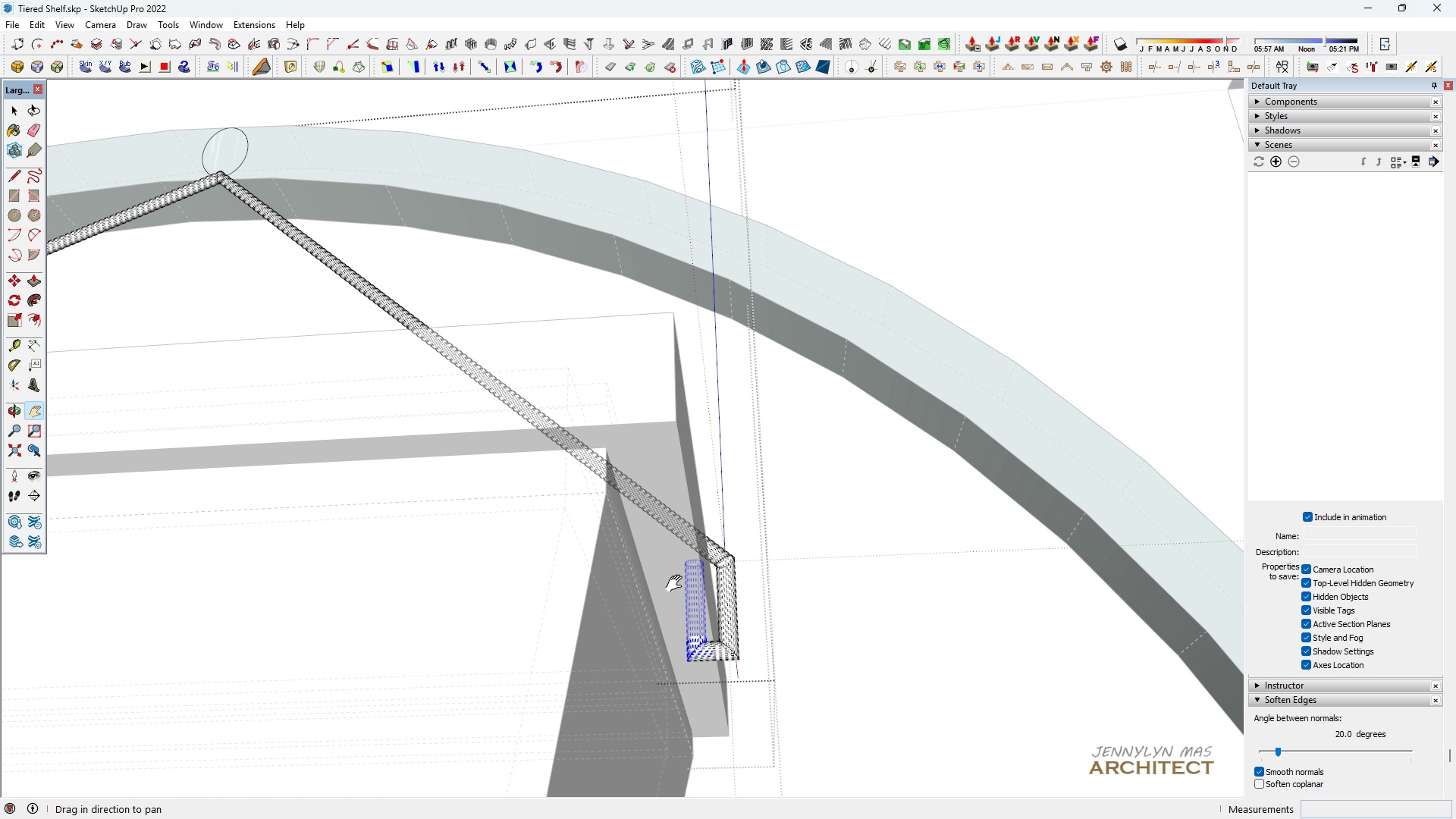 
scroll: coordinate [711, 732], scroll_direction: up, amount: 10.0
 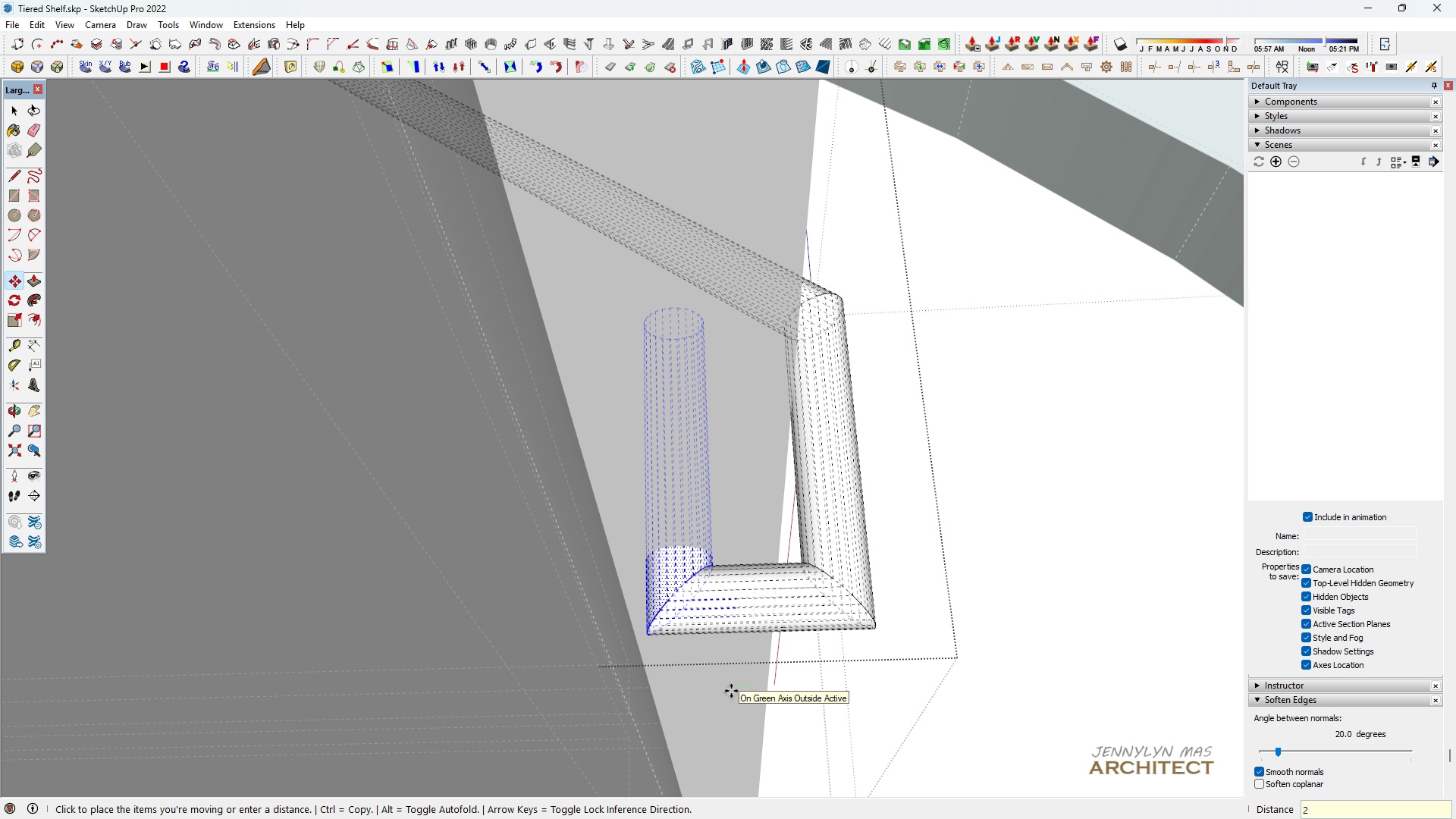 
key(Enter)
 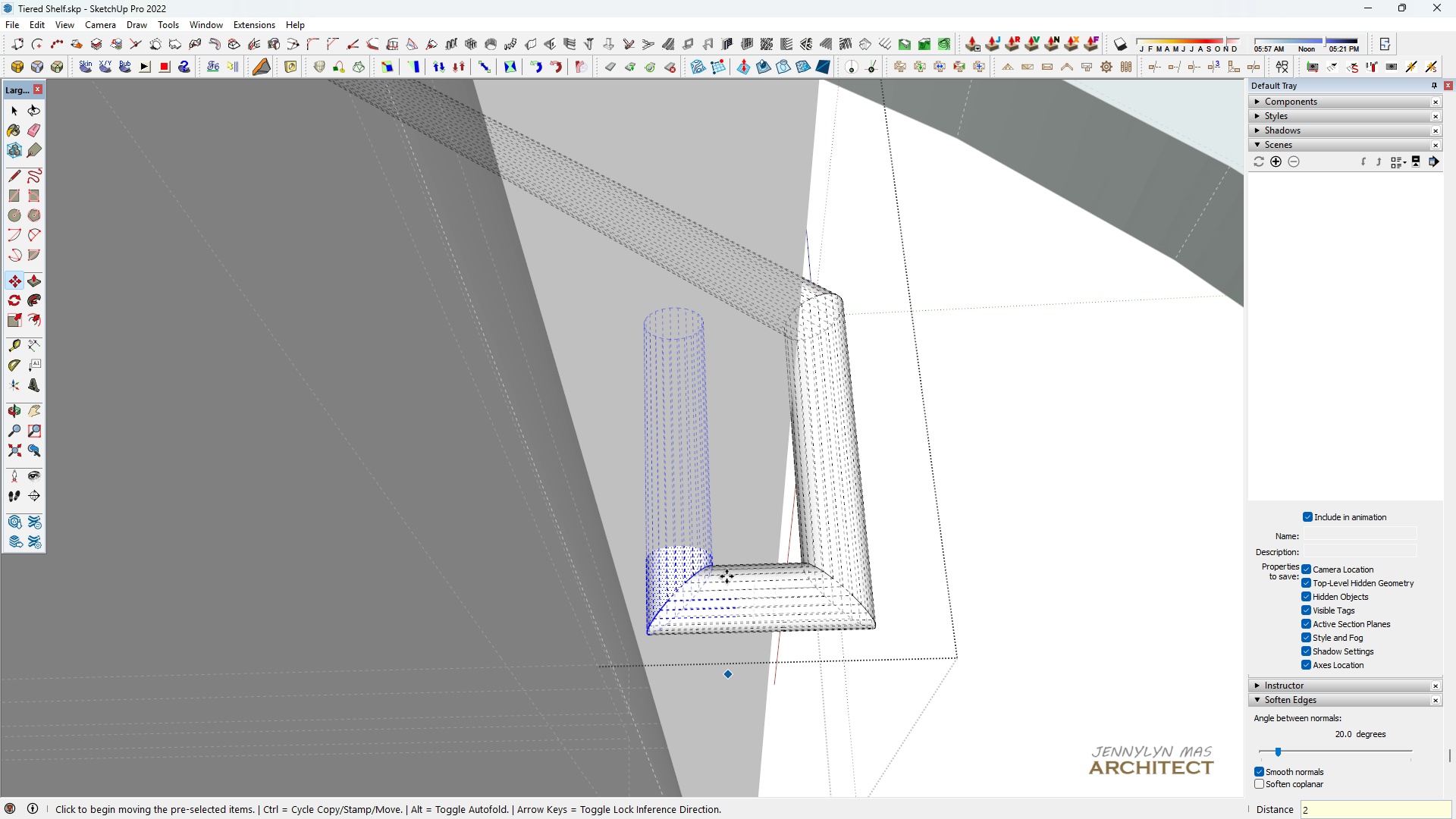 
scroll: coordinate [835, 482], scroll_direction: down, amount: 22.0
 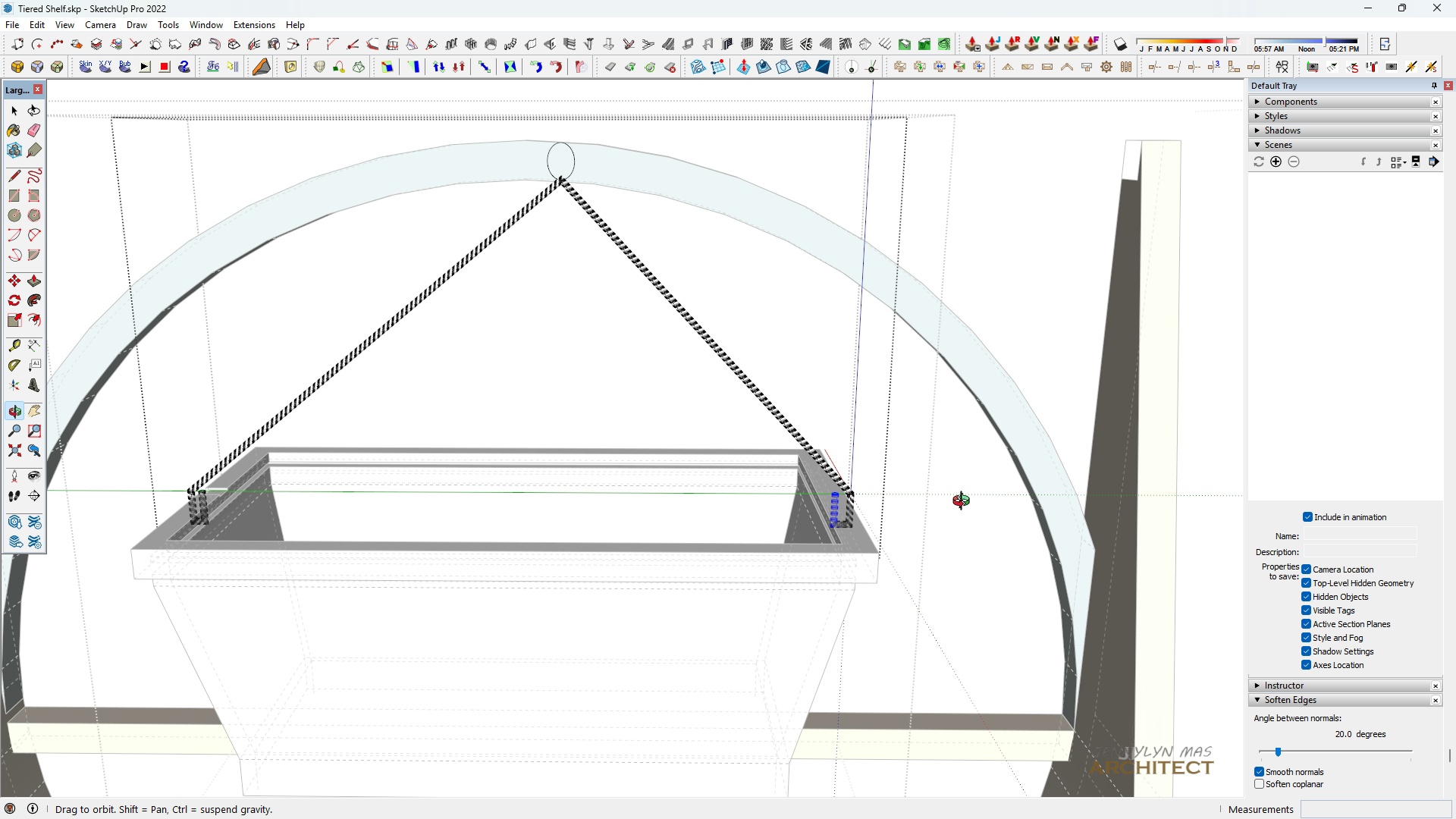 
type(  hhhhhh k)
 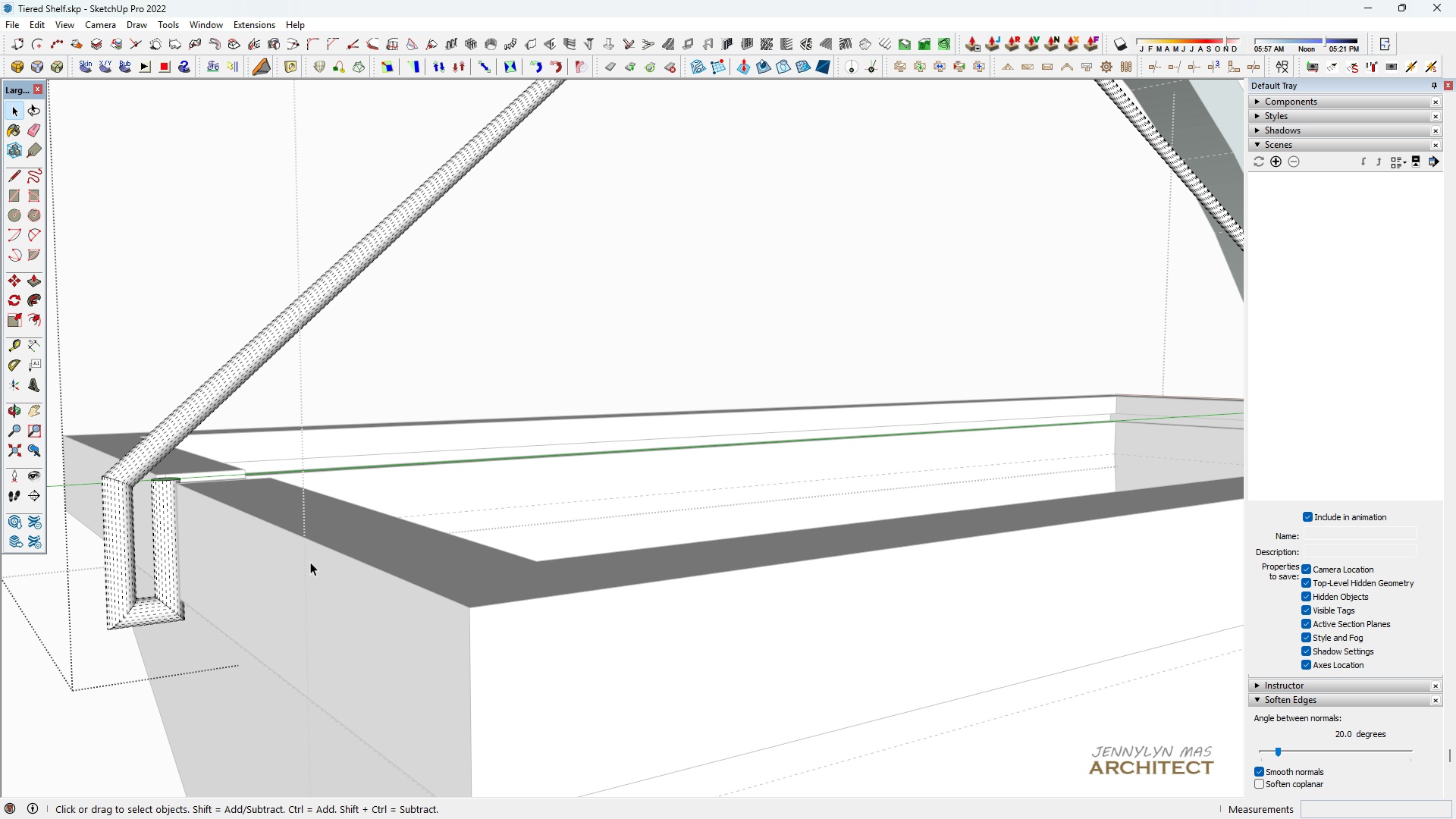 
scroll: coordinate [952, 509], scroll_direction: down, amount: 1.0
 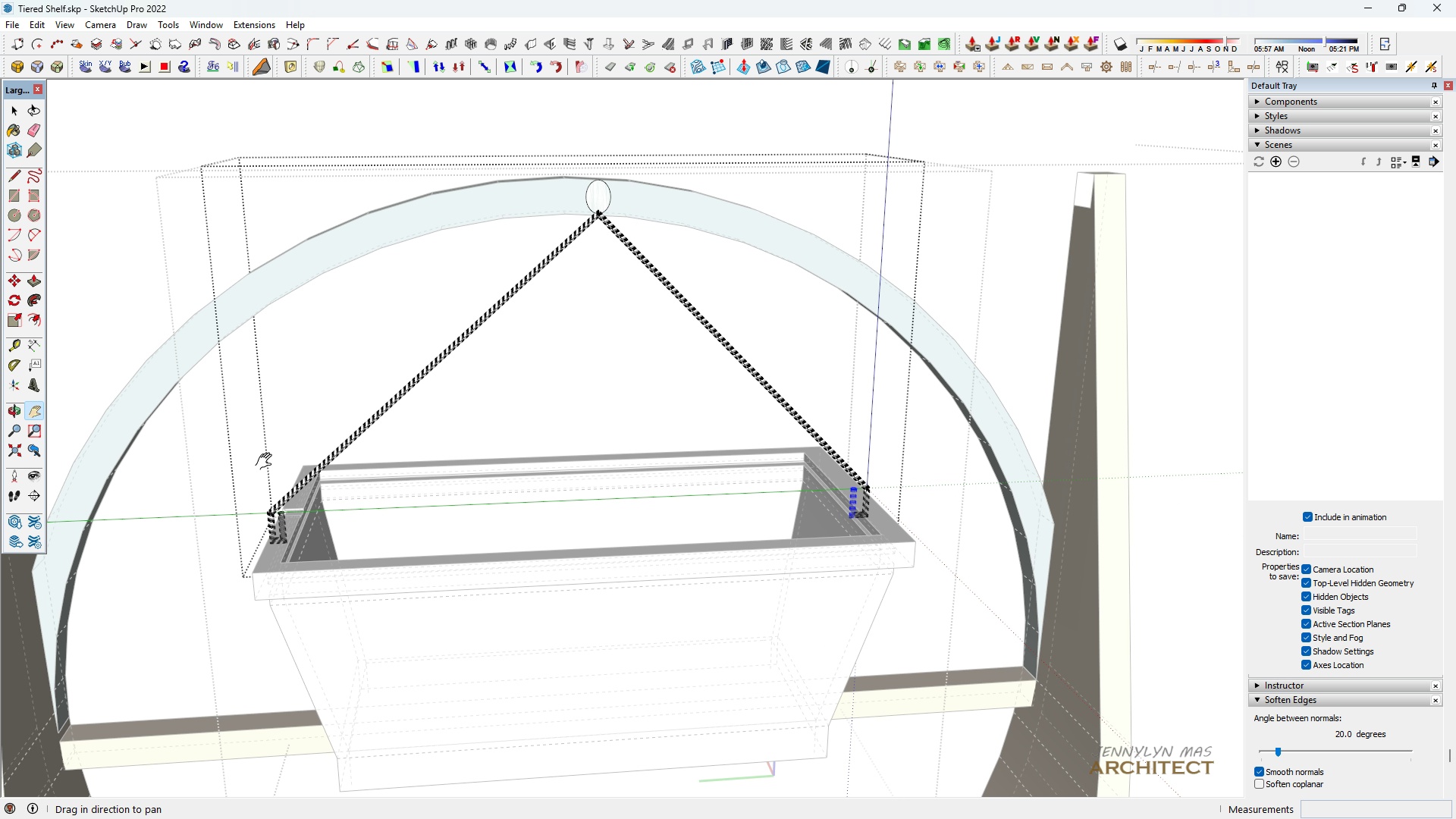 
scroll: coordinate [262, 567], scroll_direction: up, amount: 10.0
 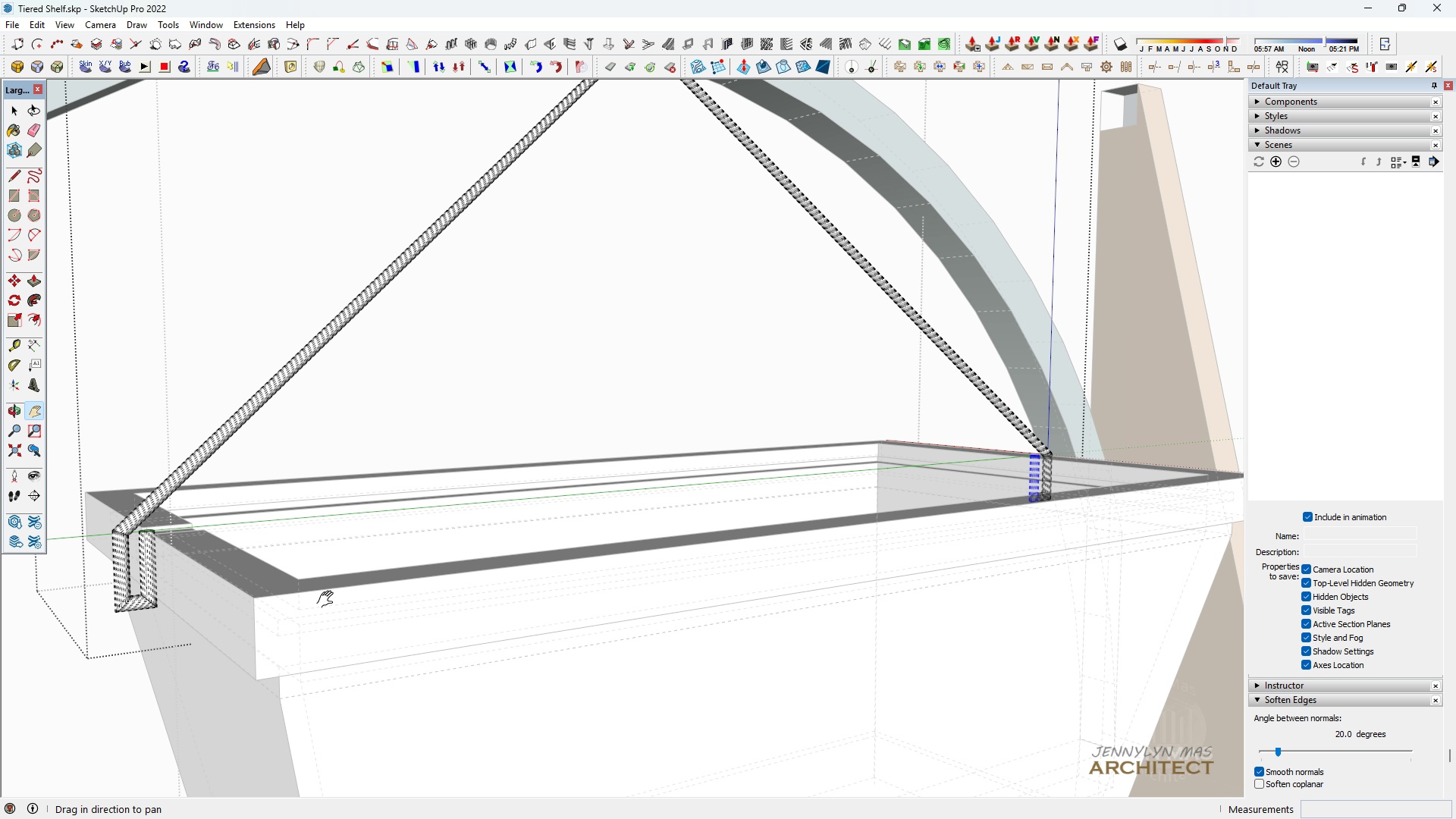 
left_click_drag(start_coordinate=[276, 613], to_coordinate=[394, 596])
 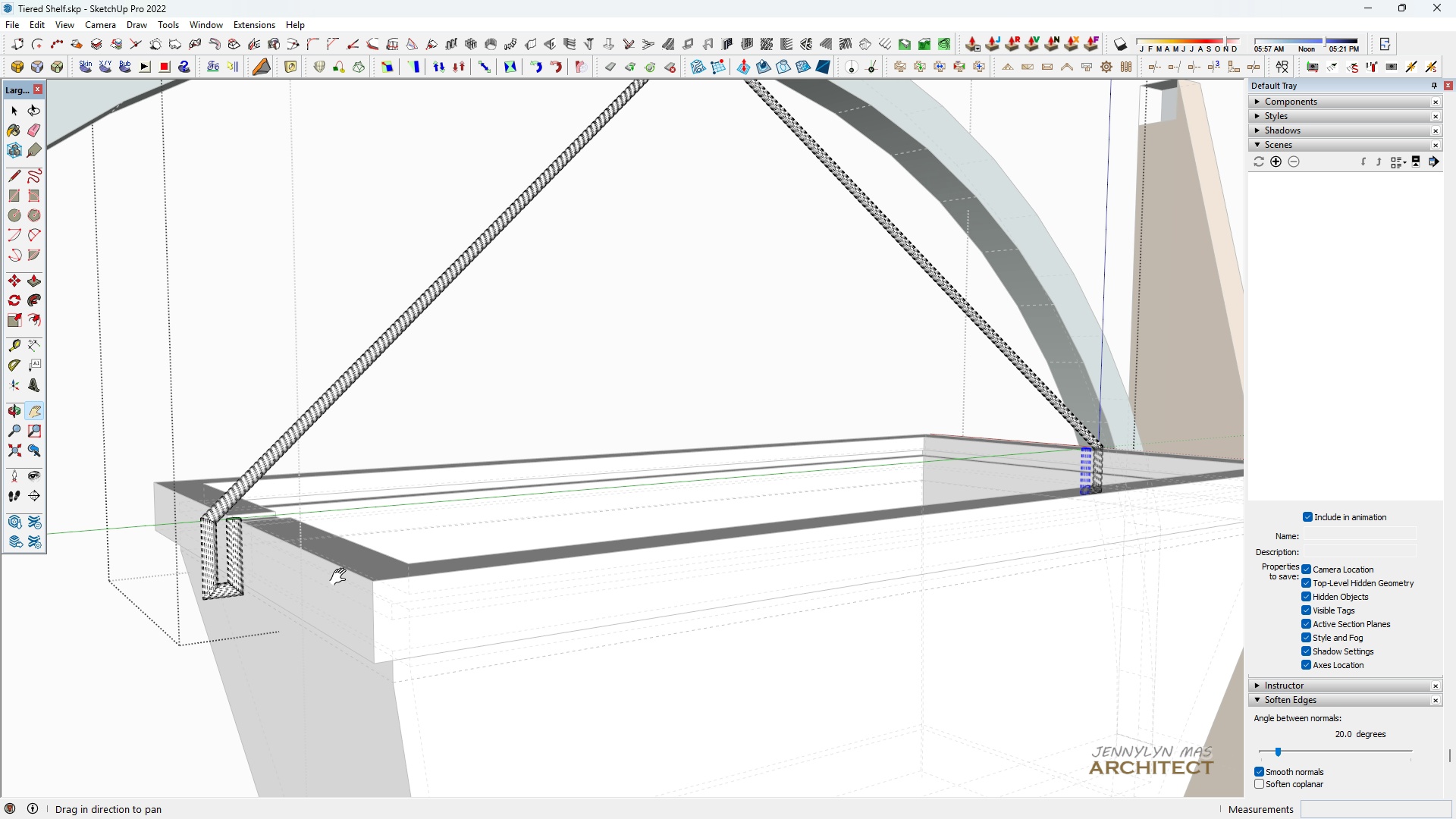 
scroll: coordinate [308, 562], scroll_direction: up, amount: 8.0
 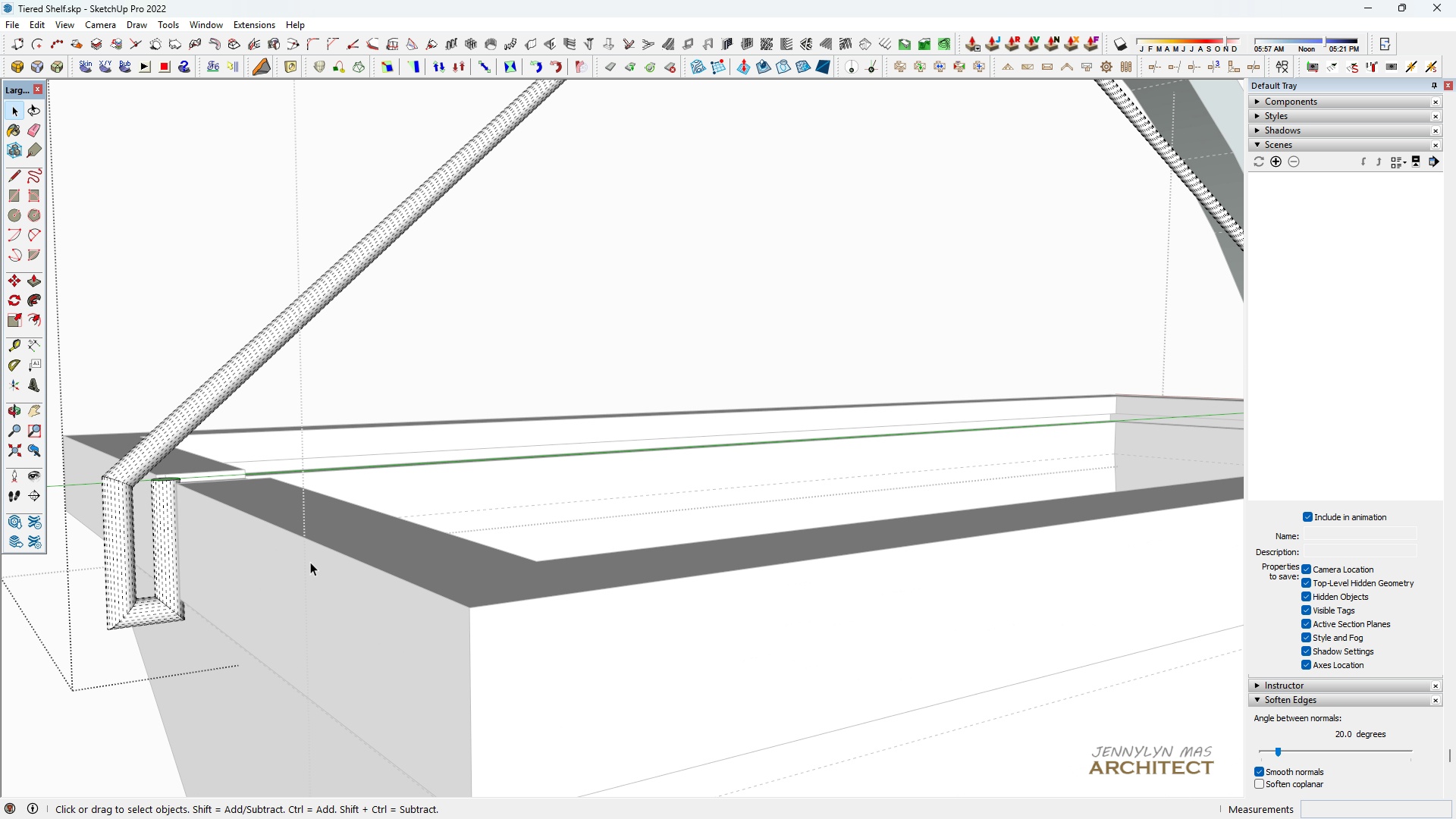 
double_click([310, 562])
 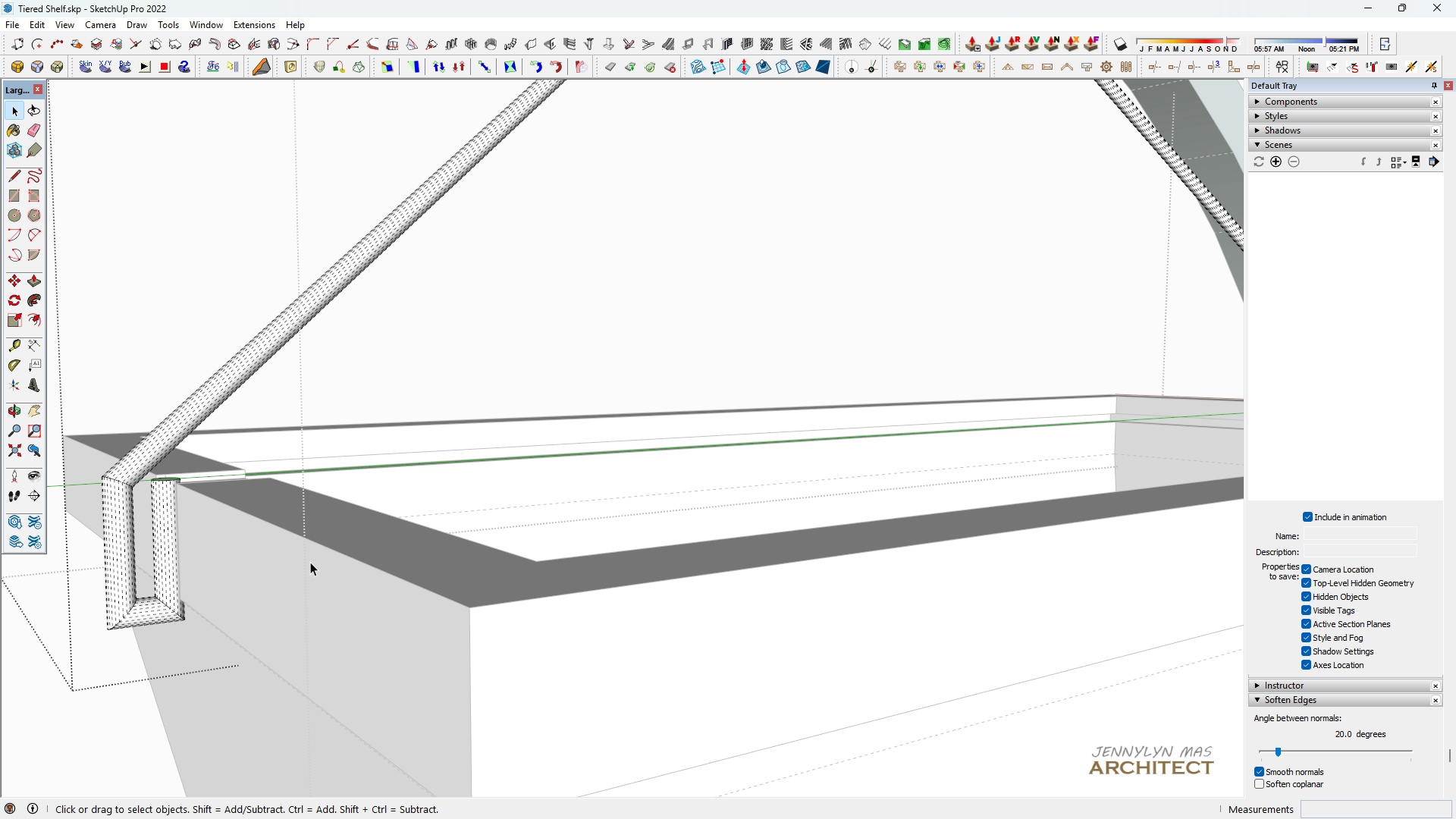 
triple_click([310, 562])
 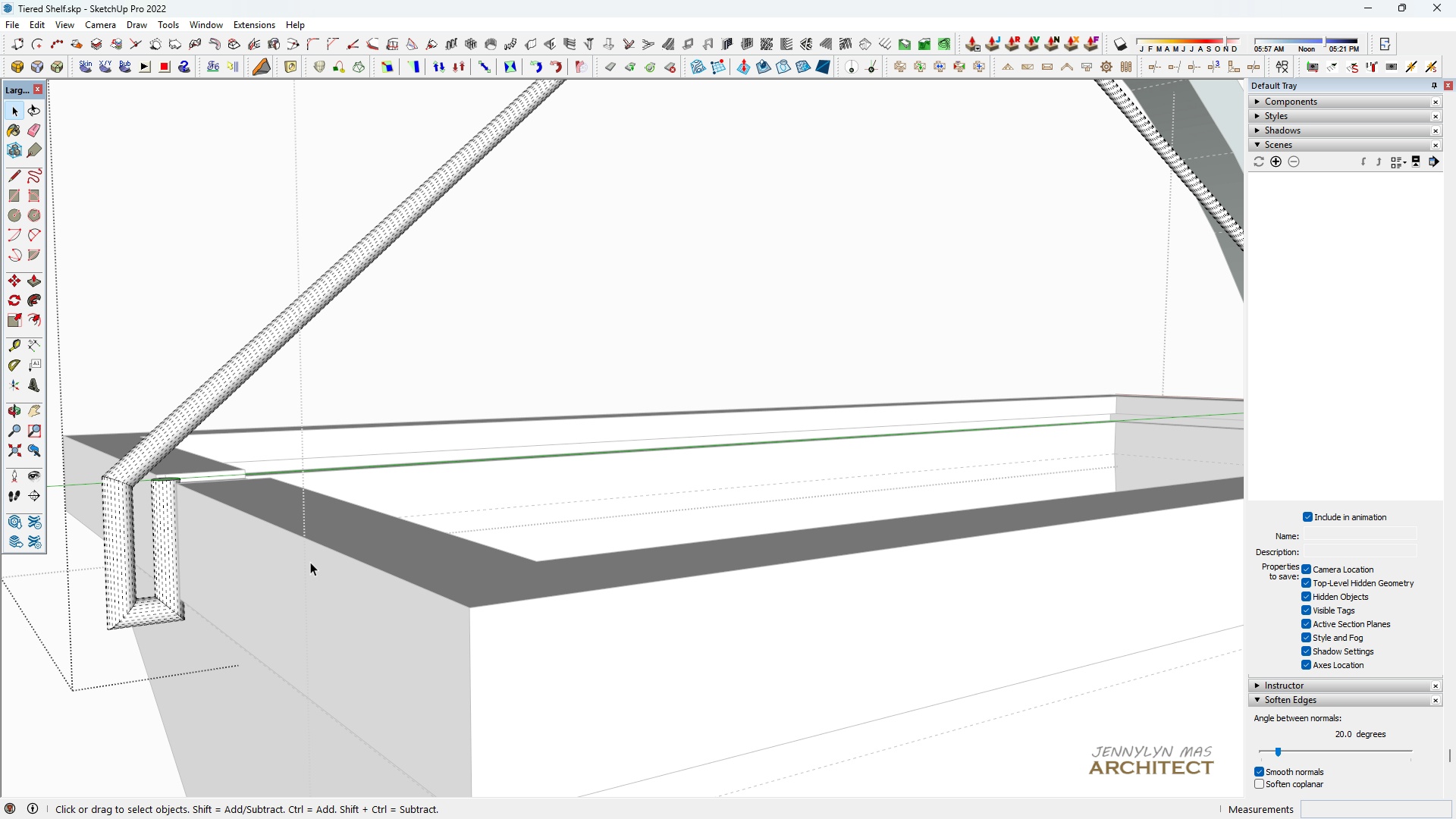 
triple_click([310, 562])
 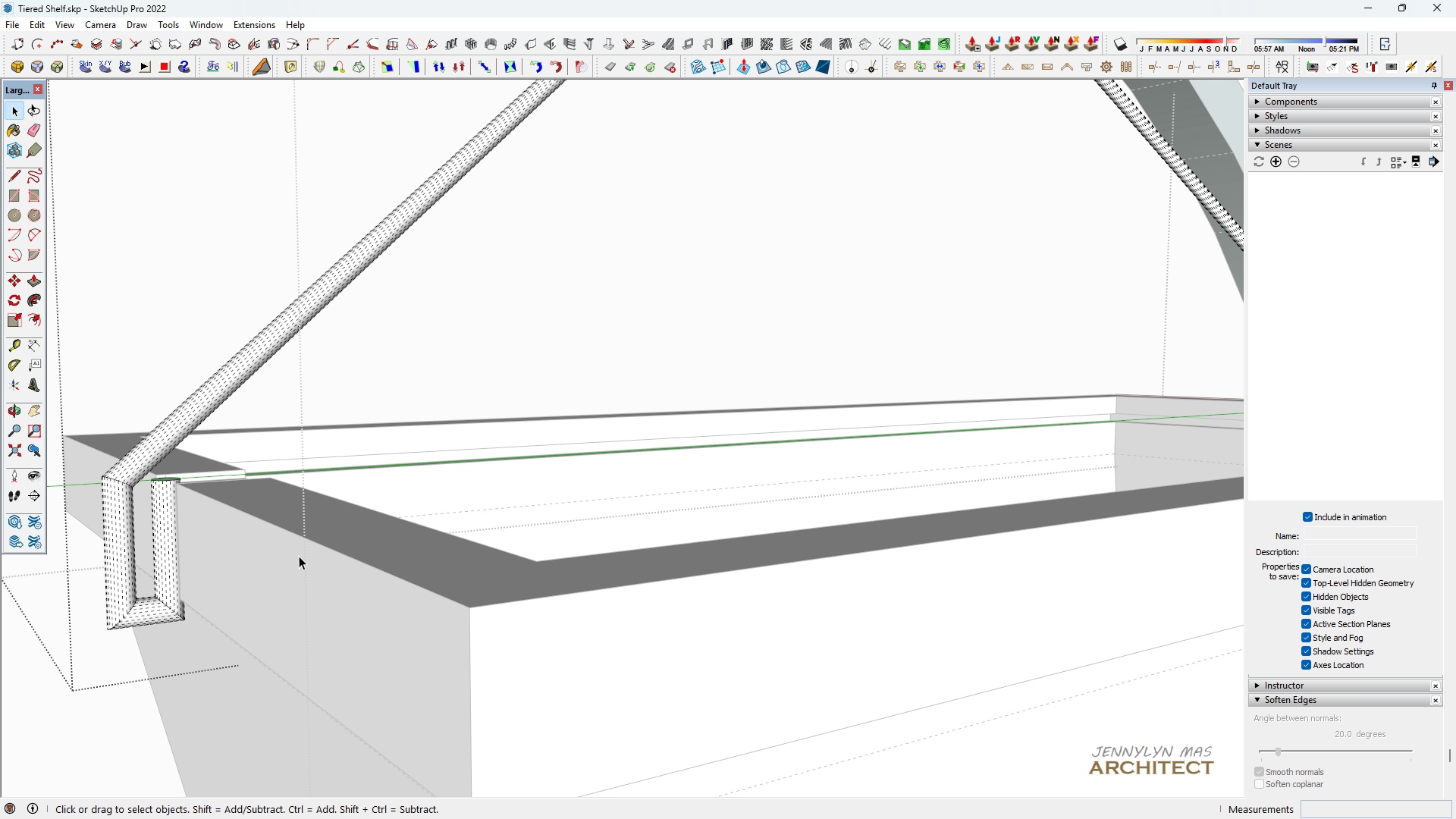 
scroll: coordinate [282, 555], scroll_direction: up, amount: 6.0
 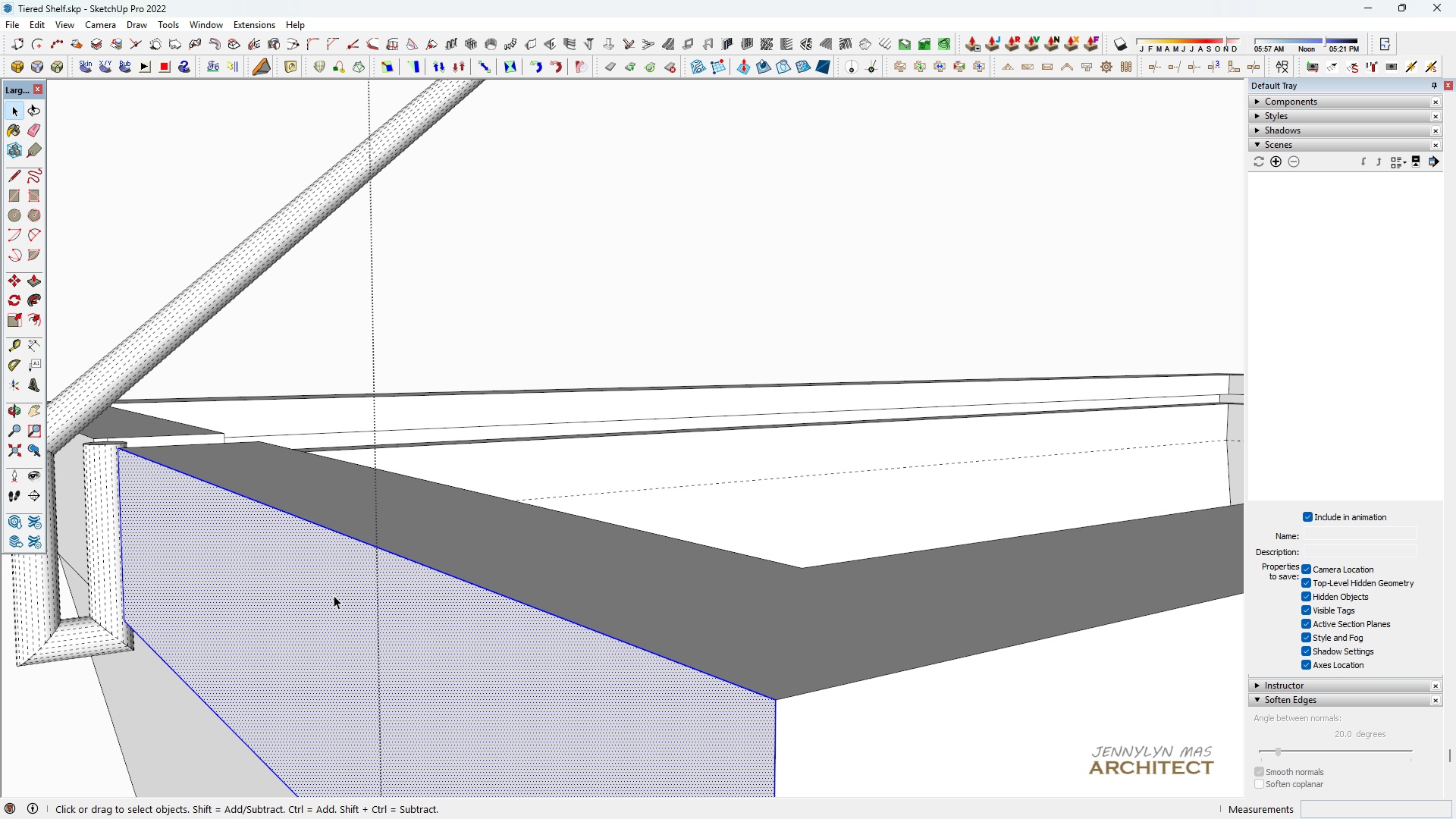 
key(Escape)
 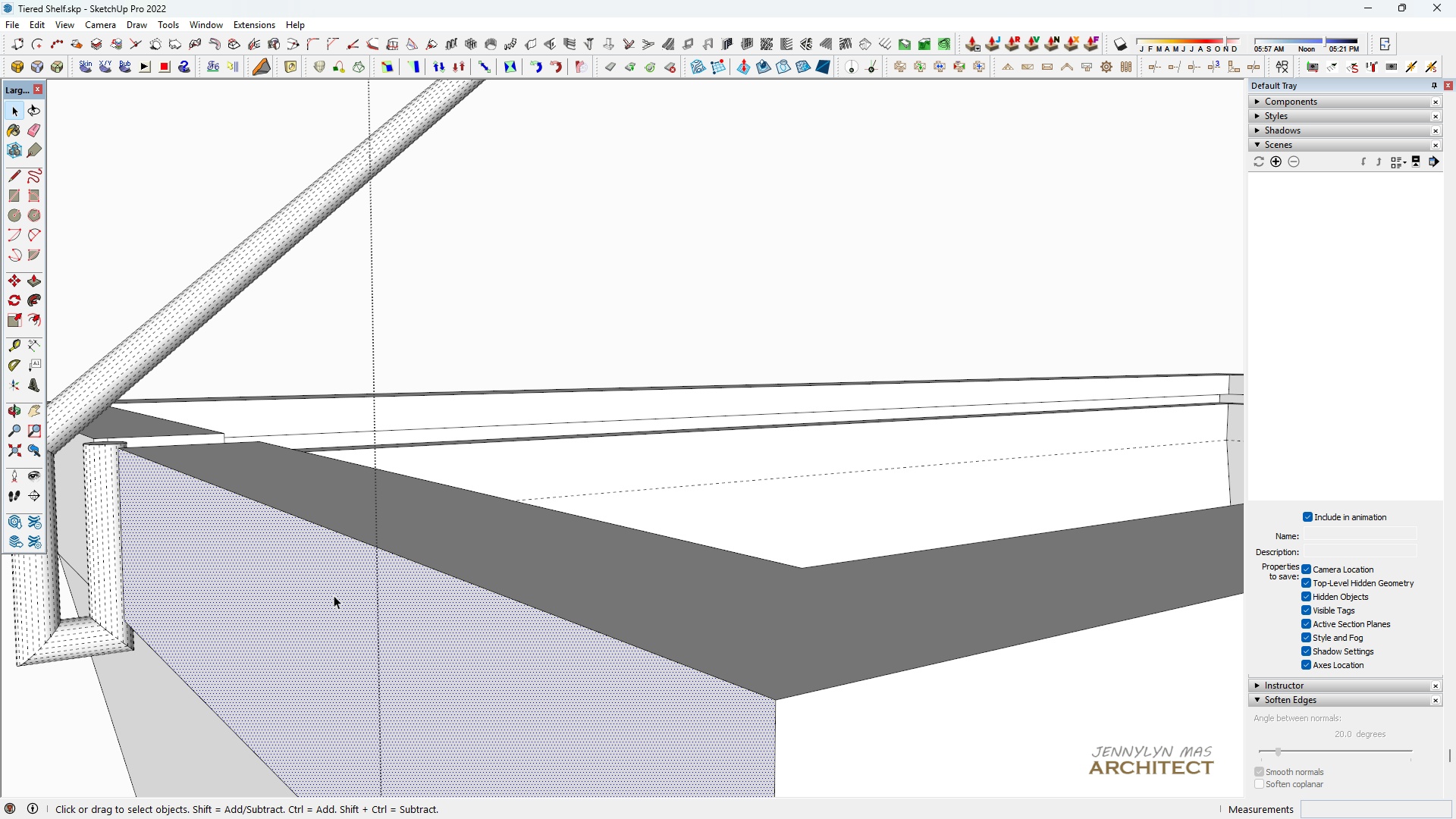 
double_click([334, 595])
 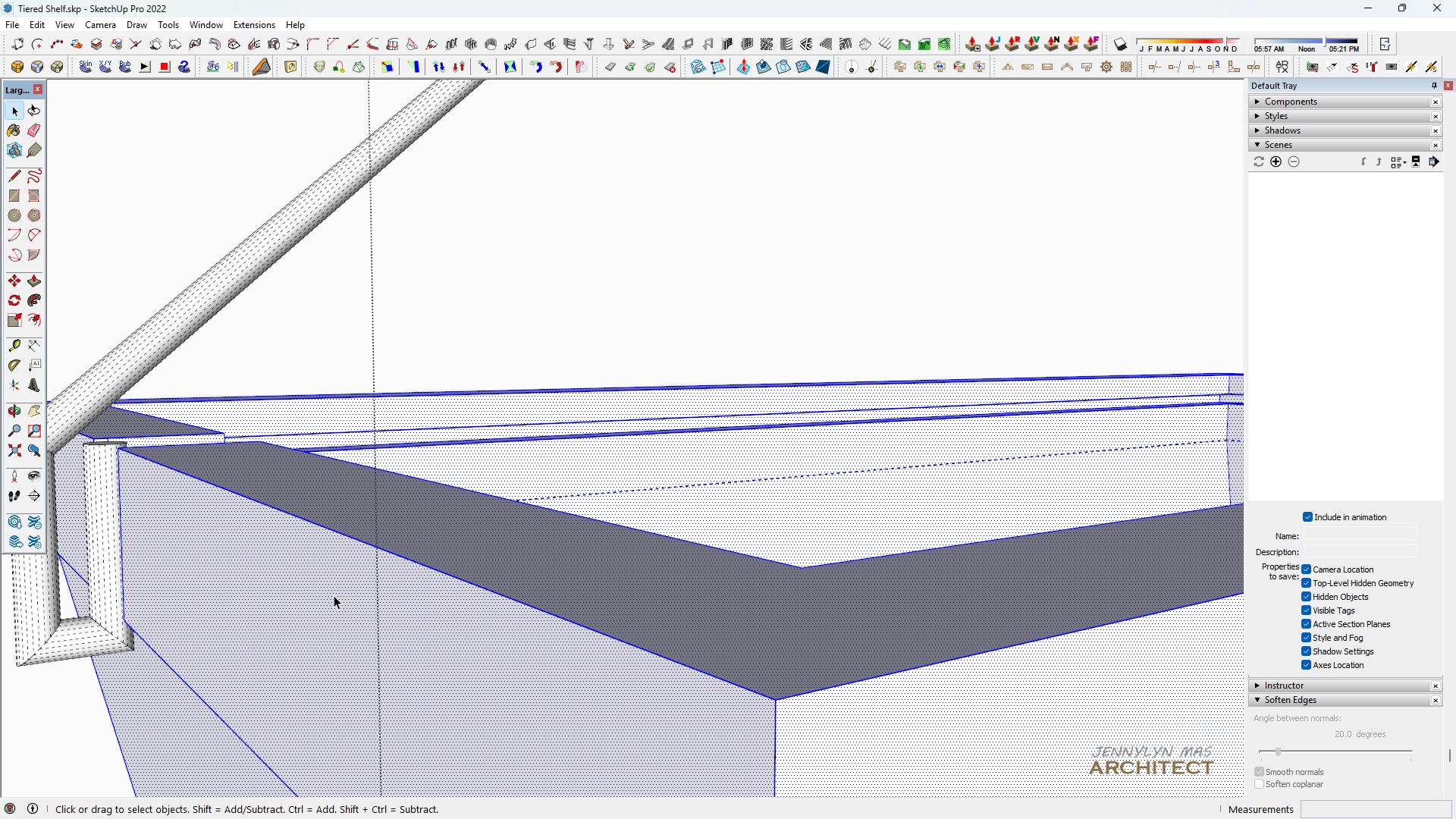 
triple_click([334, 595])
 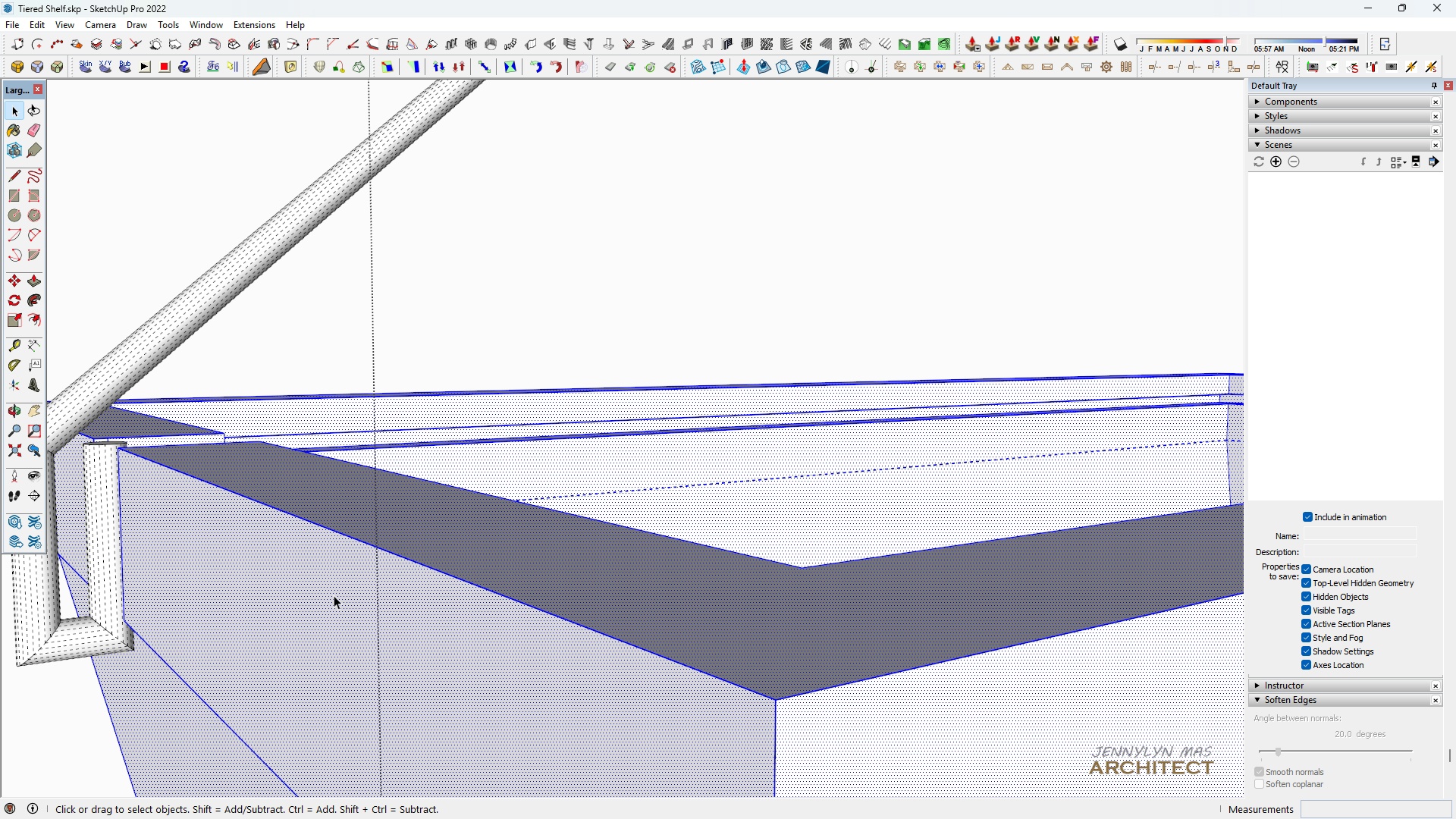 
triple_click([334, 595])
 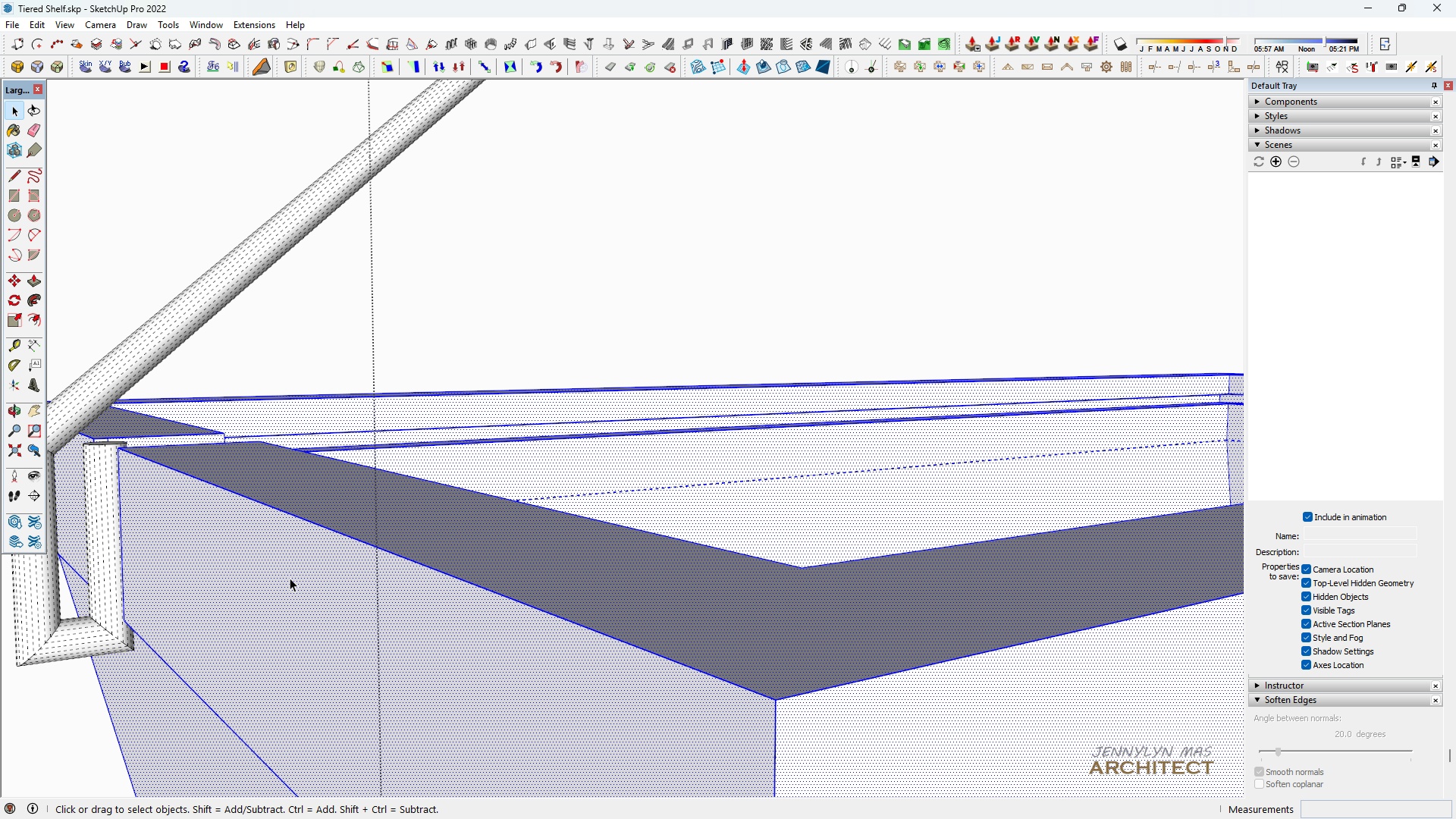 
key(Space)
 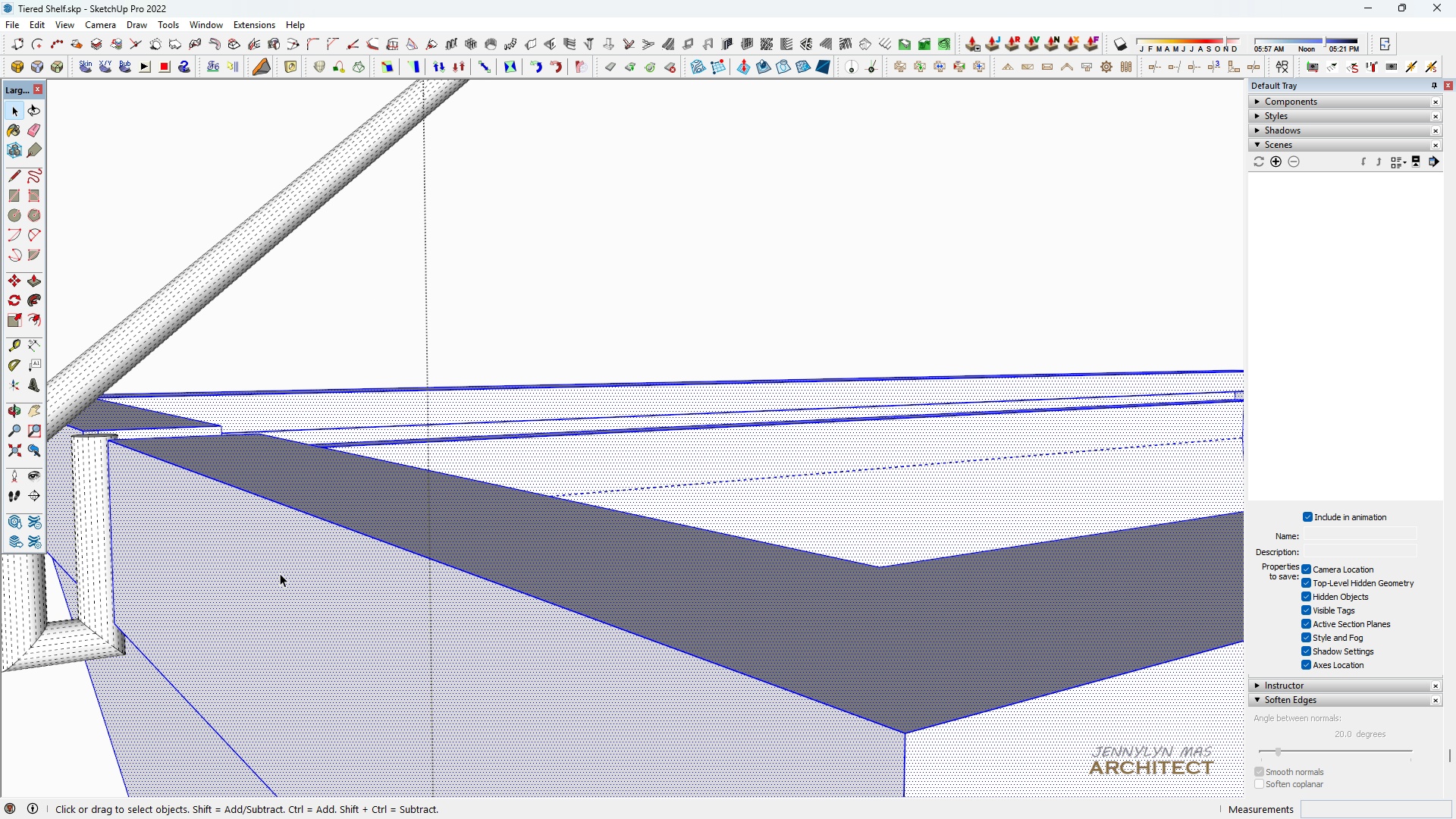 
scroll: coordinate [184, 295], scroll_direction: up, amount: 3.0
 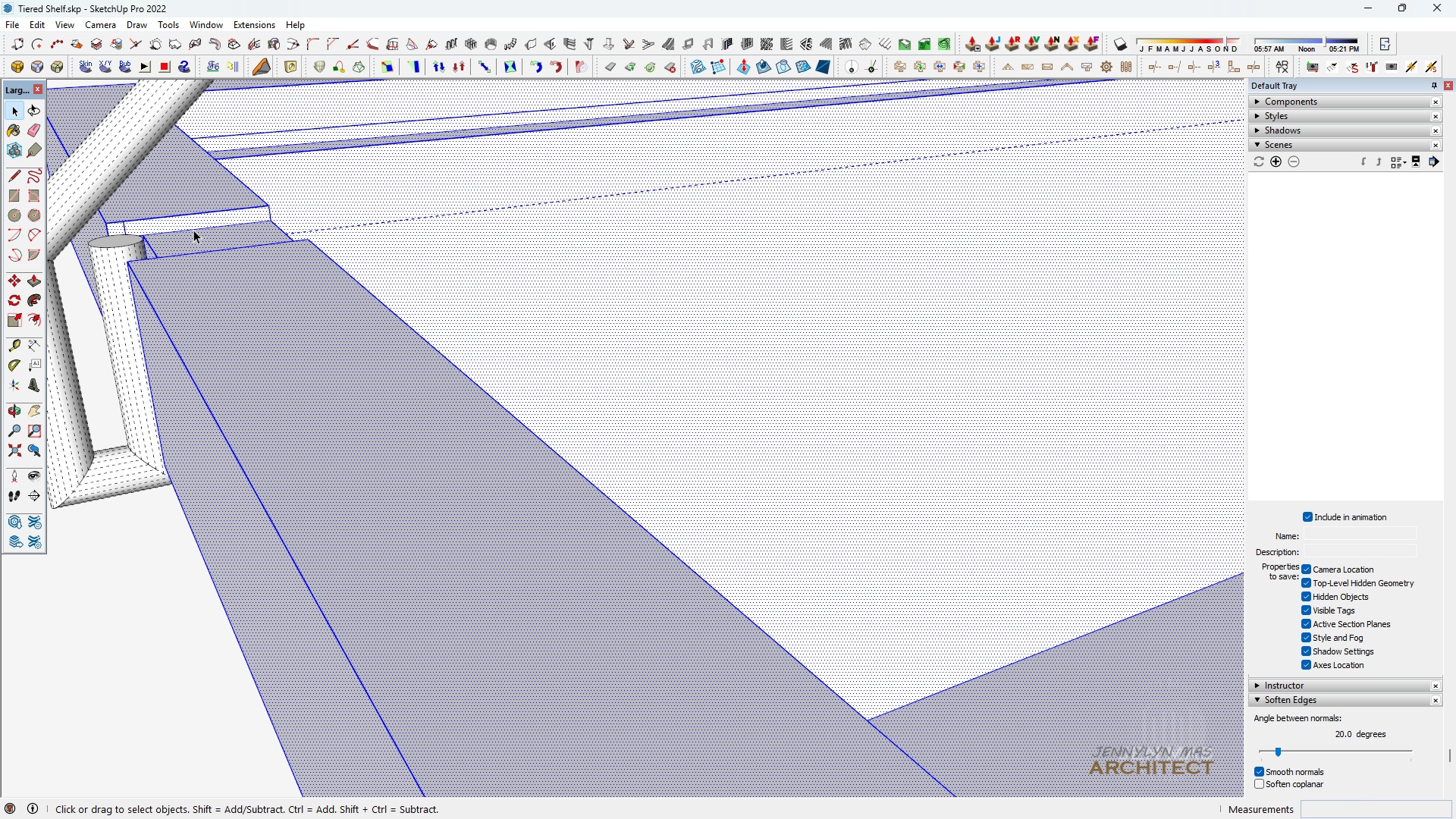 
key(P)
 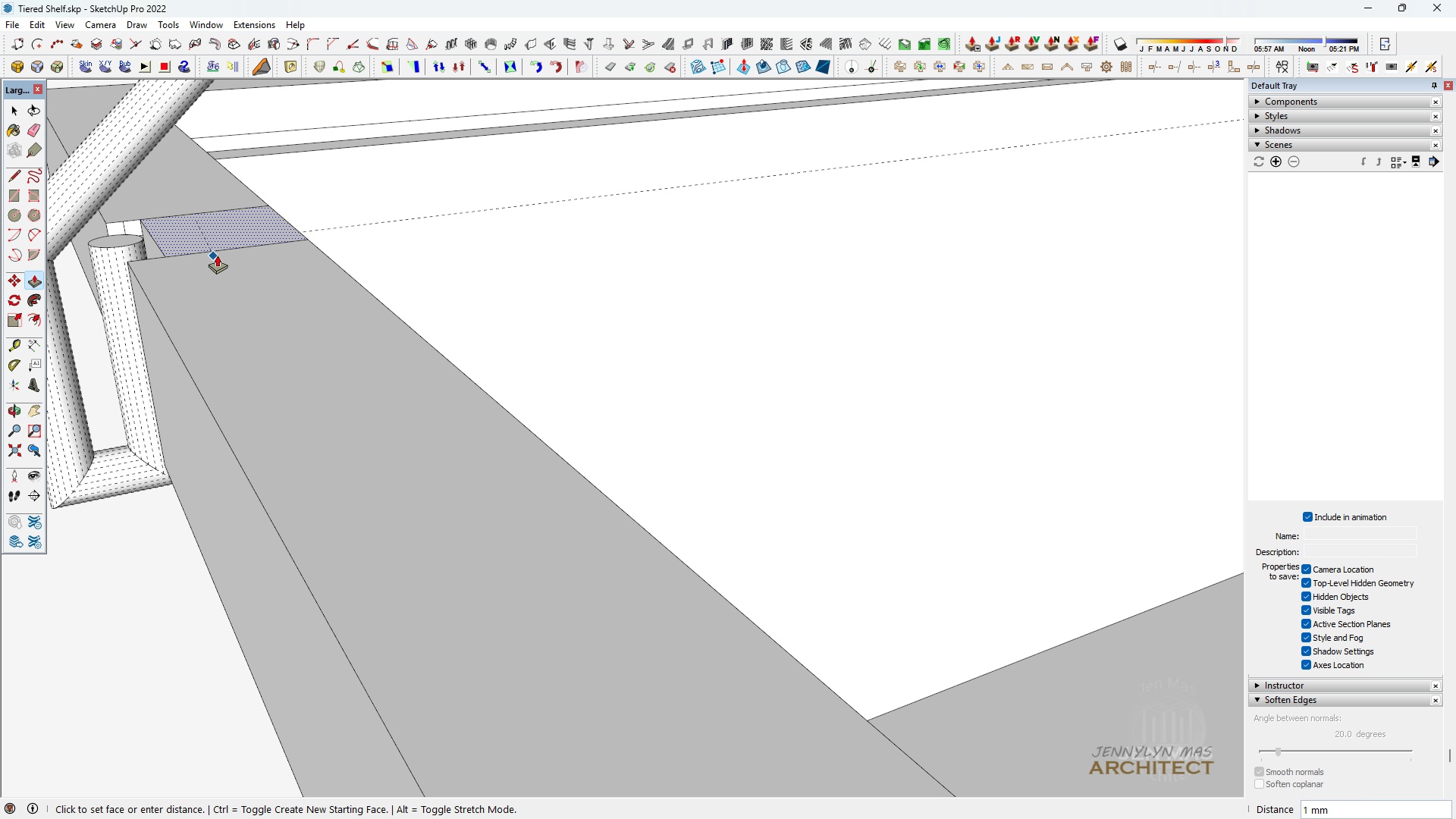 
left_click([218, 254])
 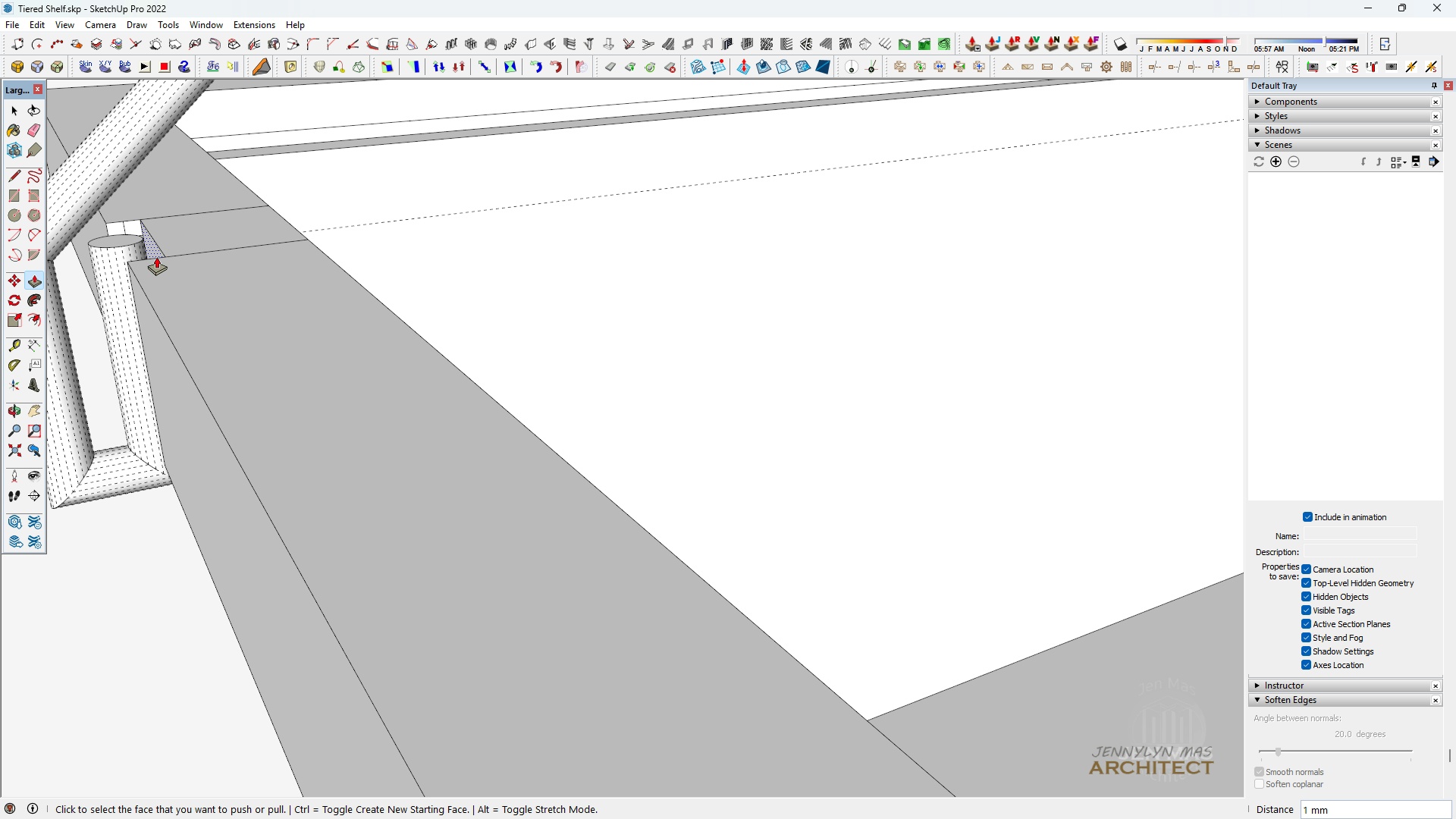 
left_click([156, 256])
 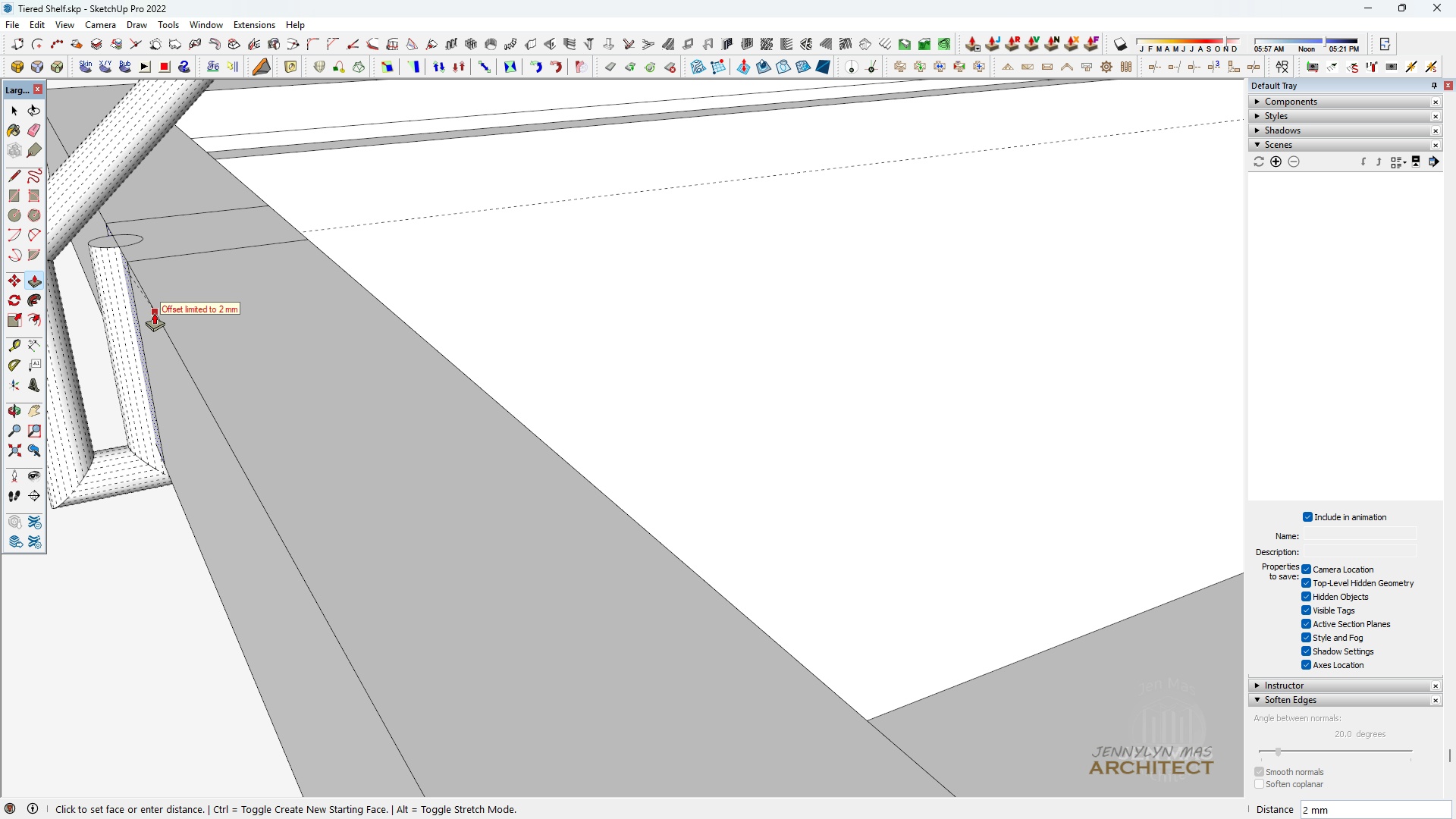 
left_click([154, 312])
 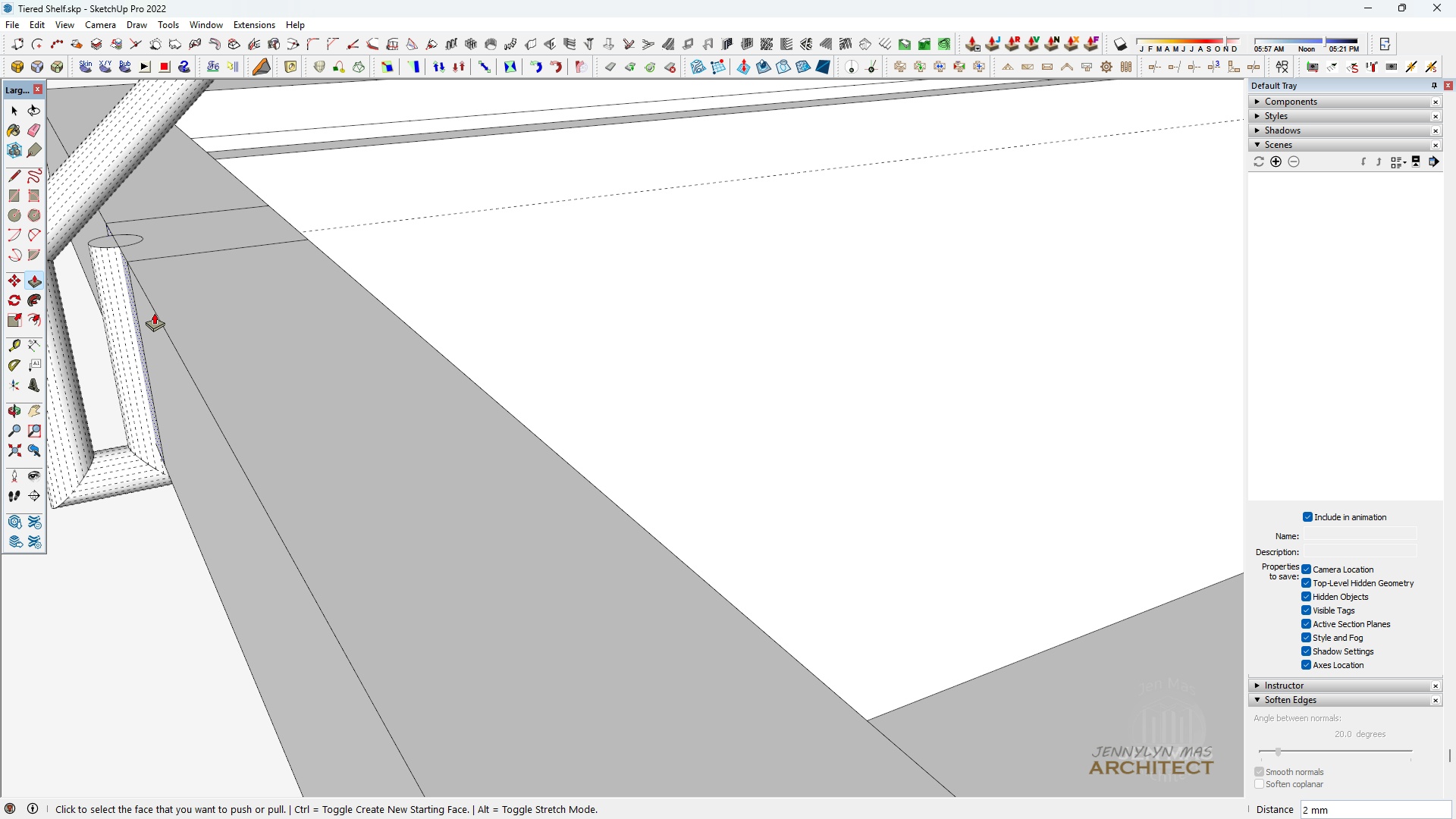 
key(Space)
 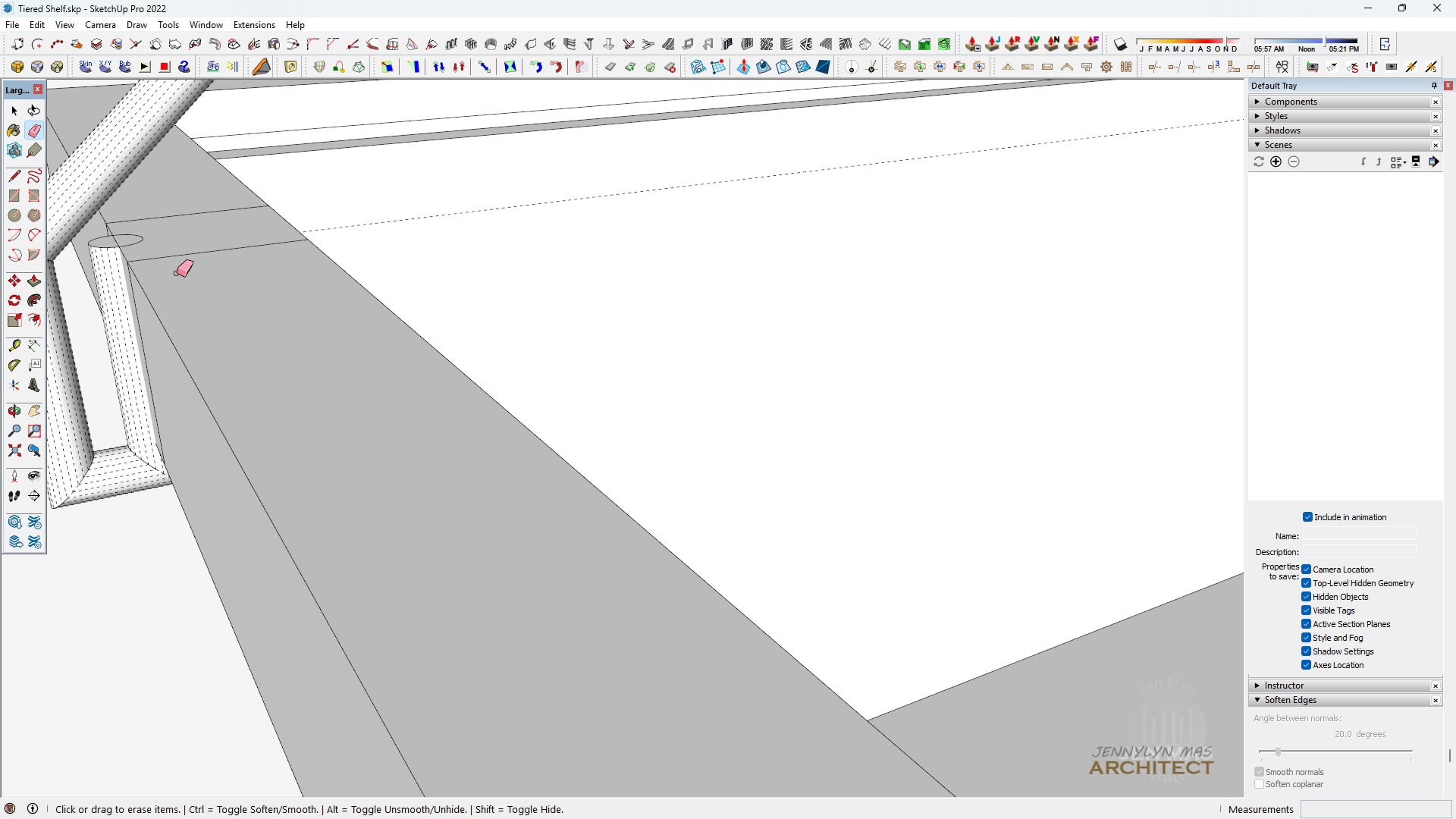 
key(E)
 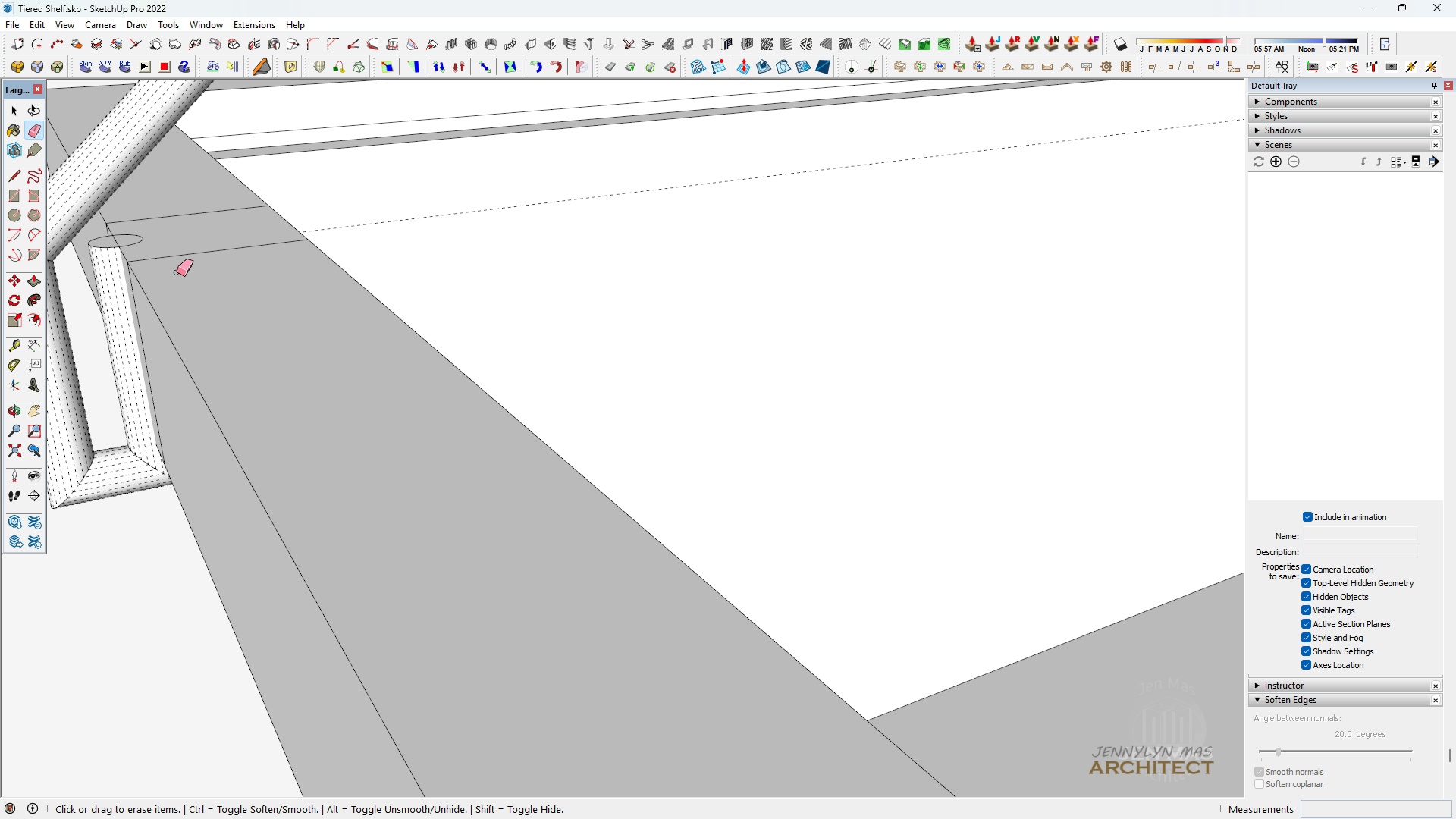 
left_click_drag(start_coordinate=[177, 272], to_coordinate=[179, 246])
 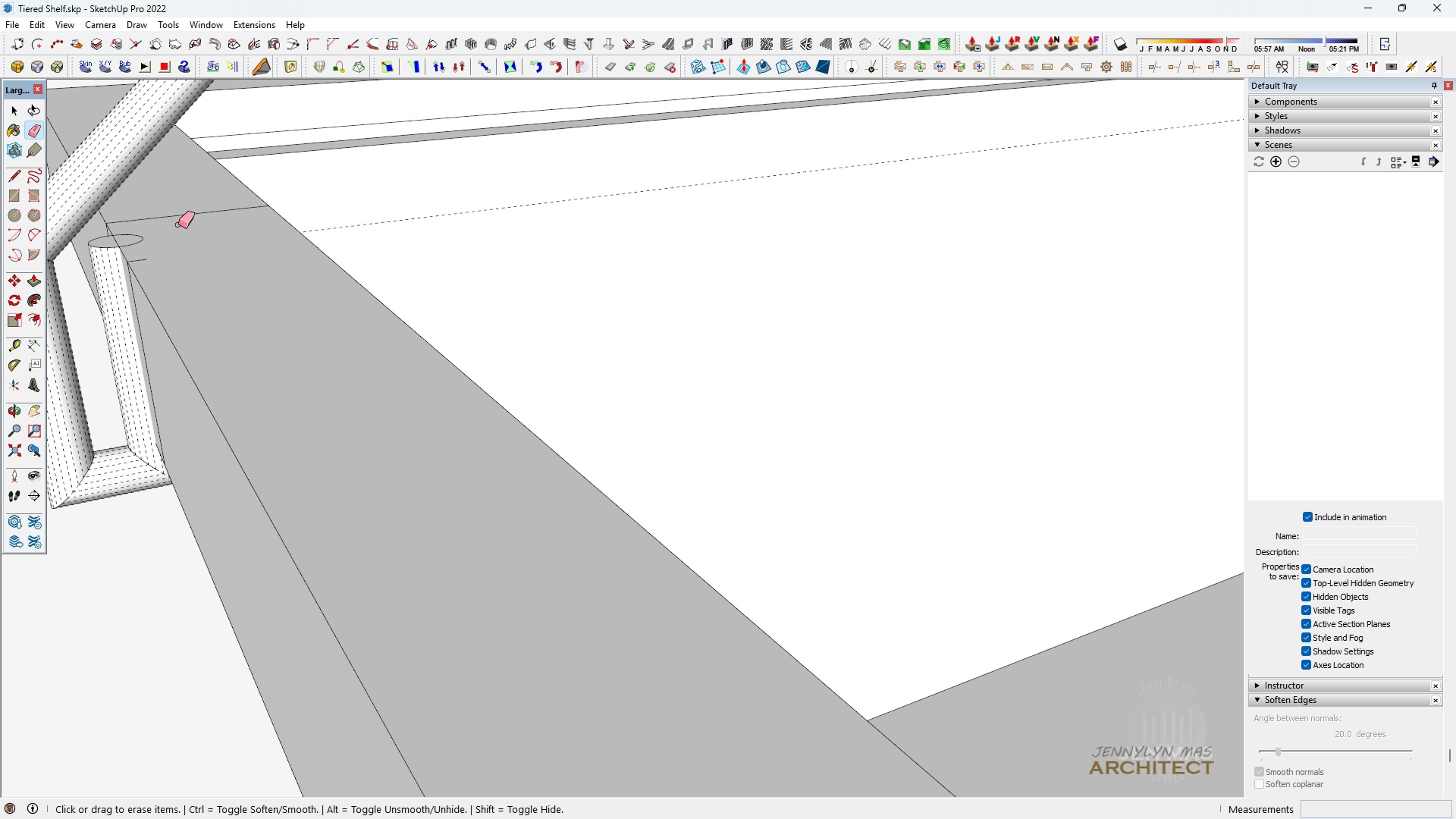 
left_click_drag(start_coordinate=[178, 219], to_coordinate=[177, 204])
 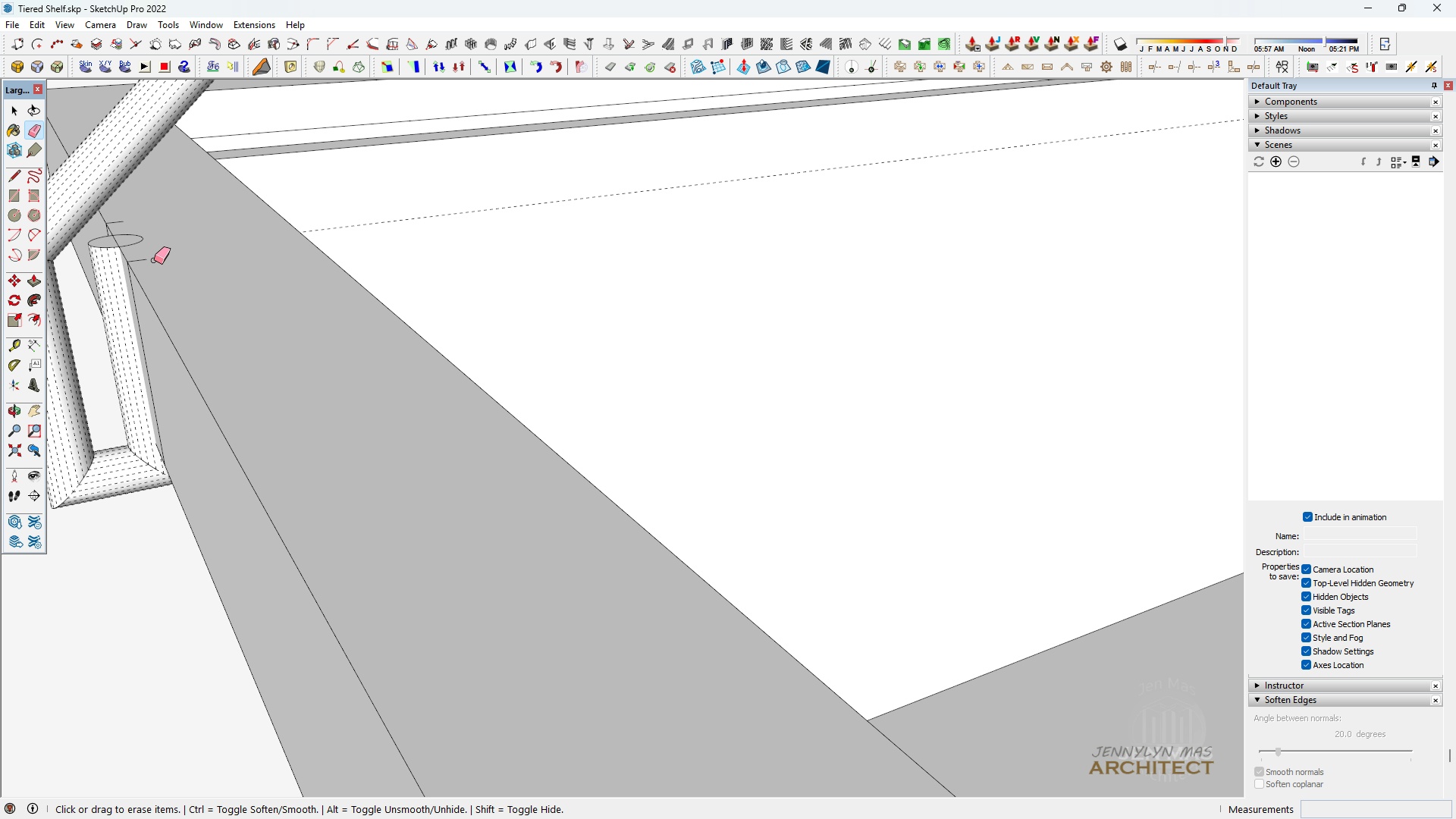 
left_click_drag(start_coordinate=[148, 259], to_coordinate=[140, 262])
 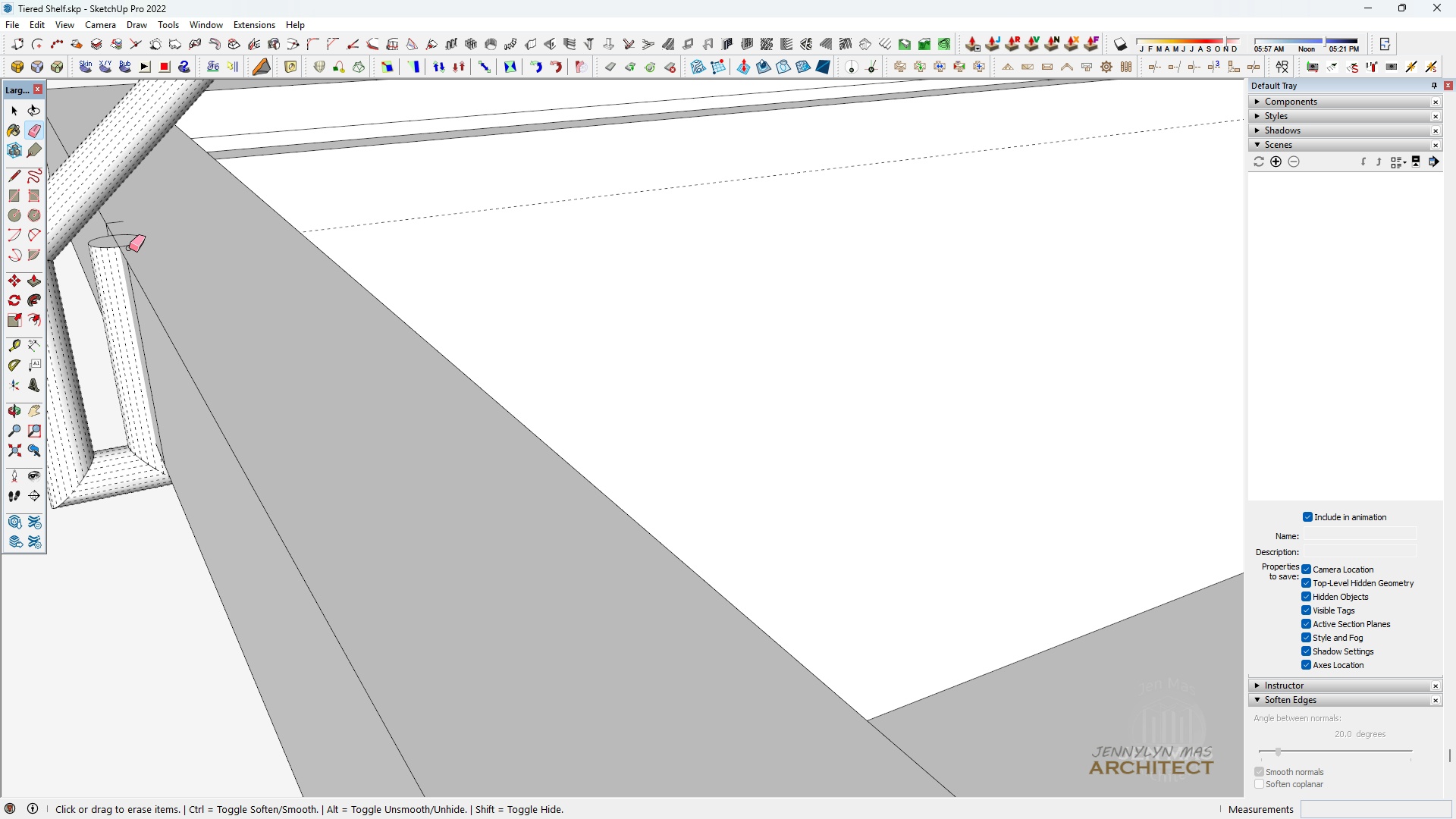 
scroll: coordinate [121, 242], scroll_direction: up, amount: 3.0
 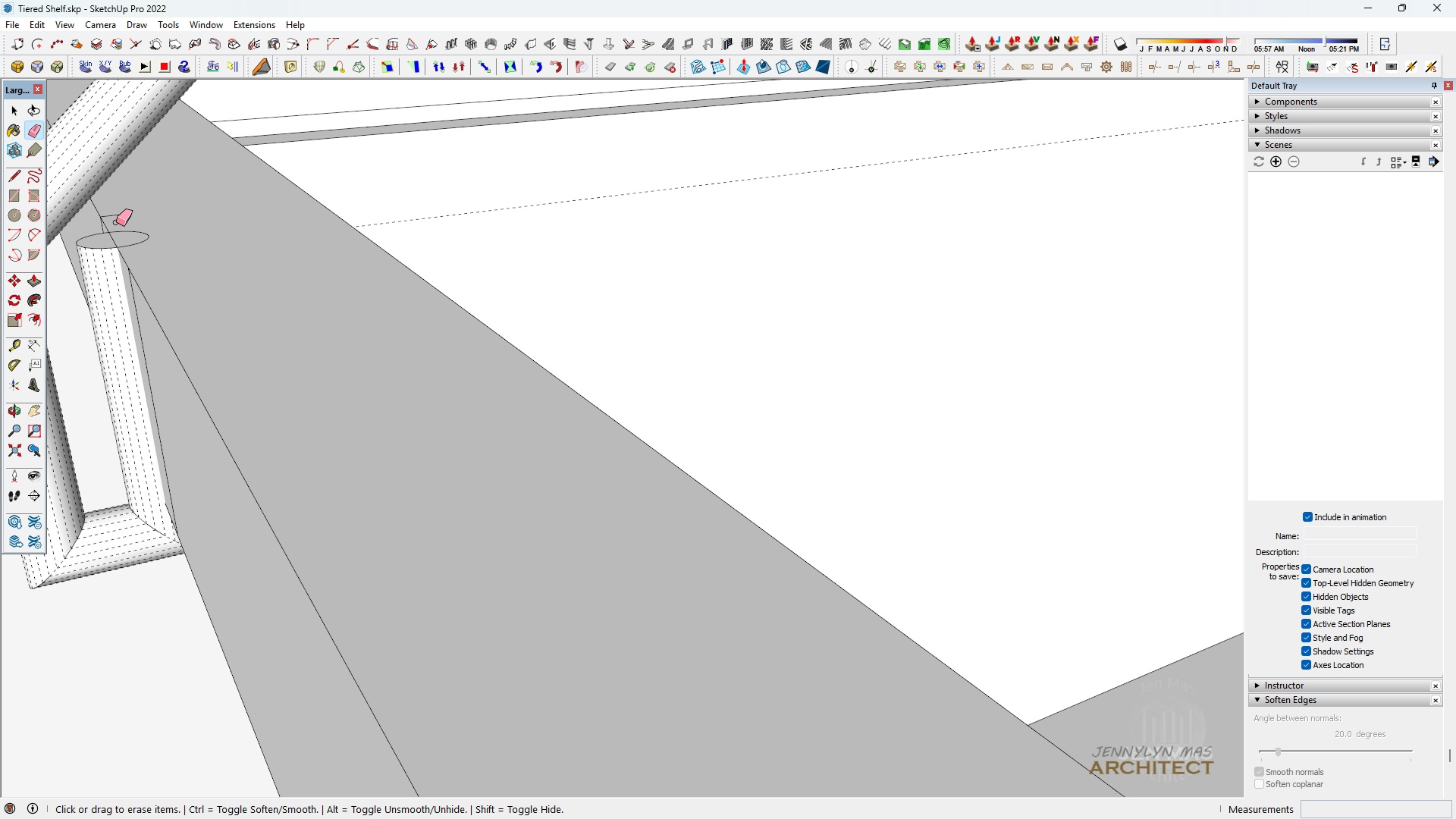 
left_click_drag(start_coordinate=[116, 223], to_coordinate=[111, 212])
 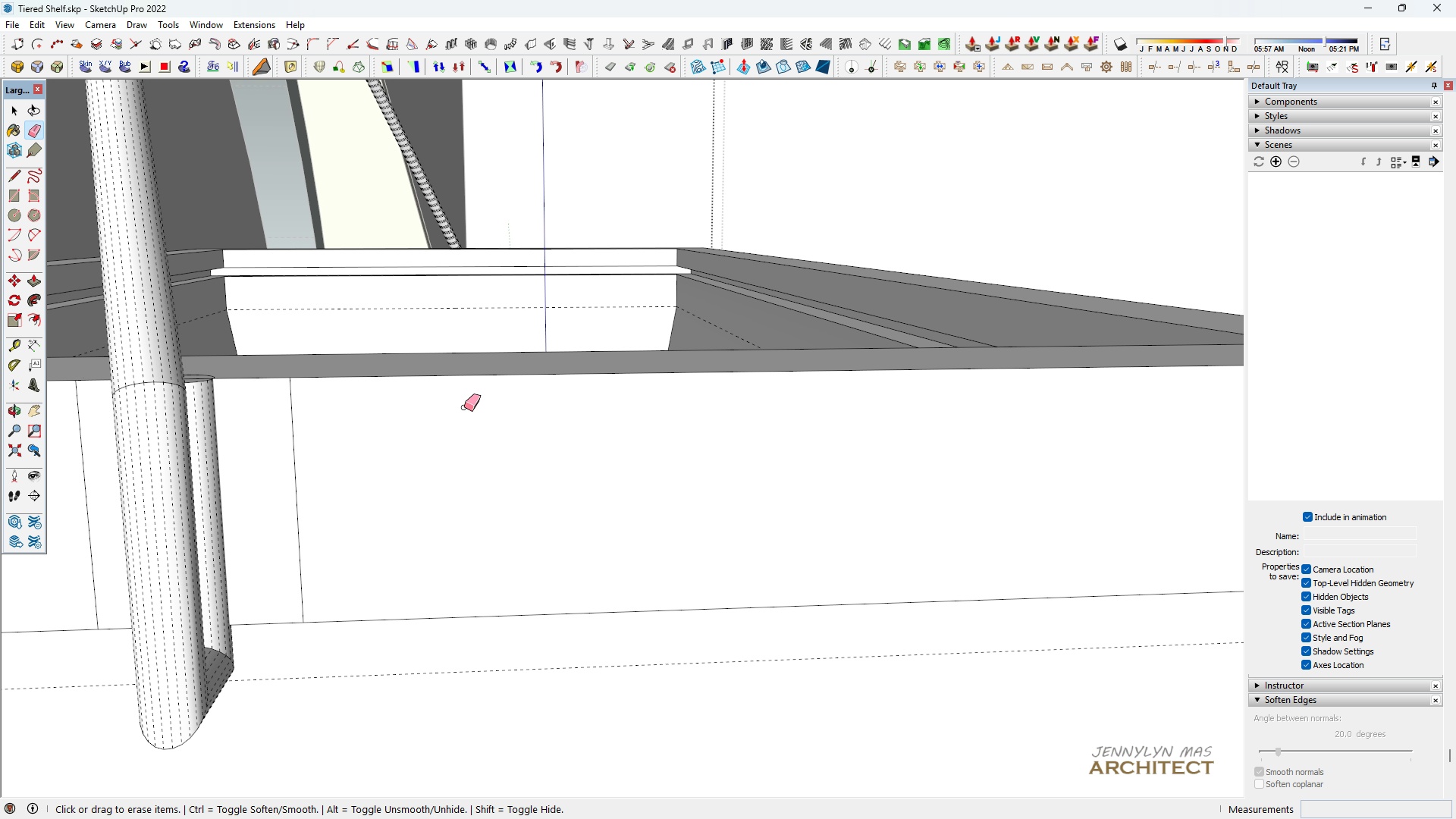 
left_click_drag(start_coordinate=[383, 448], to_coordinate=[282, 481])
 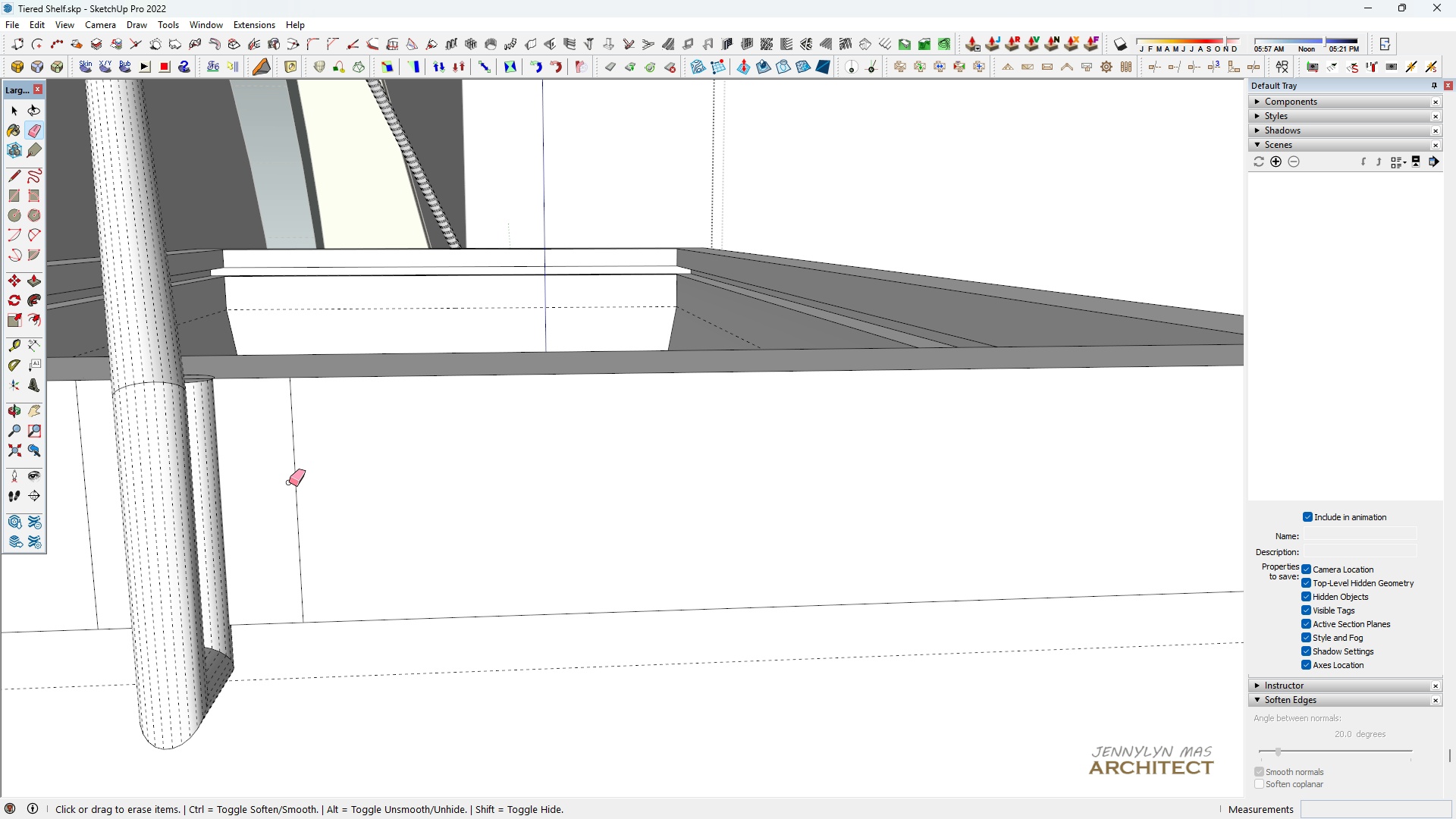 
left_click_drag(start_coordinate=[291, 483], to_coordinate=[301, 486])
 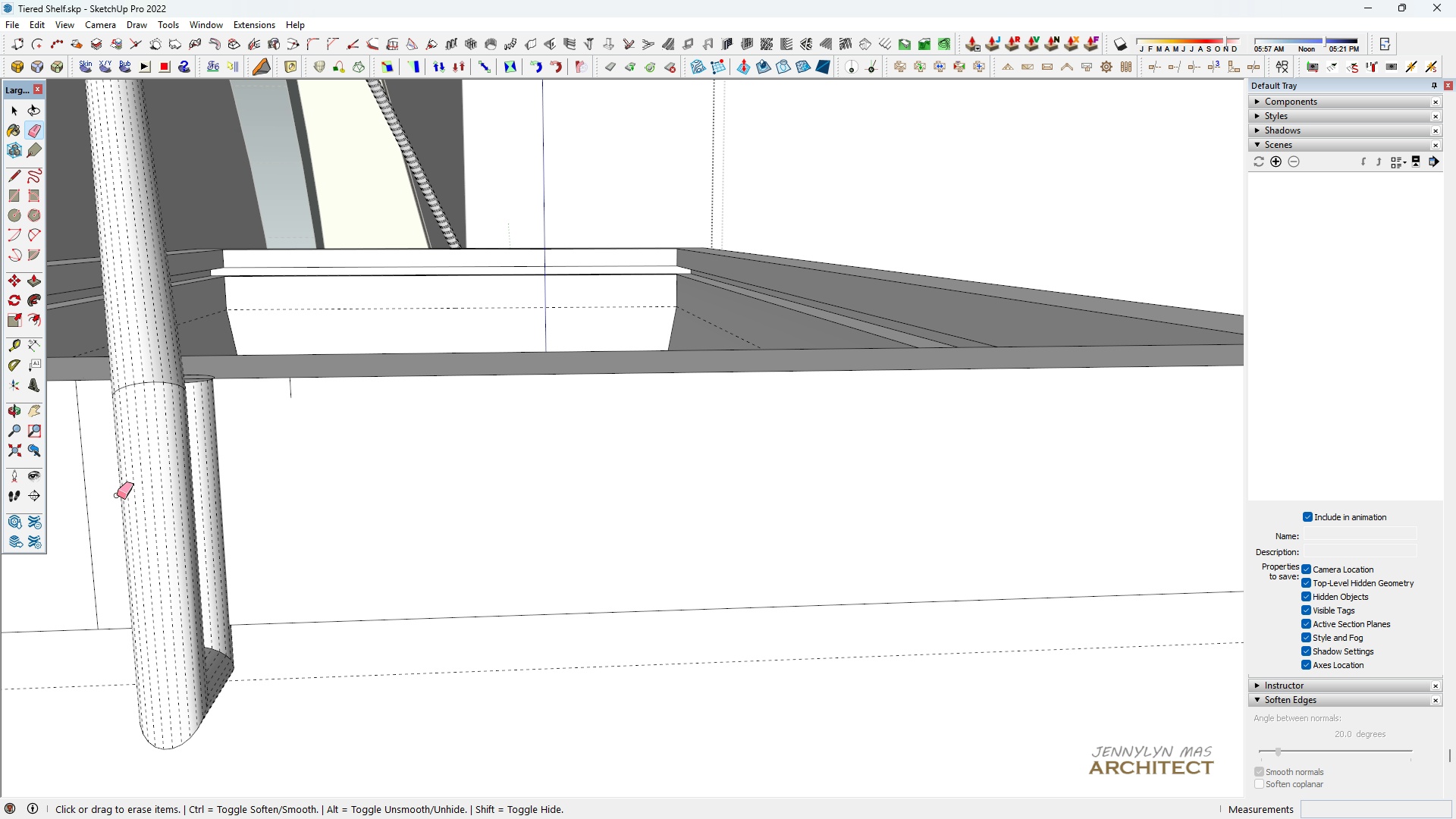 
left_click_drag(start_coordinate=[110, 493], to_coordinate=[65, 473])
 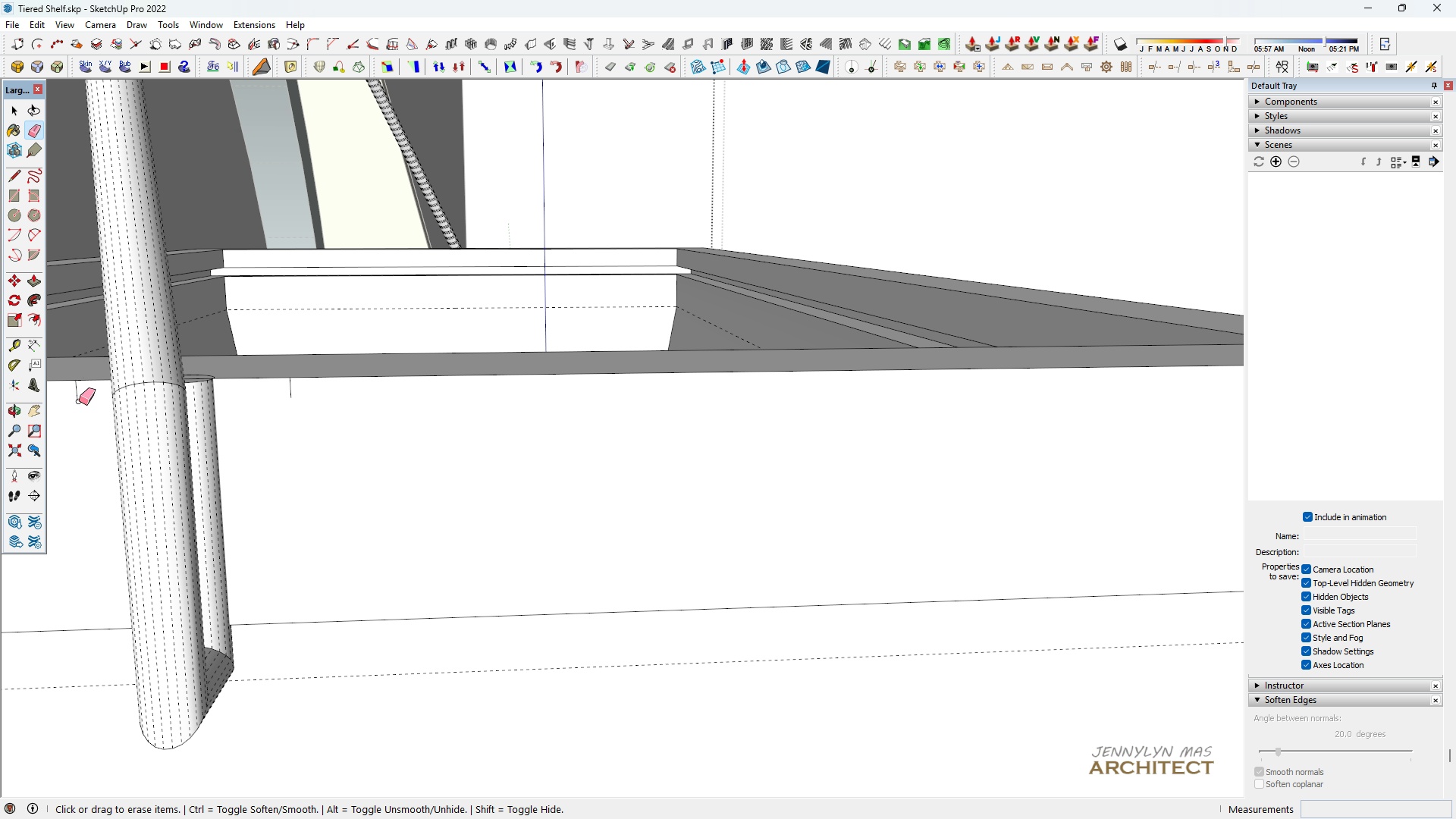 
left_click_drag(start_coordinate=[79, 401], to_coordinate=[75, 399])
 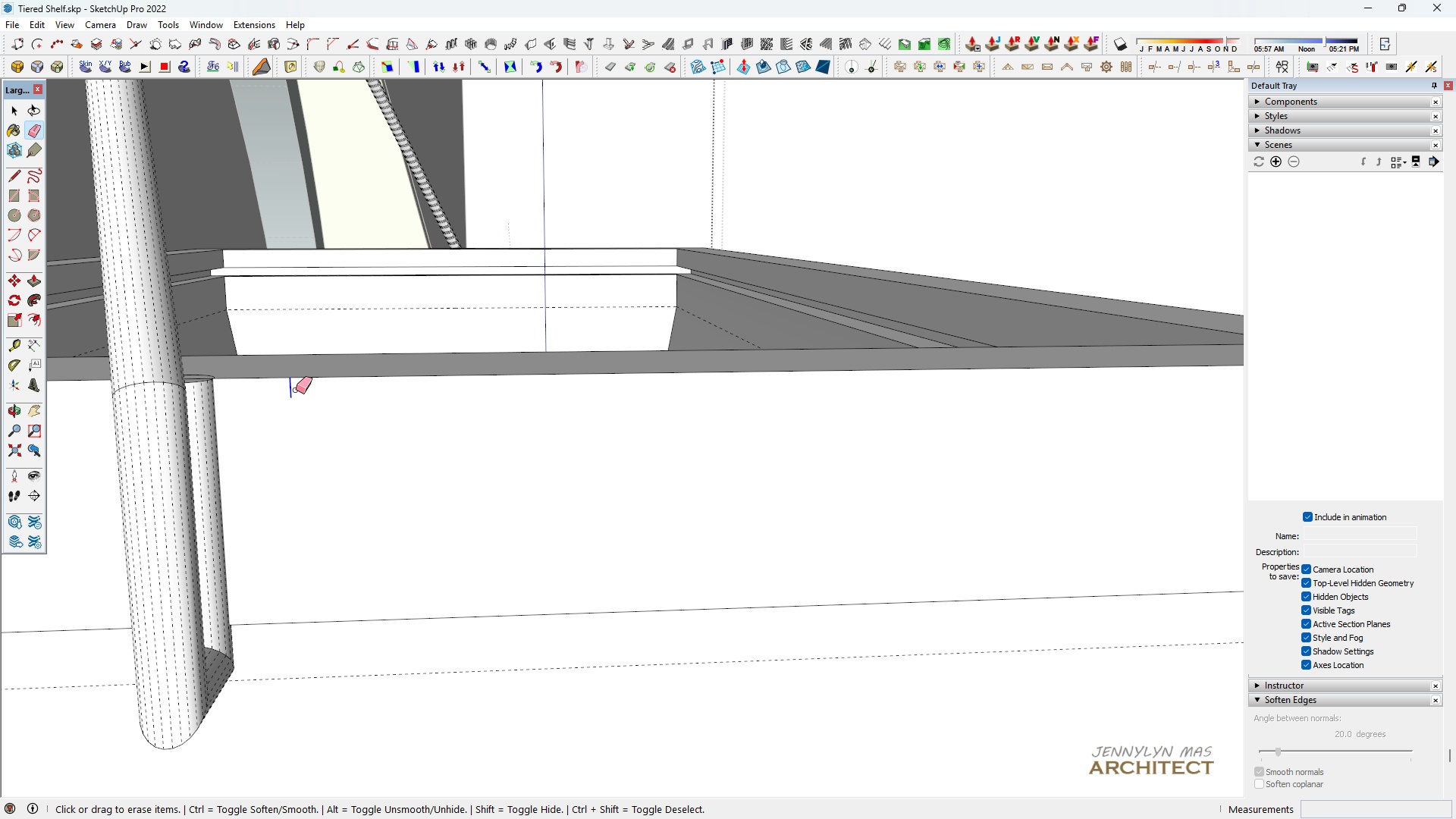 
left_click_drag(start_coordinate=[288, 388], to_coordinate=[301, 392])
 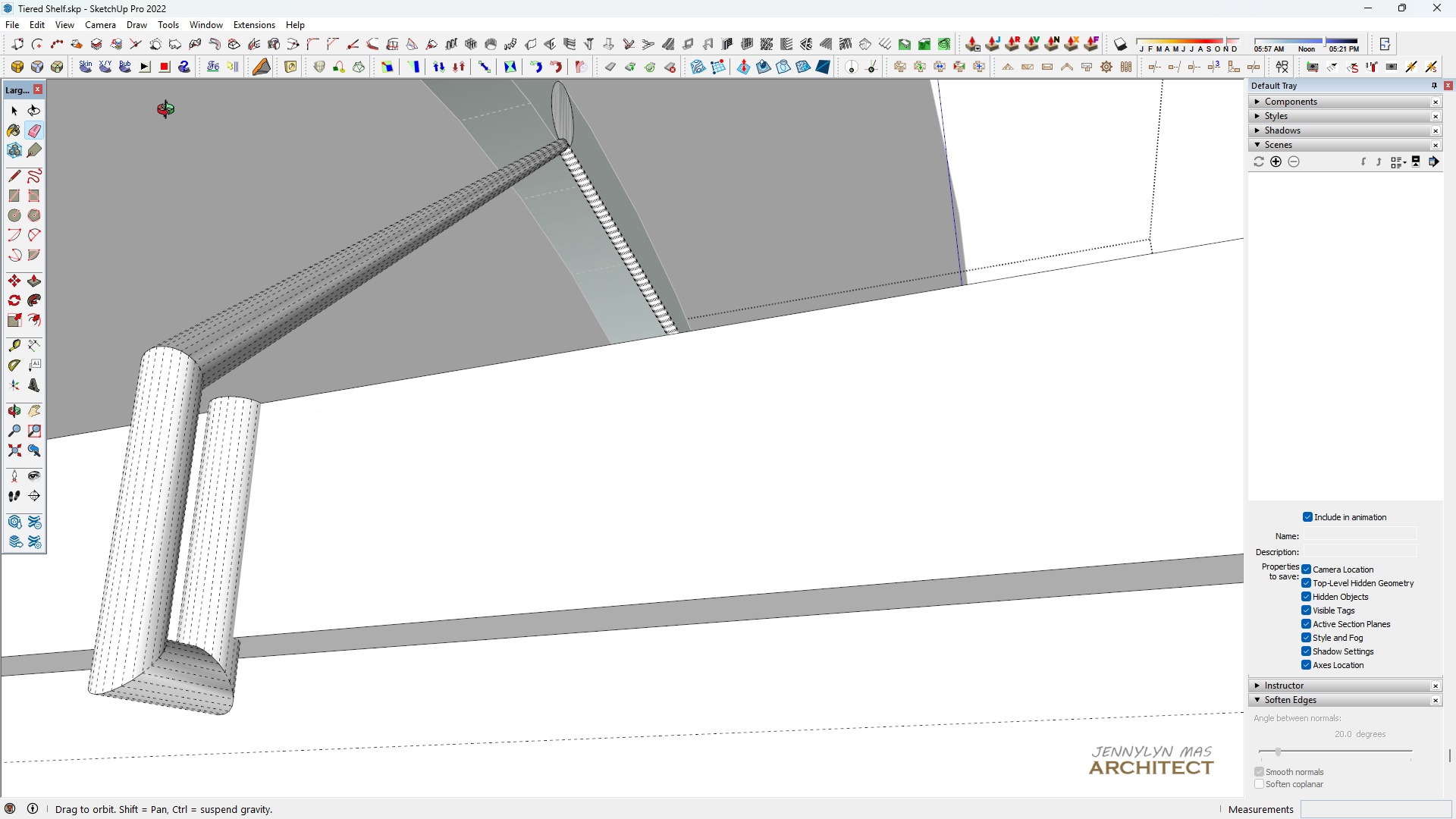 
scroll: coordinate [212, 526], scroll_direction: down, amount: 6.0
 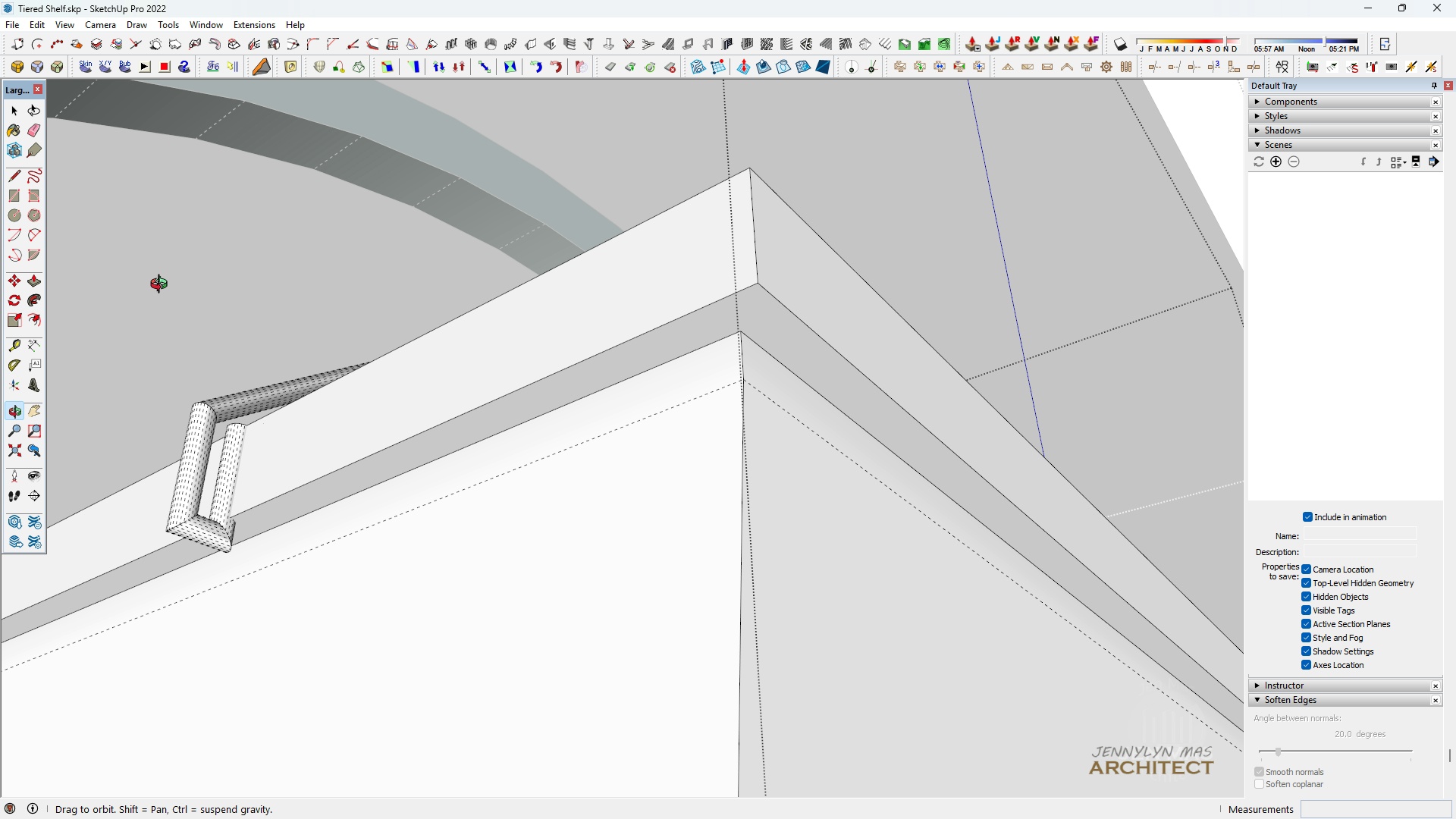 
key(Space)
 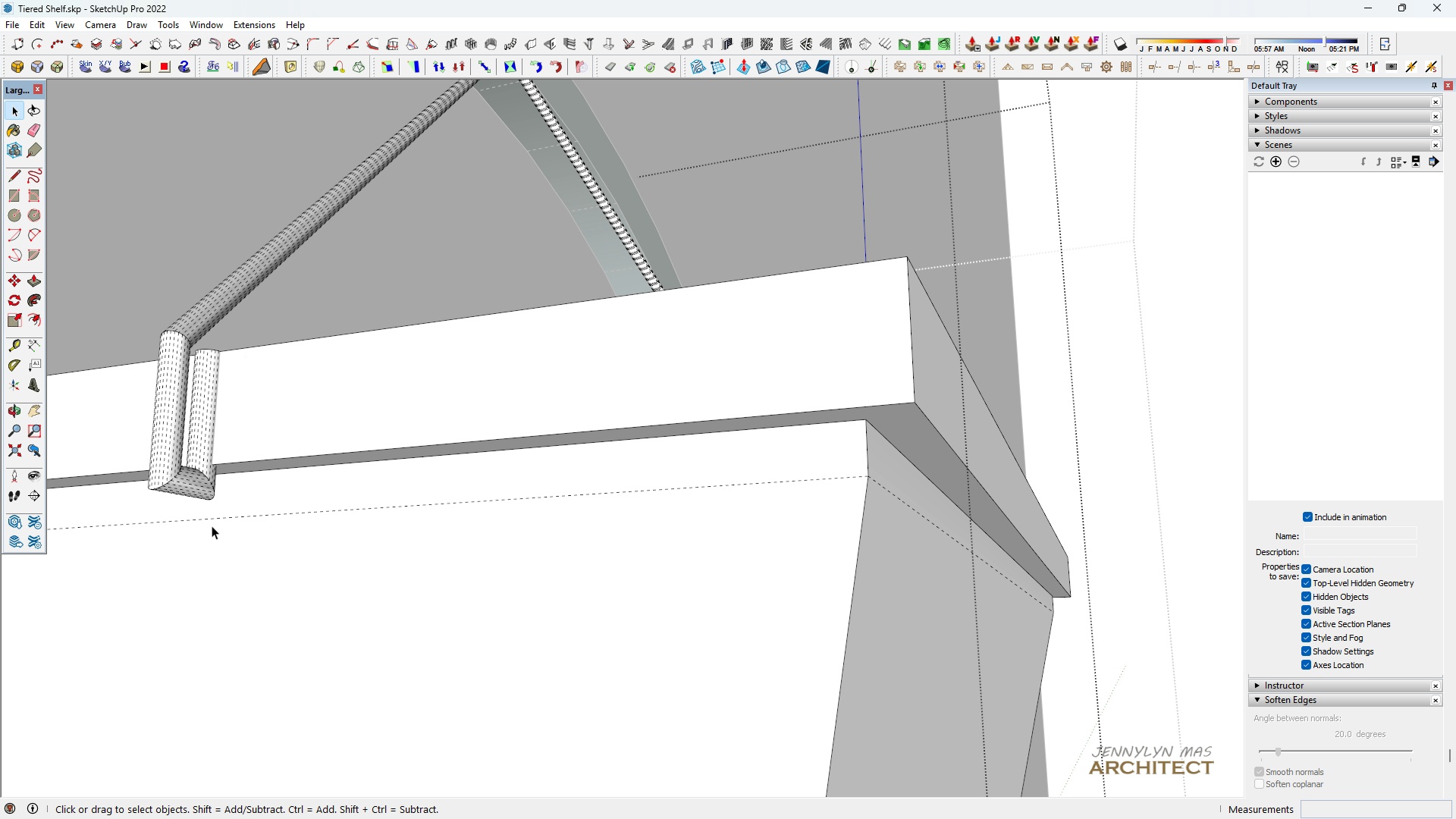 
key(H)
 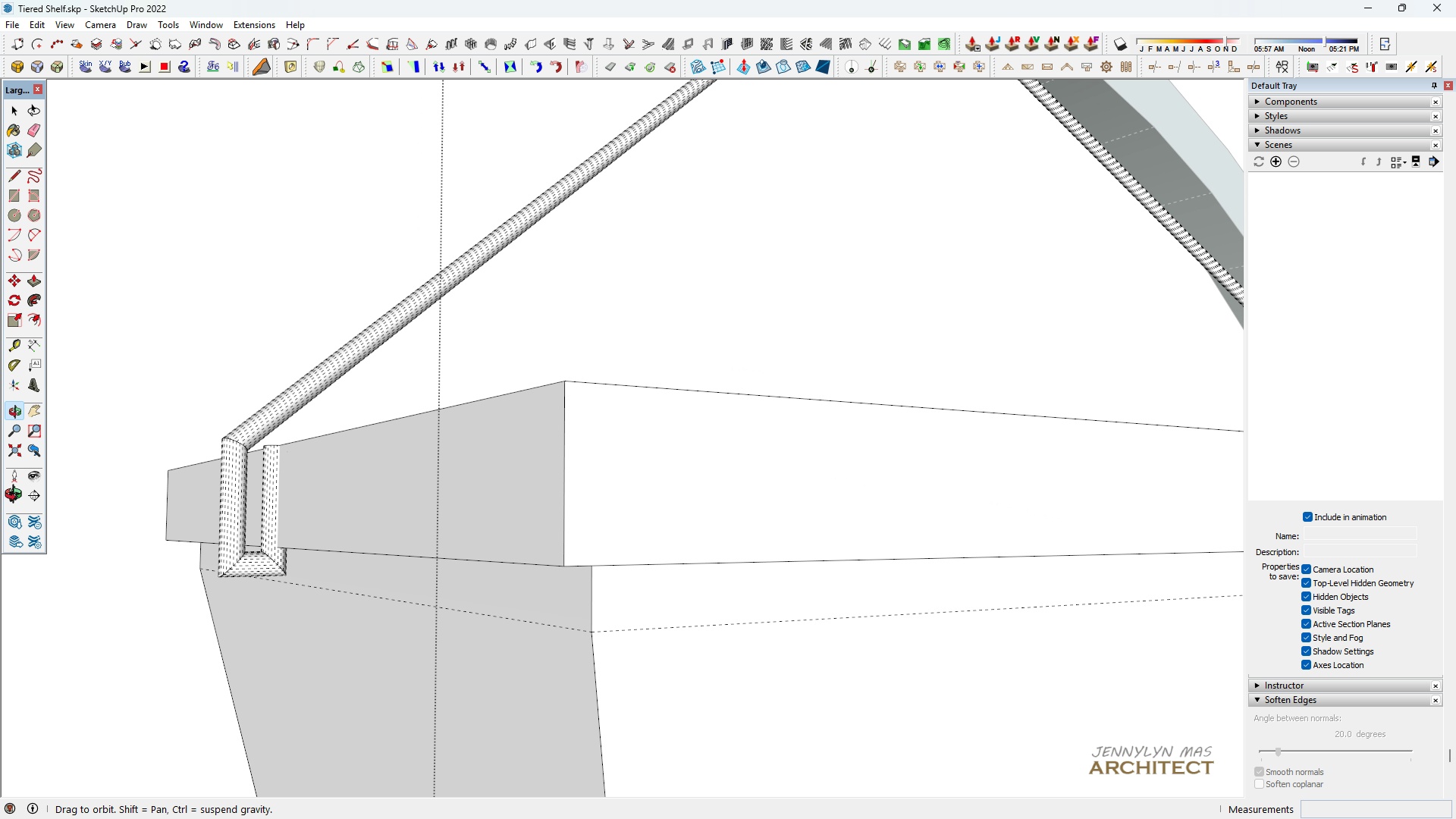 
key(Space)
 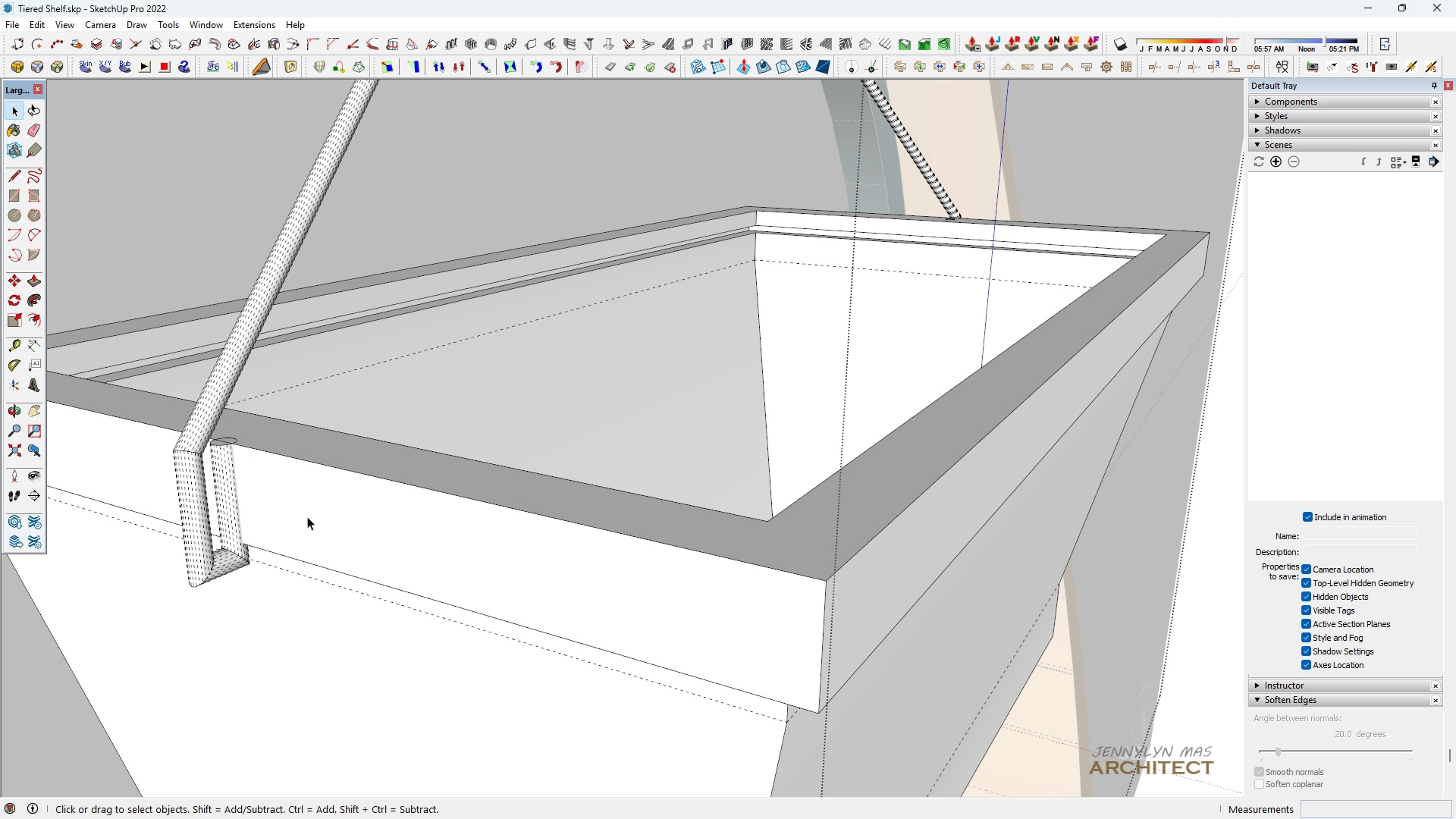 
left_click([307, 516])
 